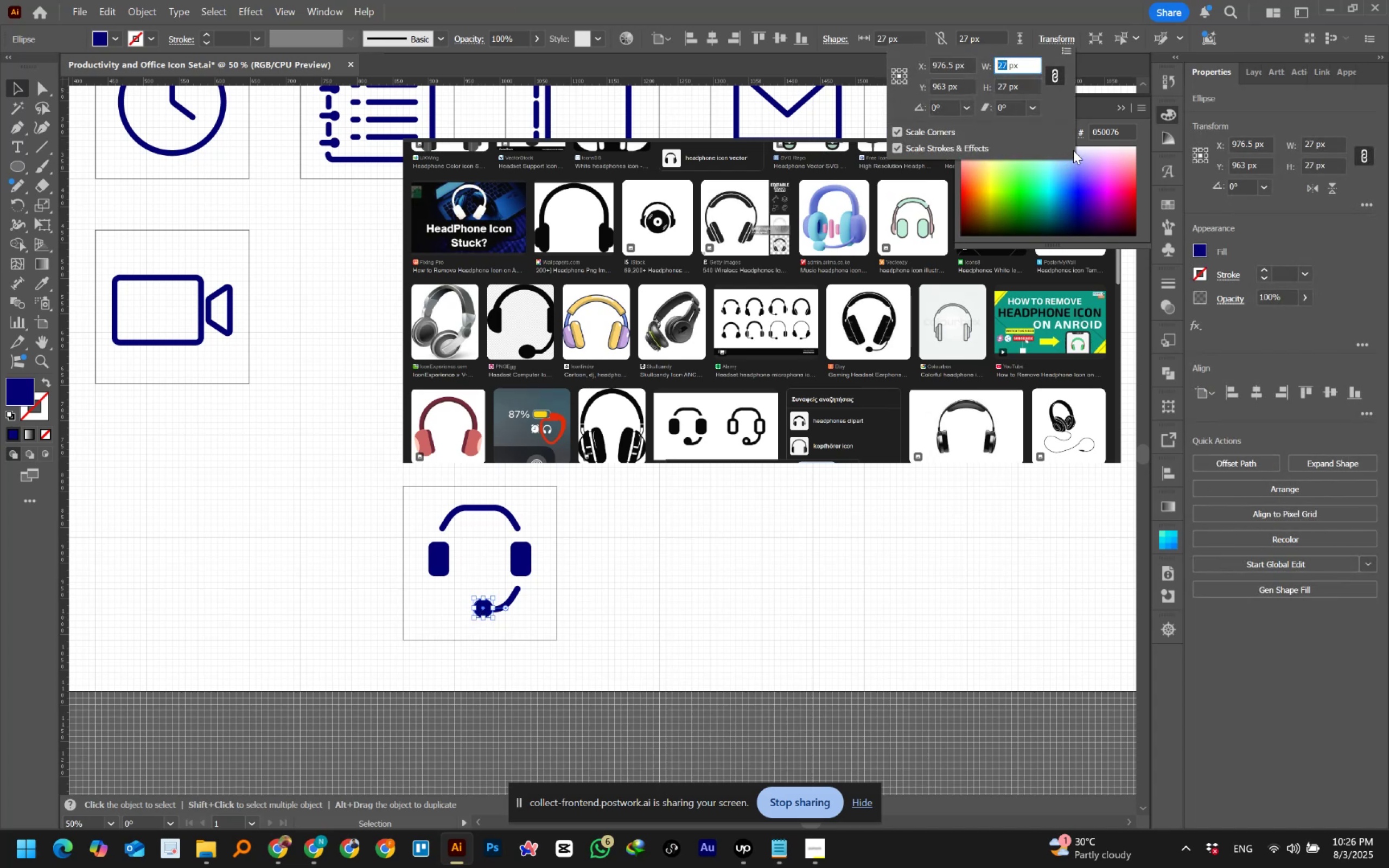 
mouse_move([1067, 197])
 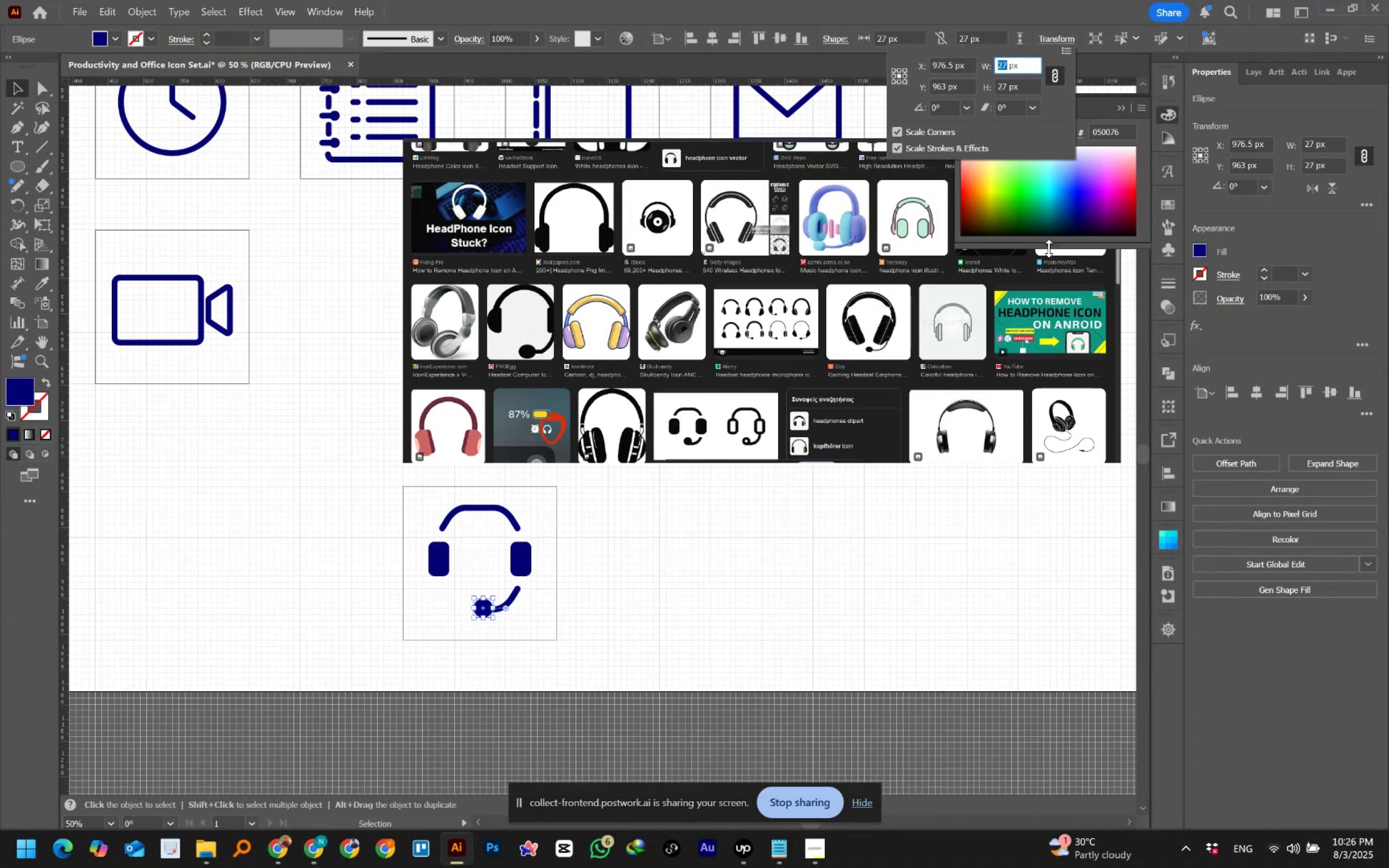 
key(Numpad2)
 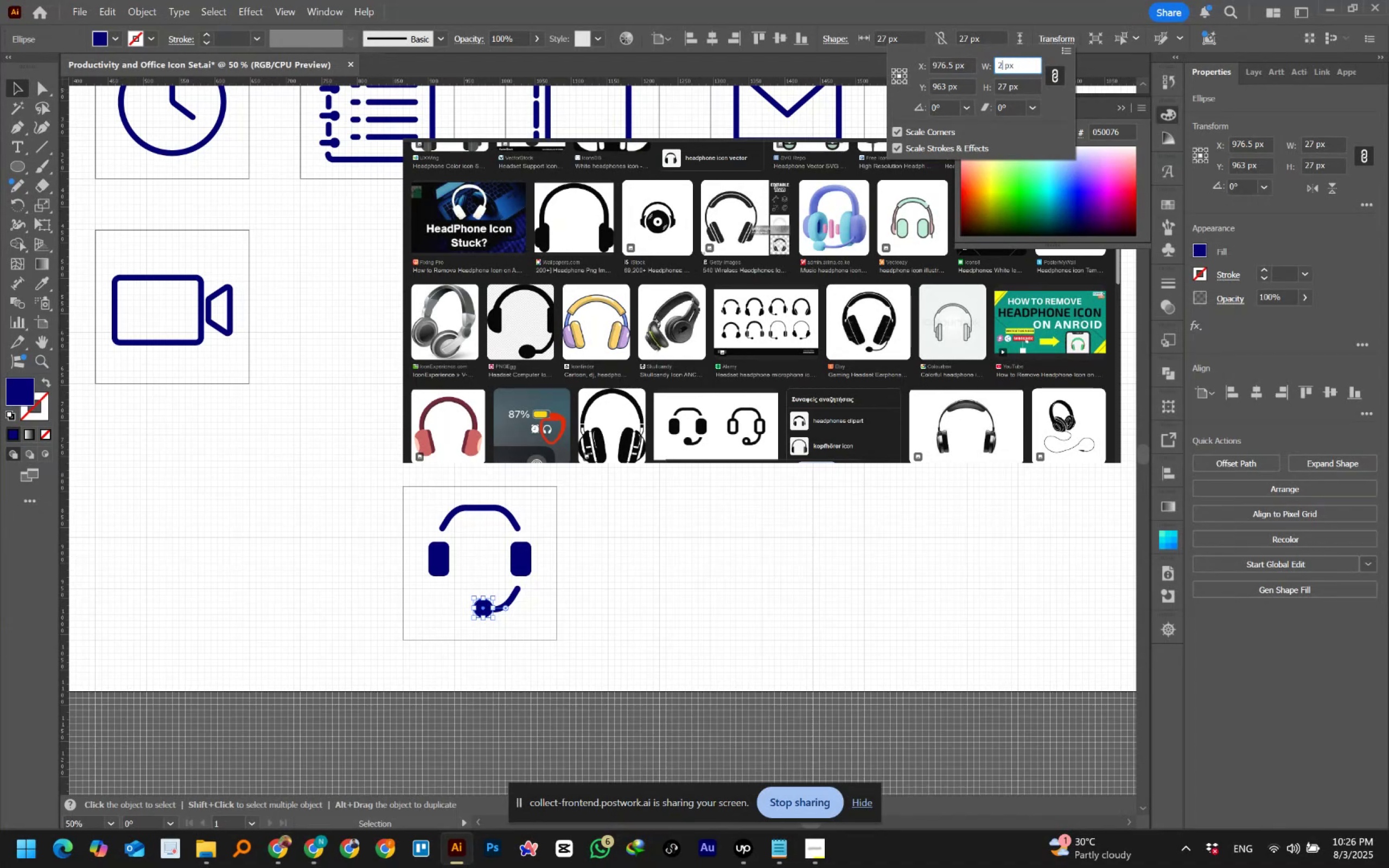 
key(Numpad2)
 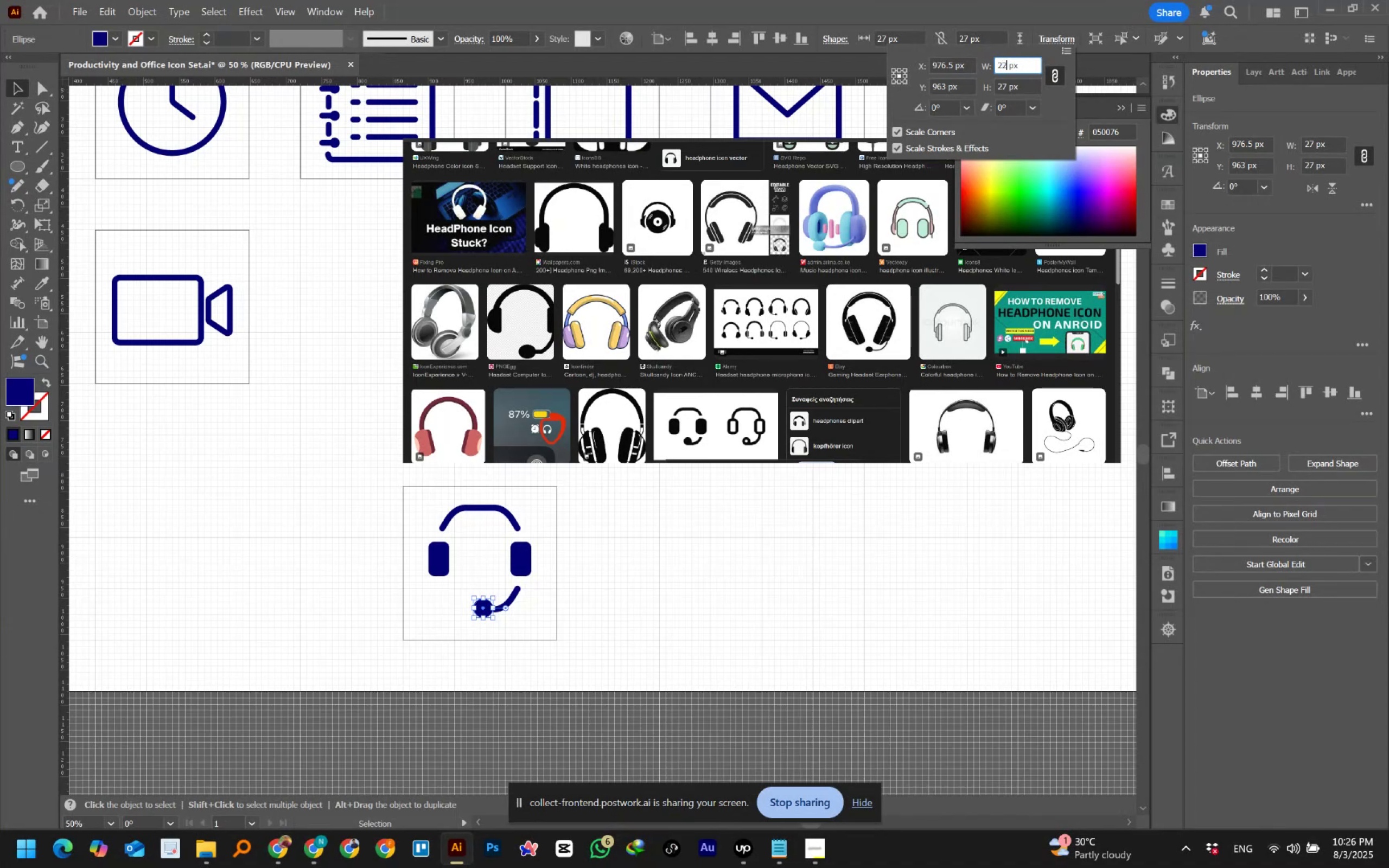 
key(NumpadEnter)
 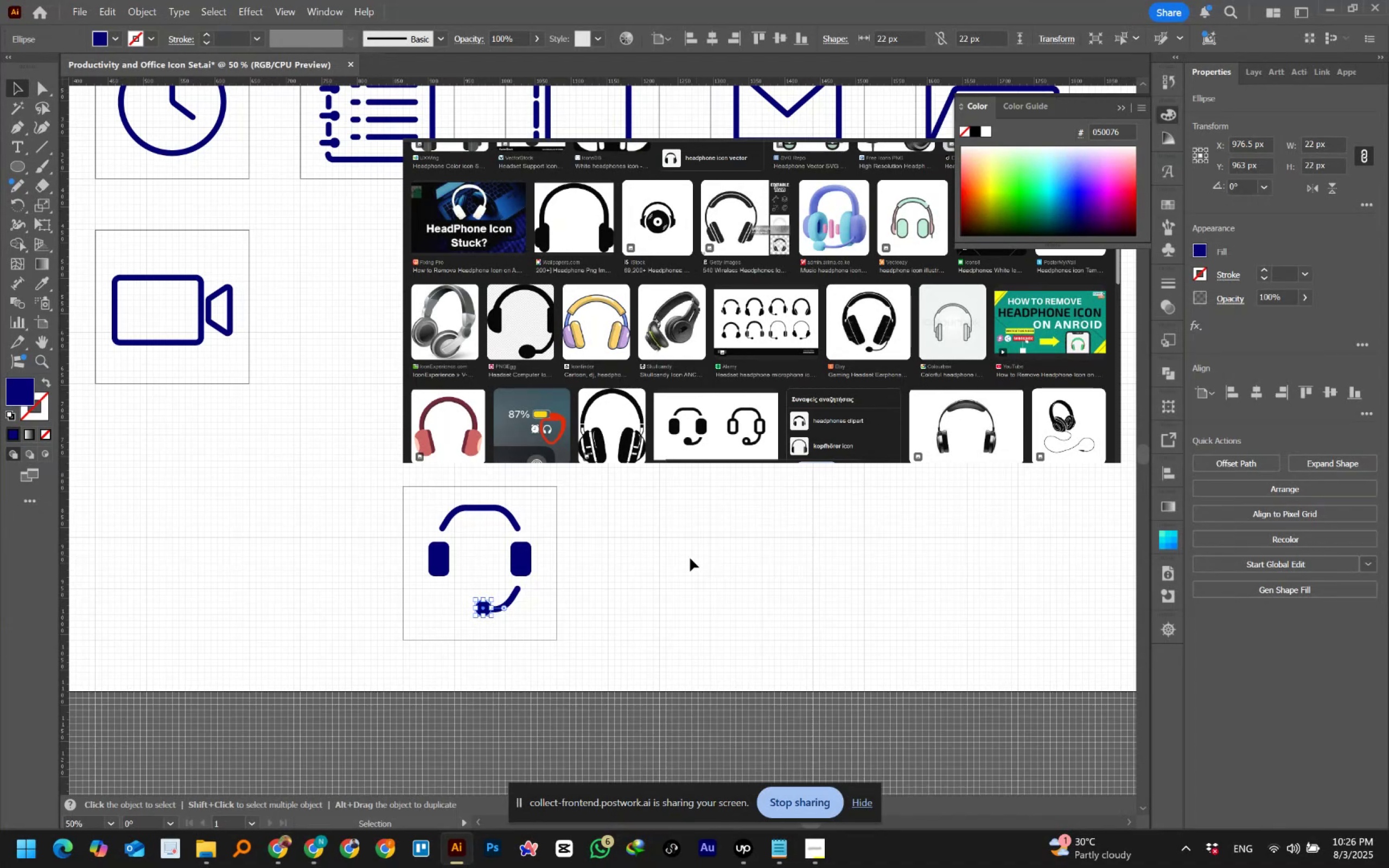 
double_click([662, 566])
 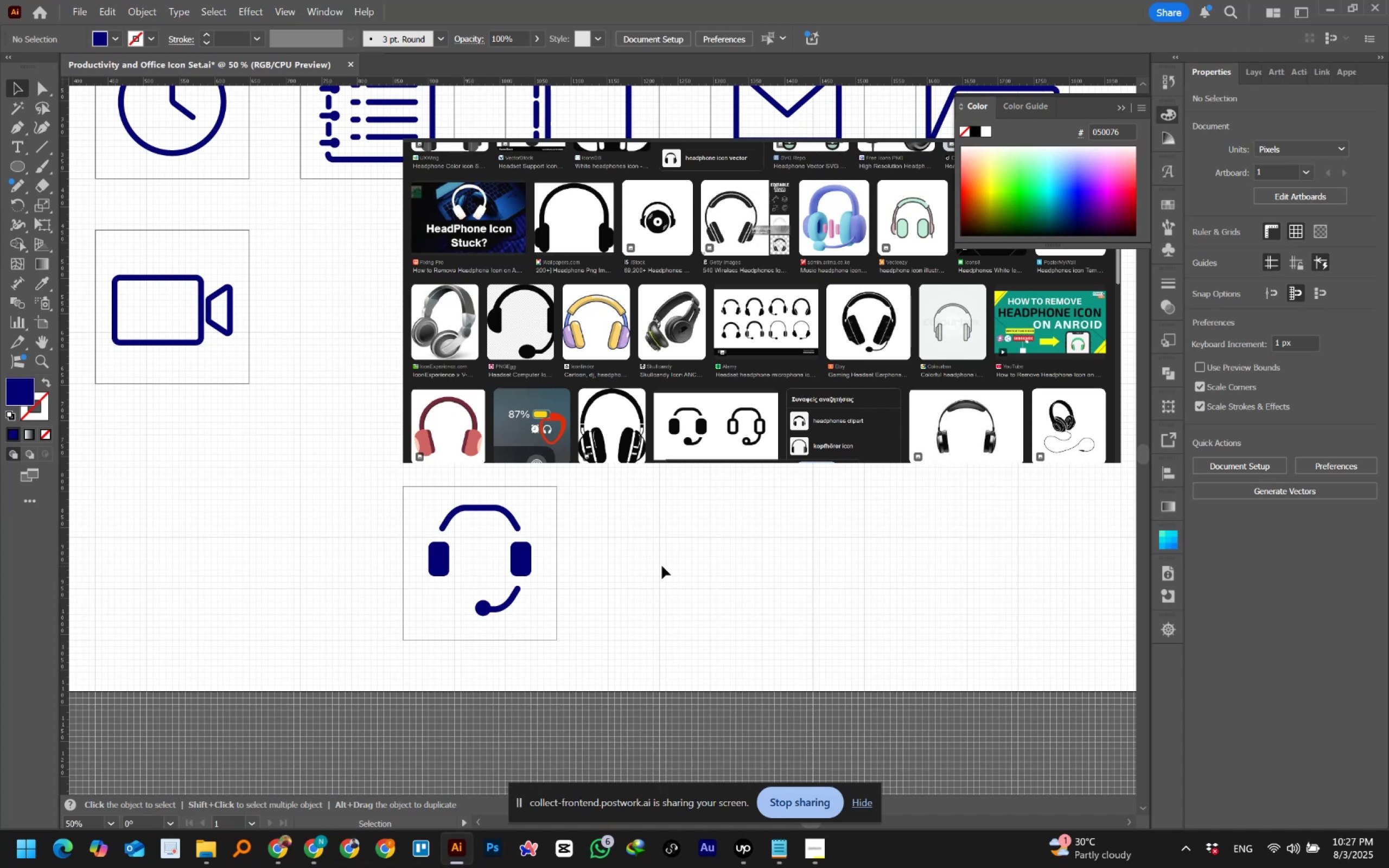 
wait(38.05)
 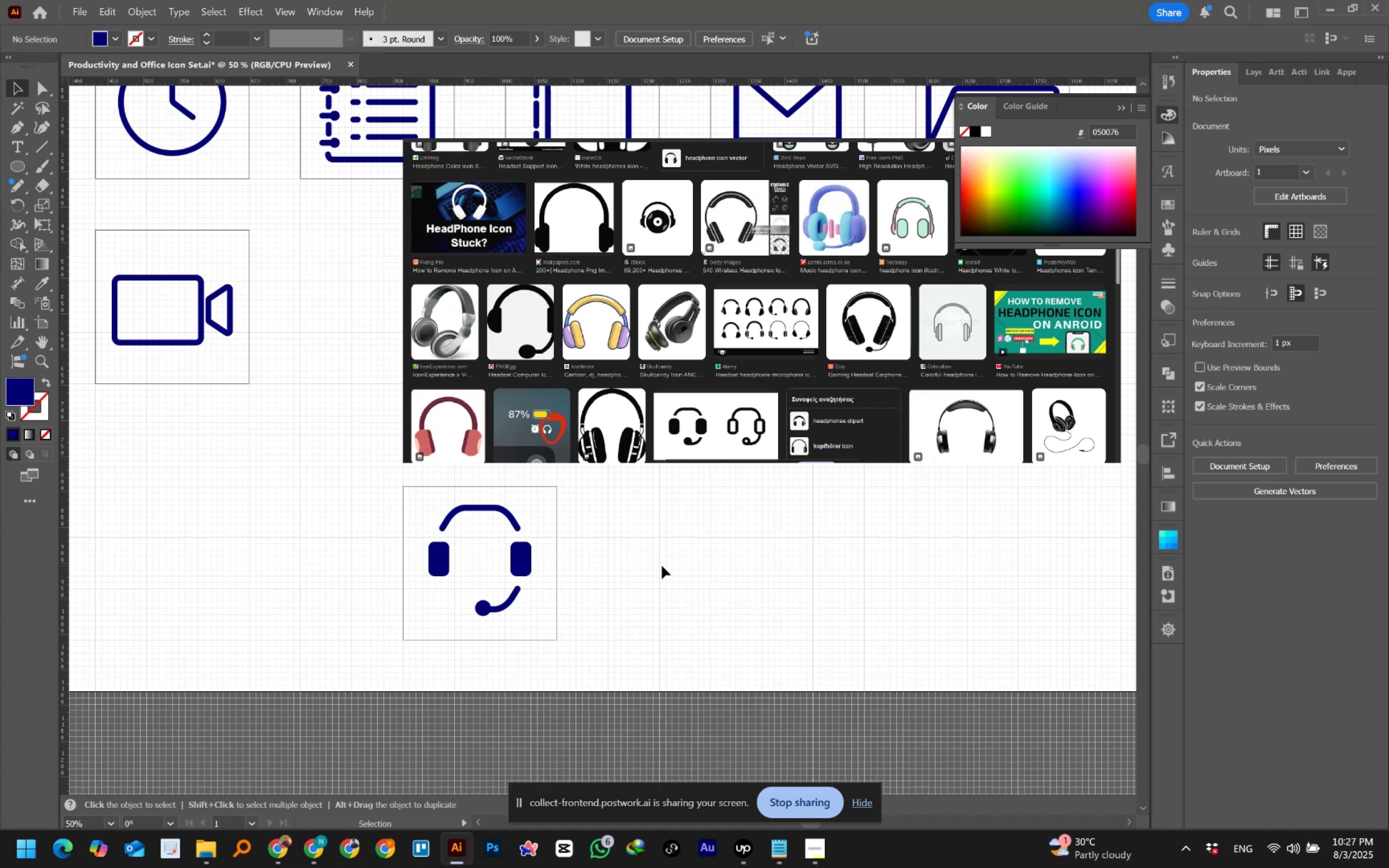 
left_click_drag(start_coordinate=[442, 495], to_coordinate=[511, 515])
 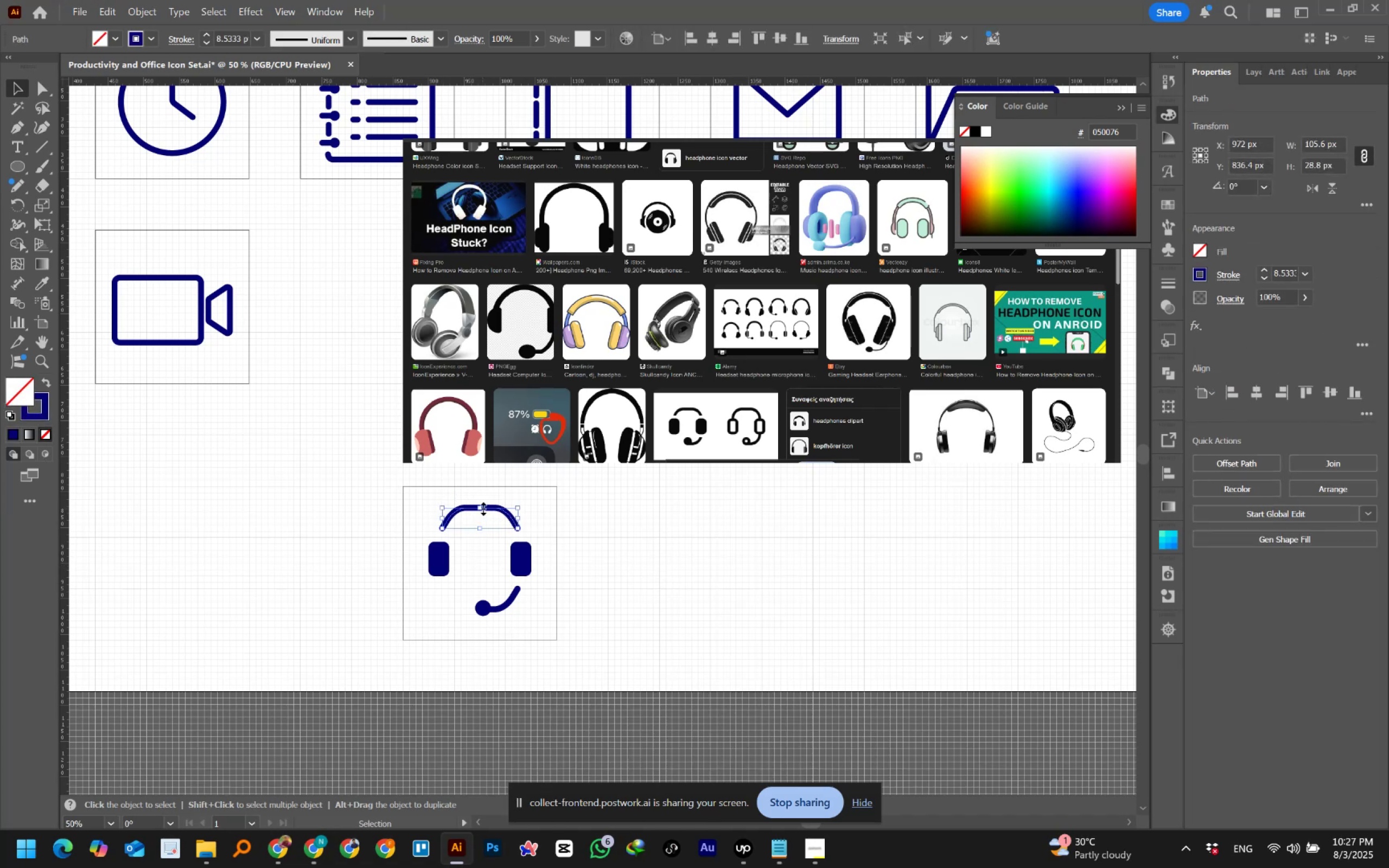 
left_click_drag(start_coordinate=[481, 507], to_coordinate=[477, 514])
 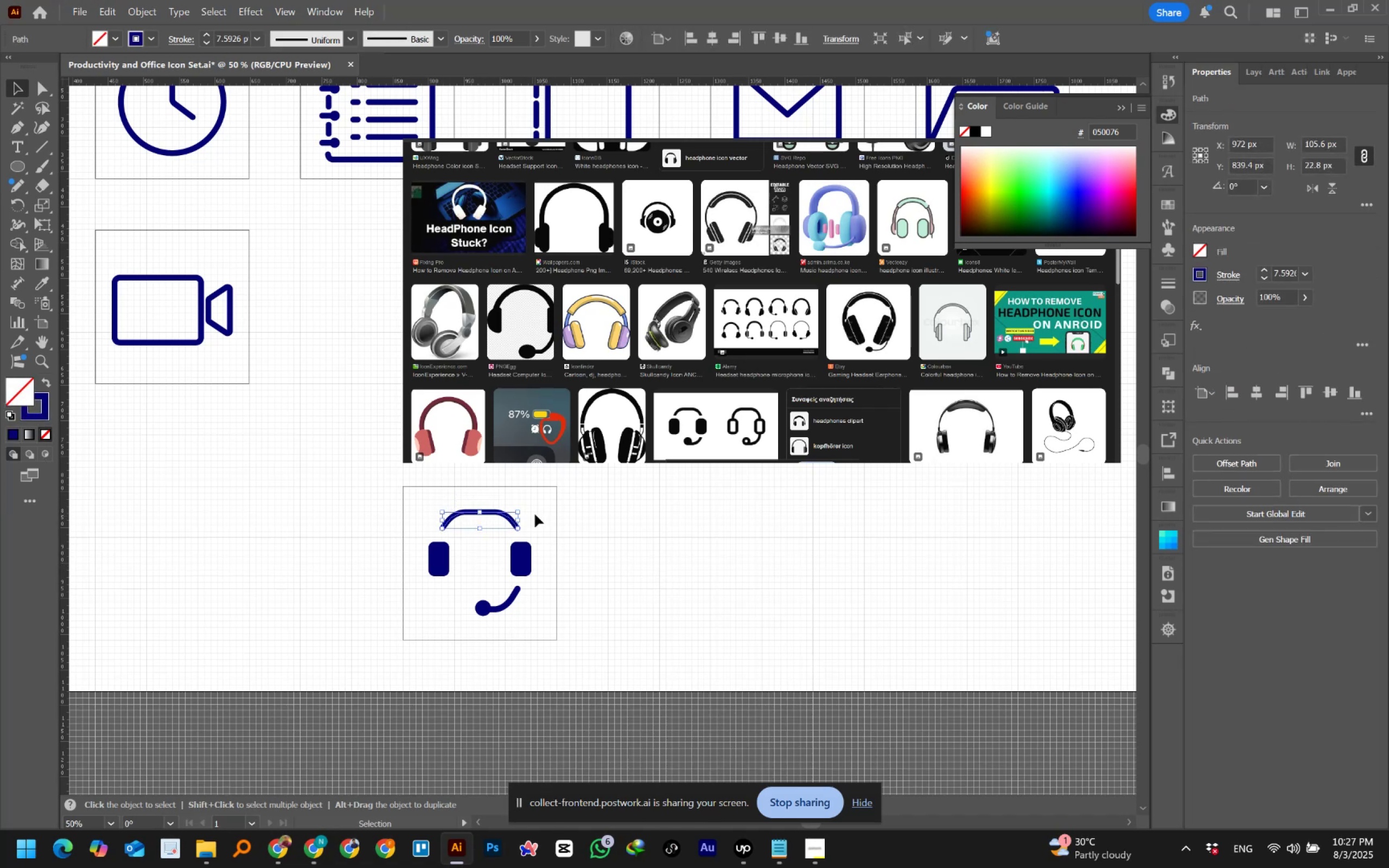 
left_click([577, 514])
 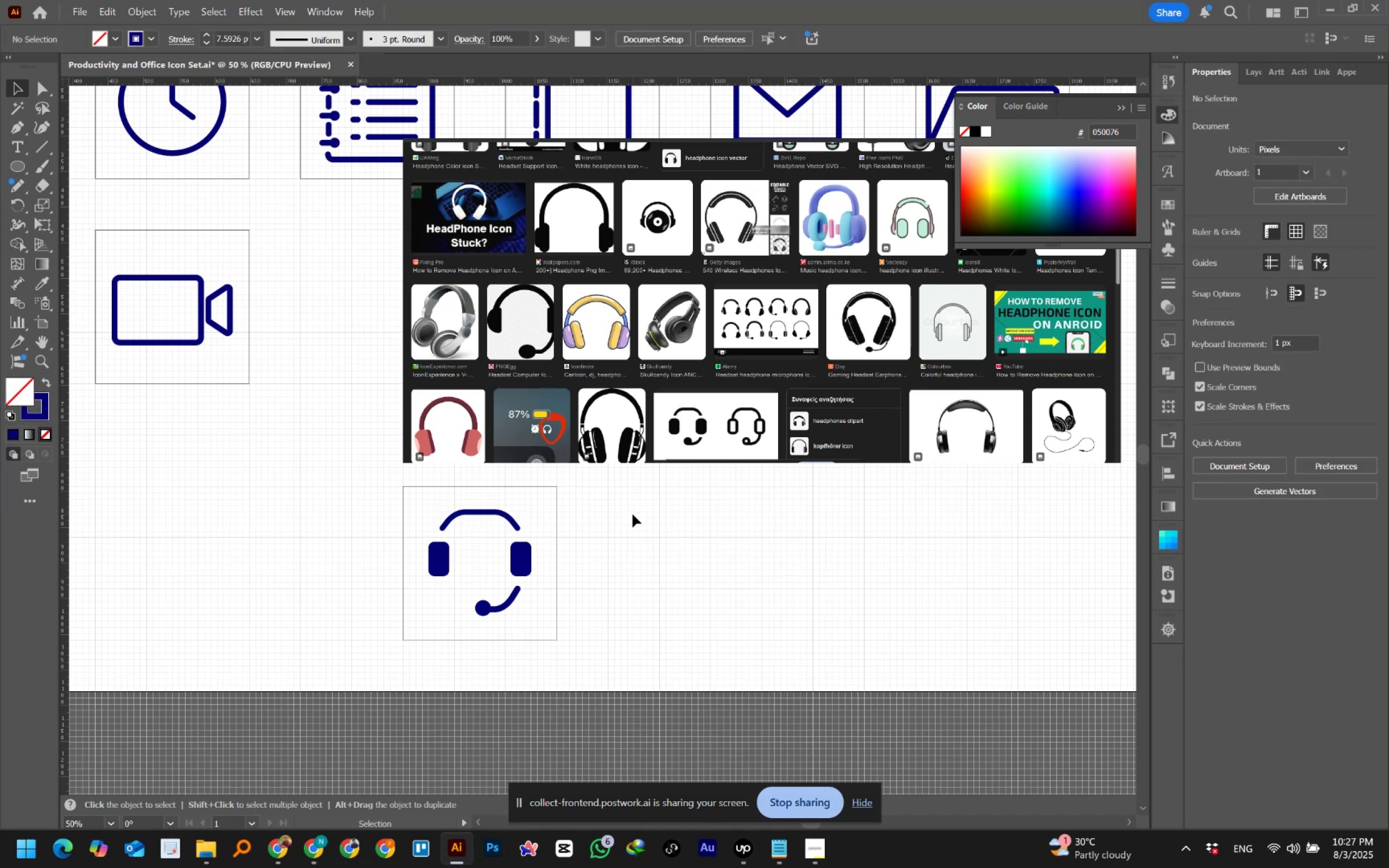 
hold_key(key=AltLeft, duration=0.84)
scroll: coordinate [633, 514], scroll_direction: down, amount: 1.0
 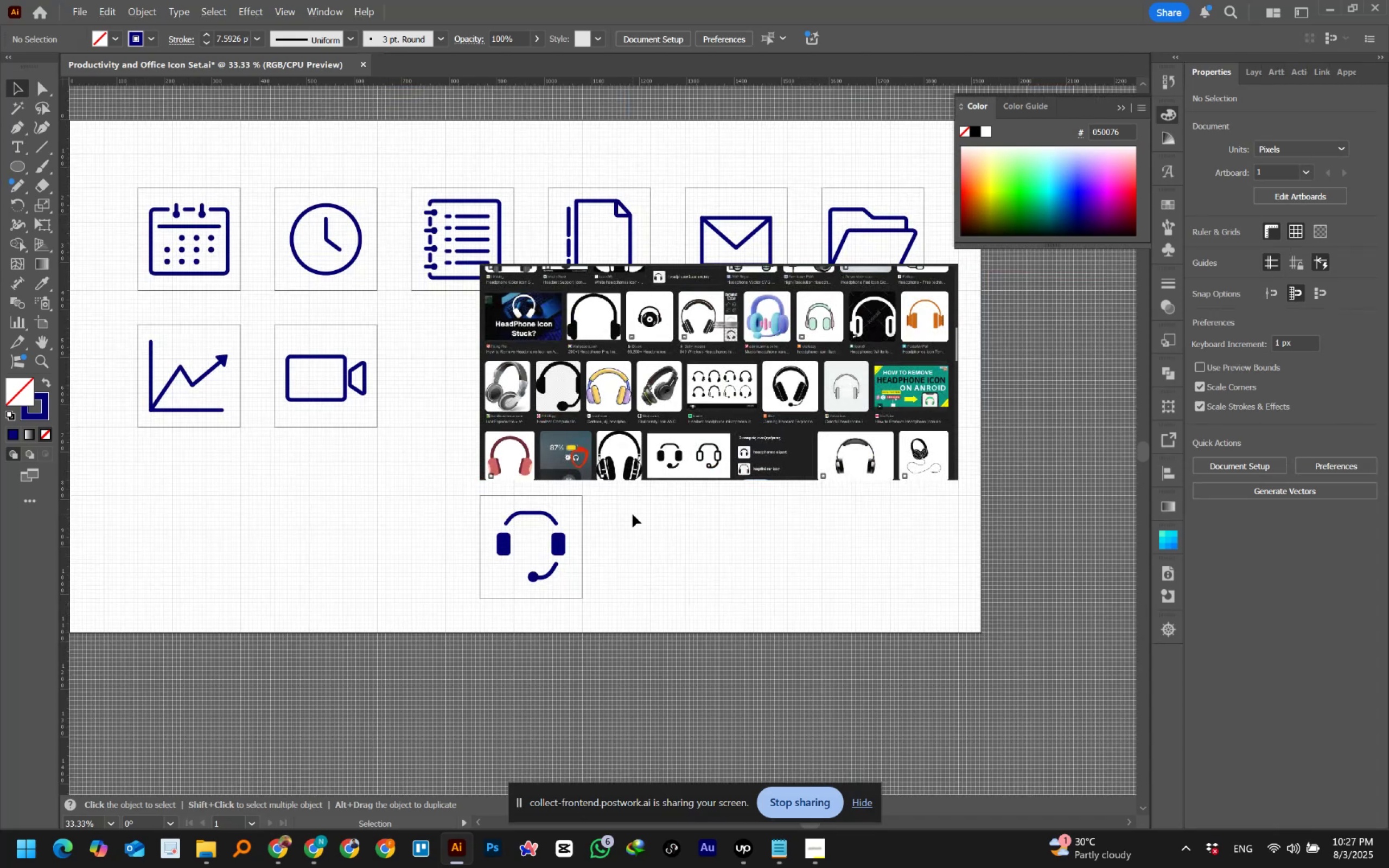 
hold_key(key=ControlLeft, duration=1.19)
 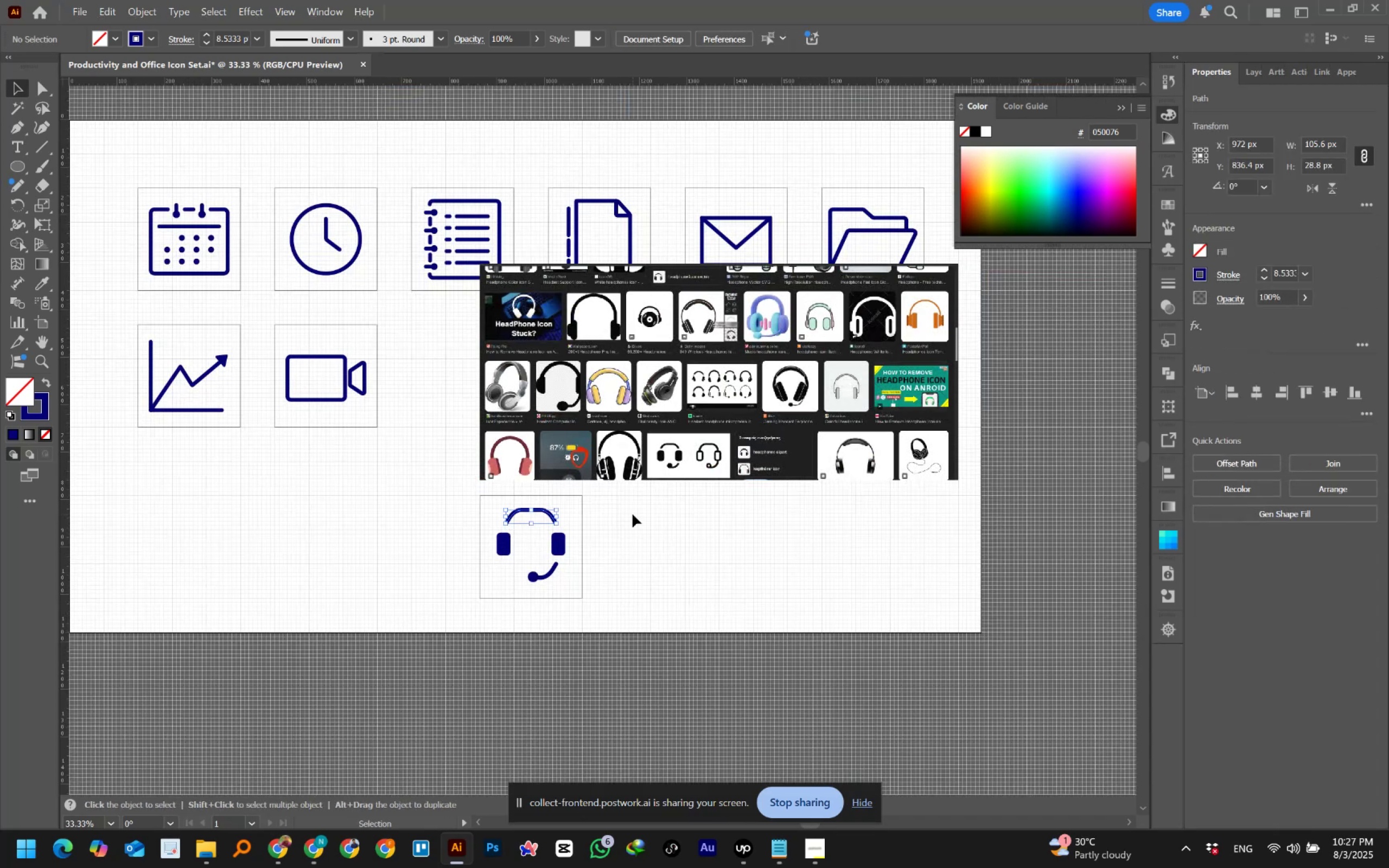 
hold_key(key=Z, duration=0.31)
 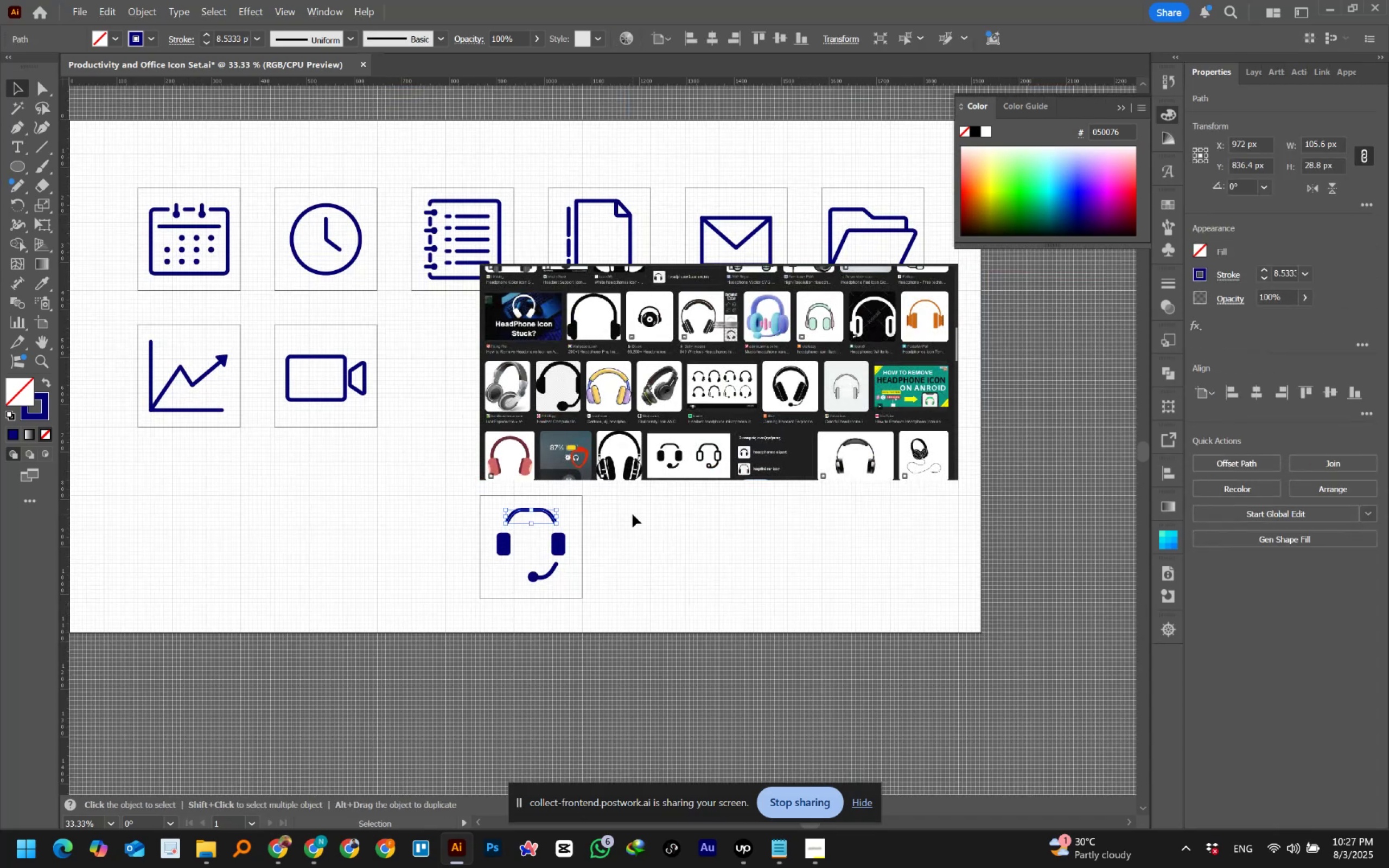 
left_click([633, 514])
 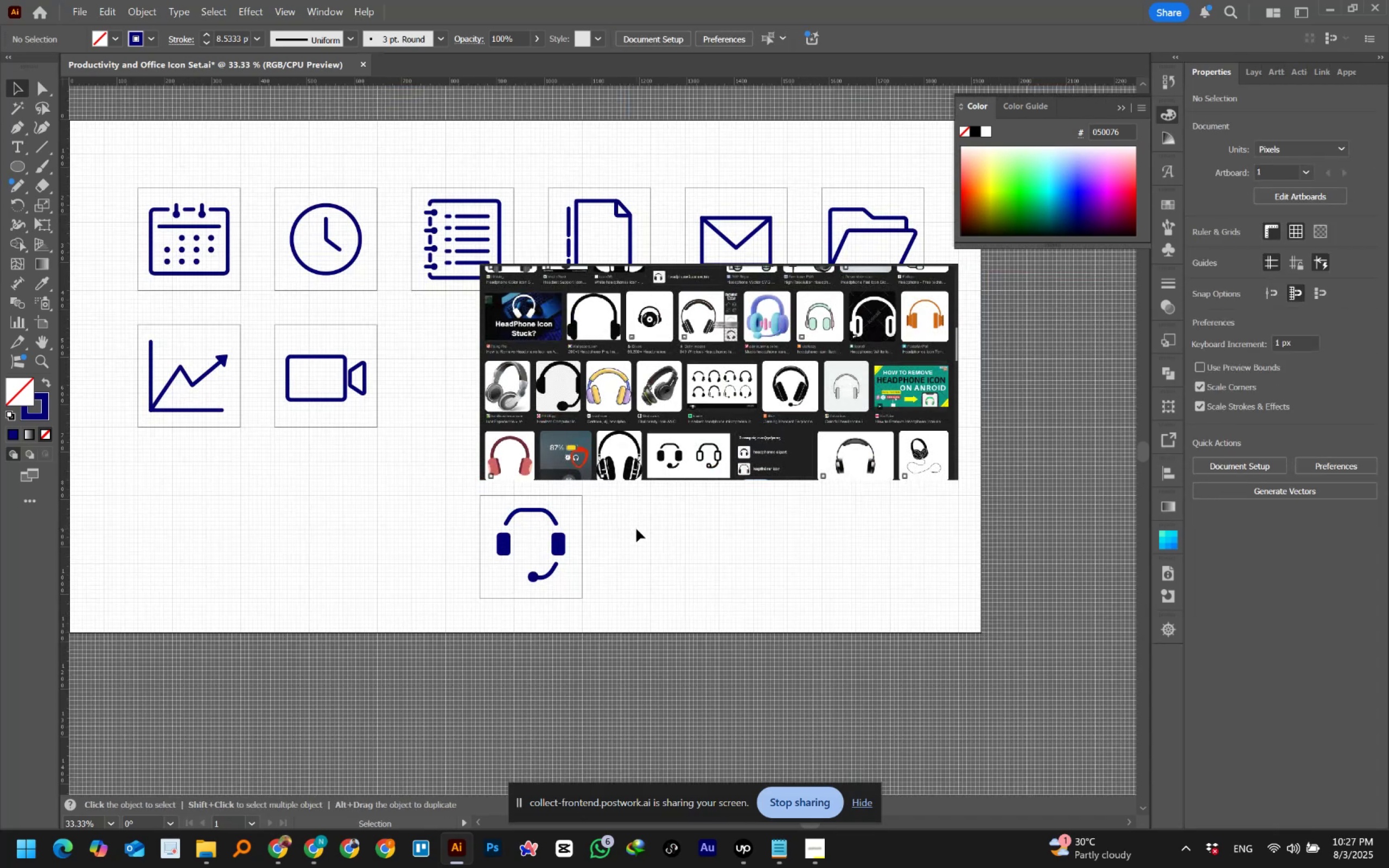 
left_click_drag(start_coordinate=[574, 439], to_coordinate=[722, 439])
 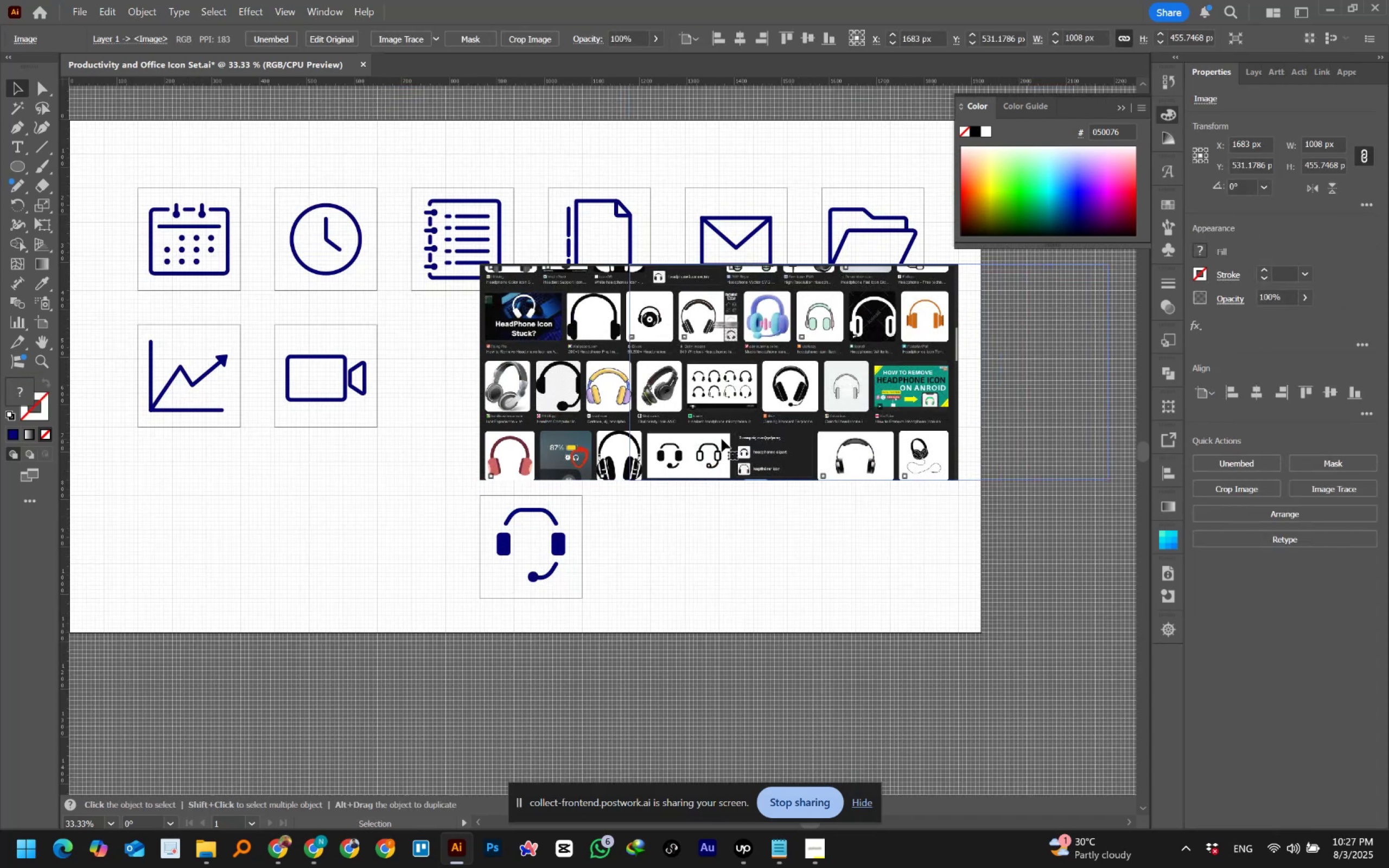 
hold_key(key=ShiftLeft, duration=0.81)
 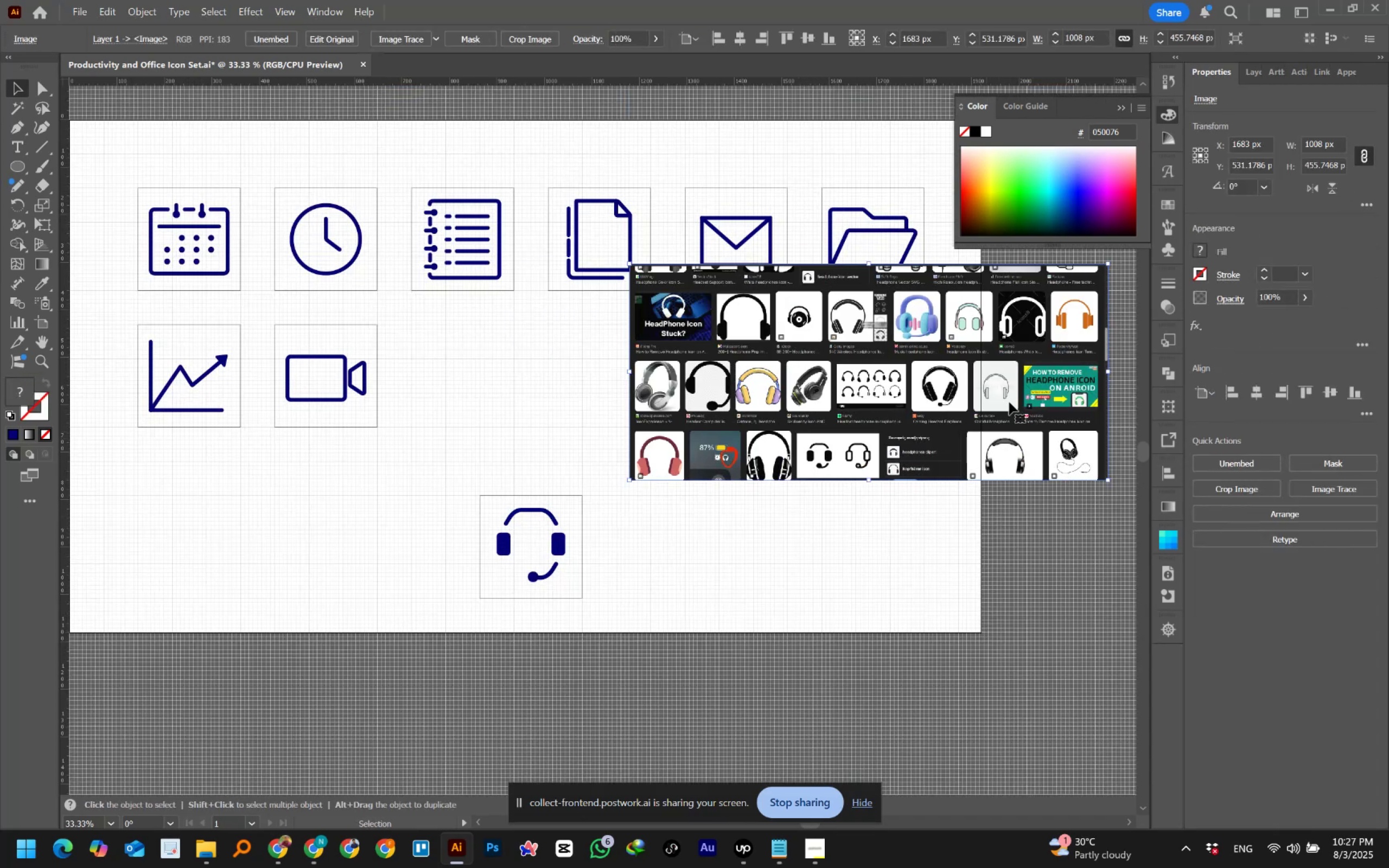 
hold_key(key=ShiftLeft, duration=1.53)
left_click_drag(start_coordinate=[1111, 372], to_coordinate=[974, 378])
 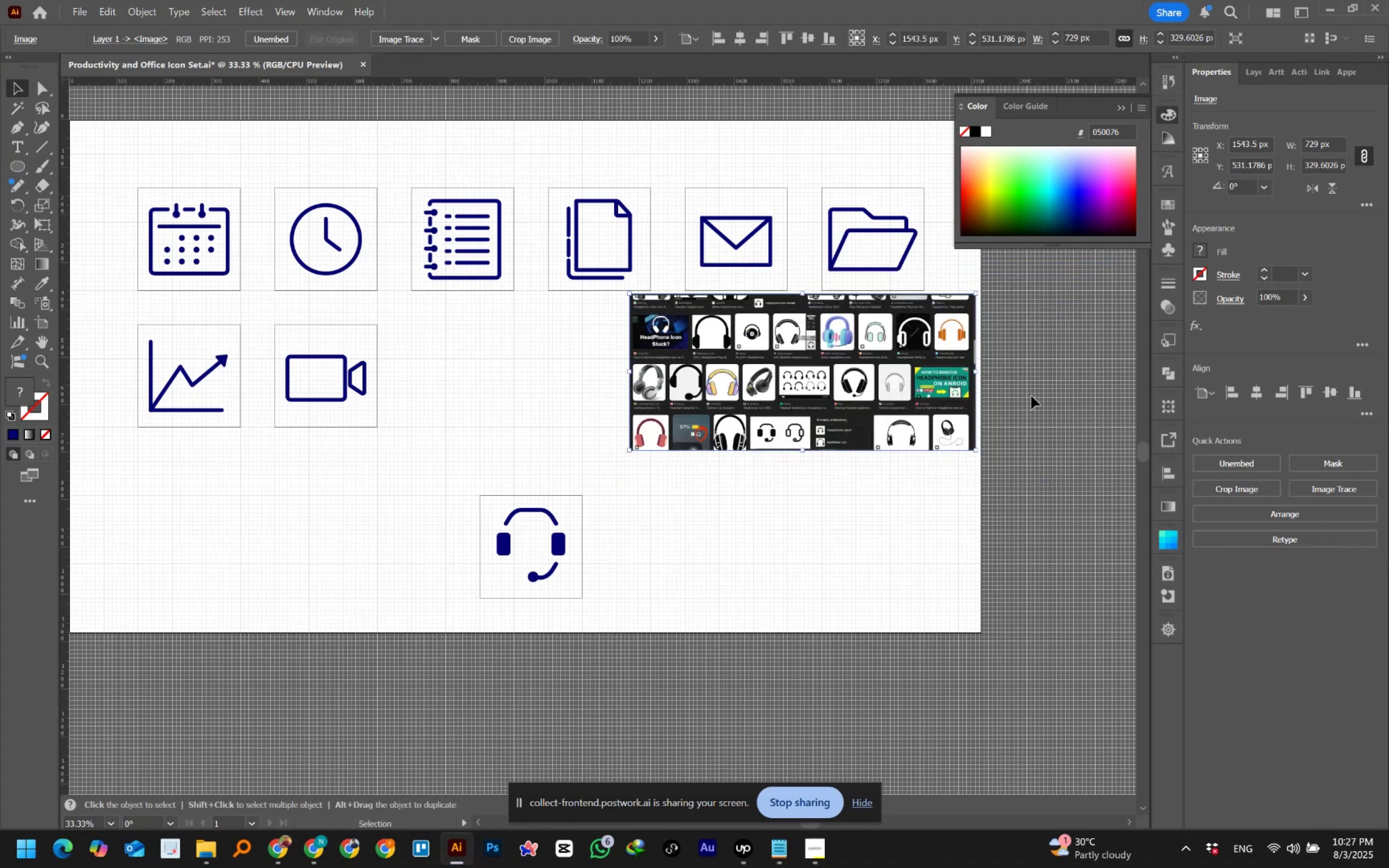 
hold_key(key=ShiftLeft, duration=1.53)
 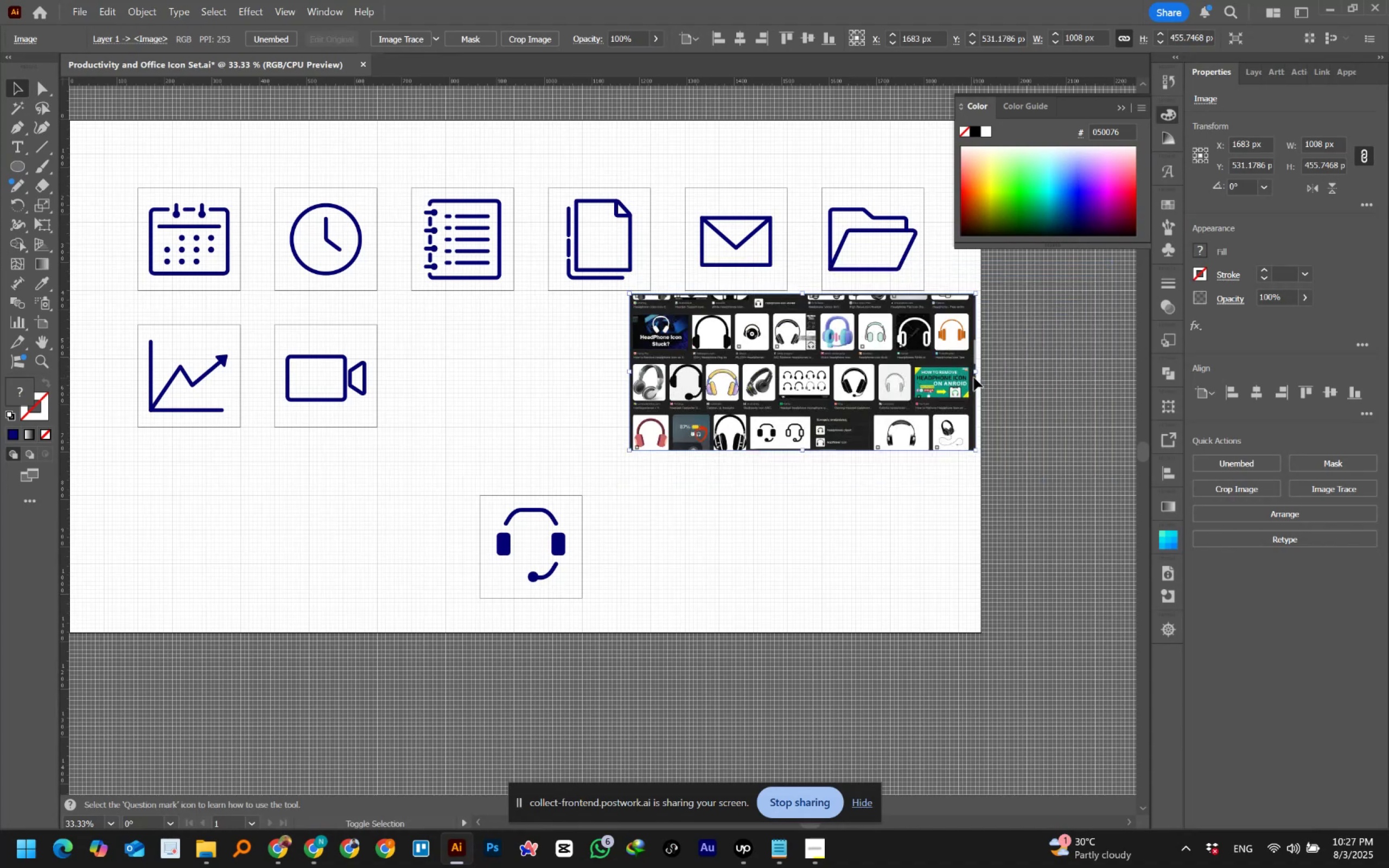 
hold_key(key=ShiftLeft, duration=0.58)
 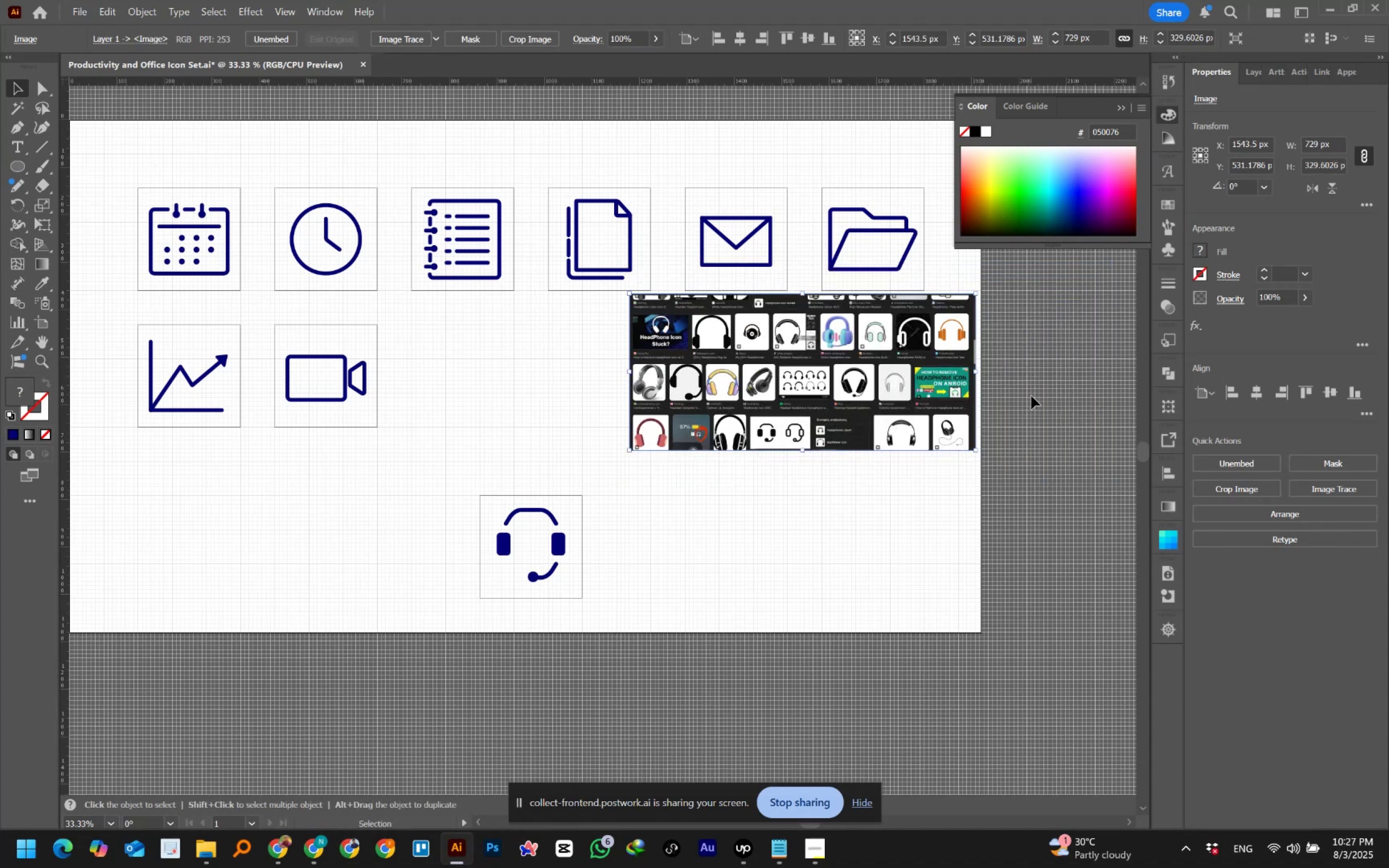 
left_click([1031, 396])
 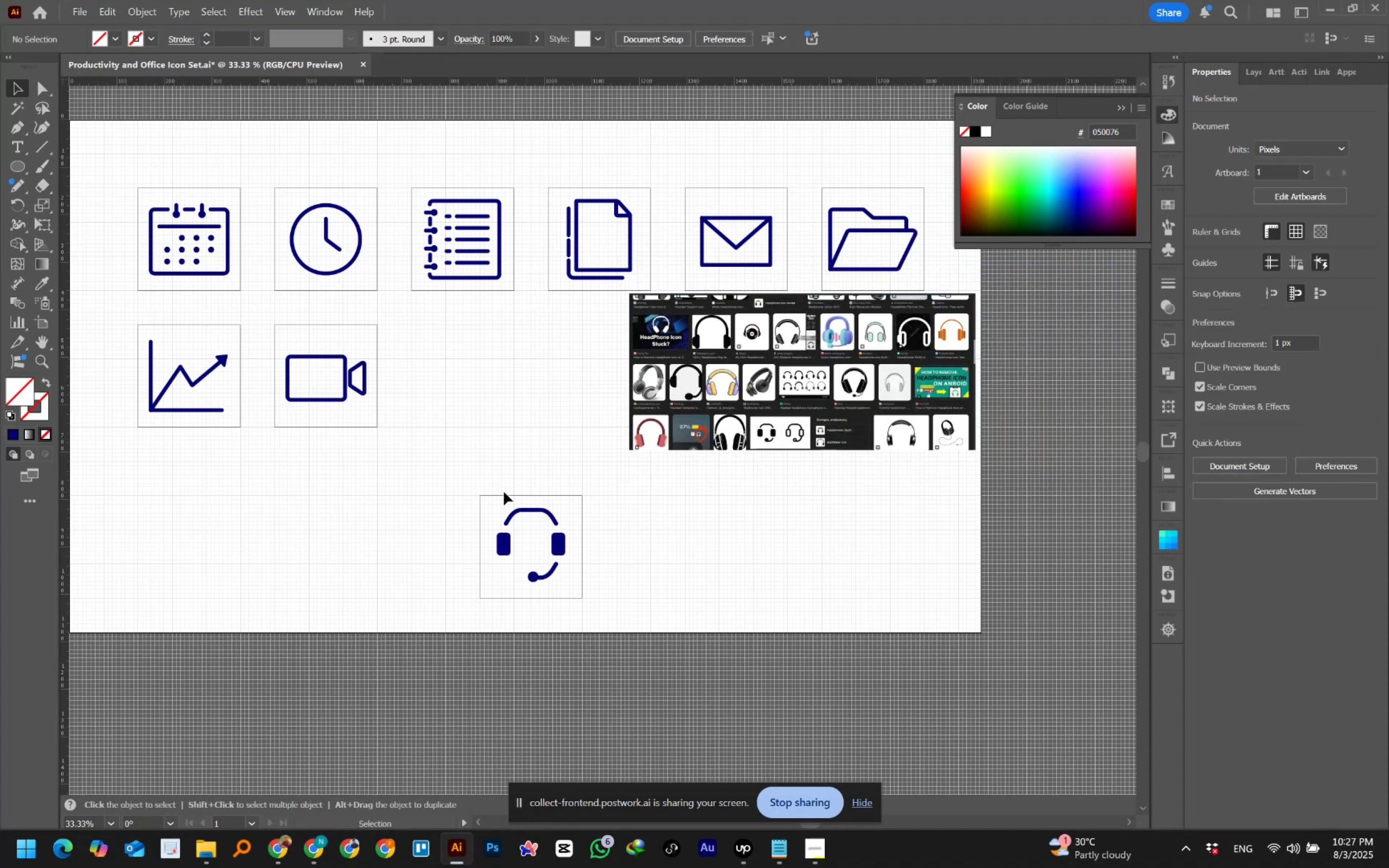 
left_click_drag(start_coordinate=[461, 476], to_coordinate=[580, 604])
 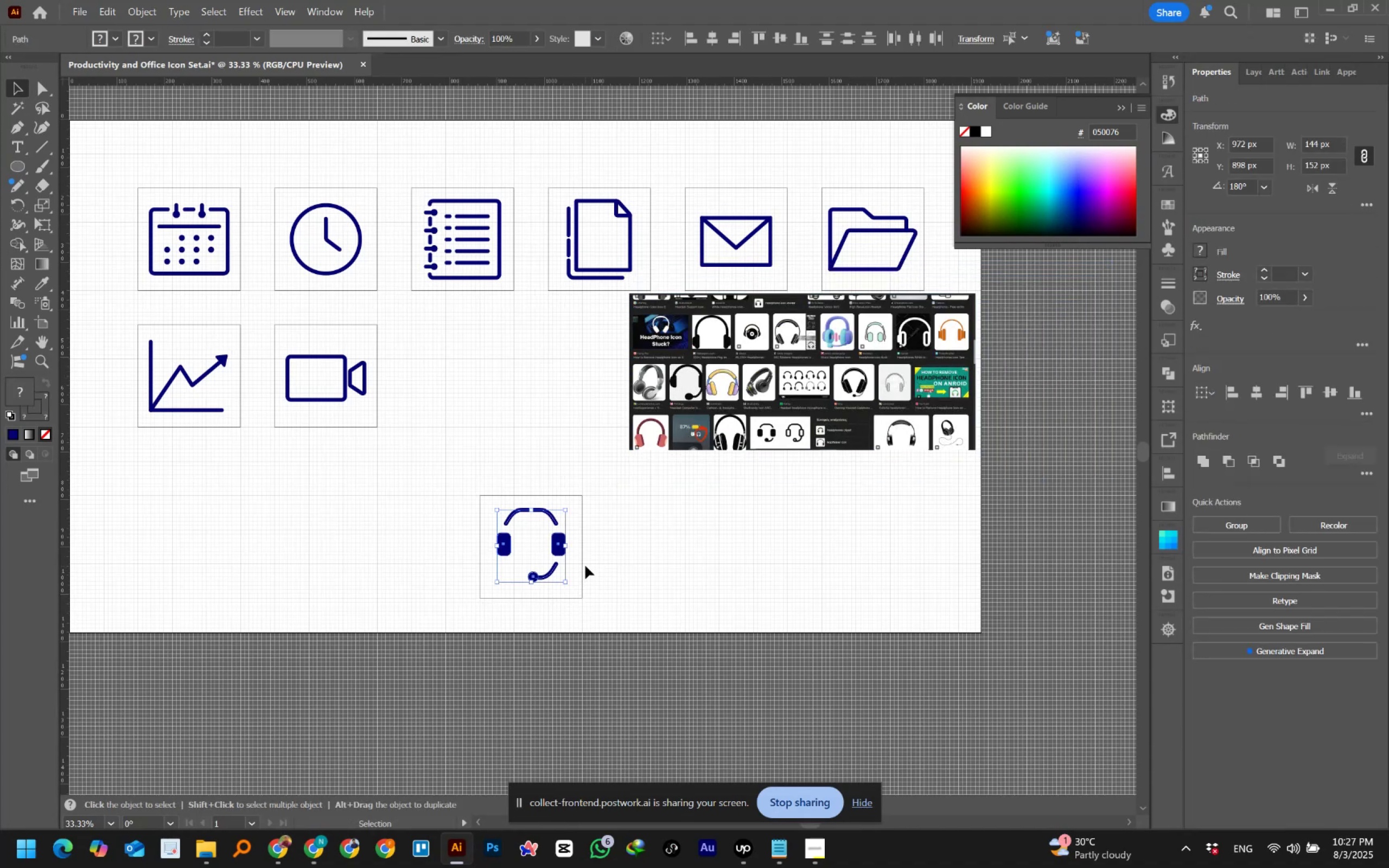 
key(Control+G)
 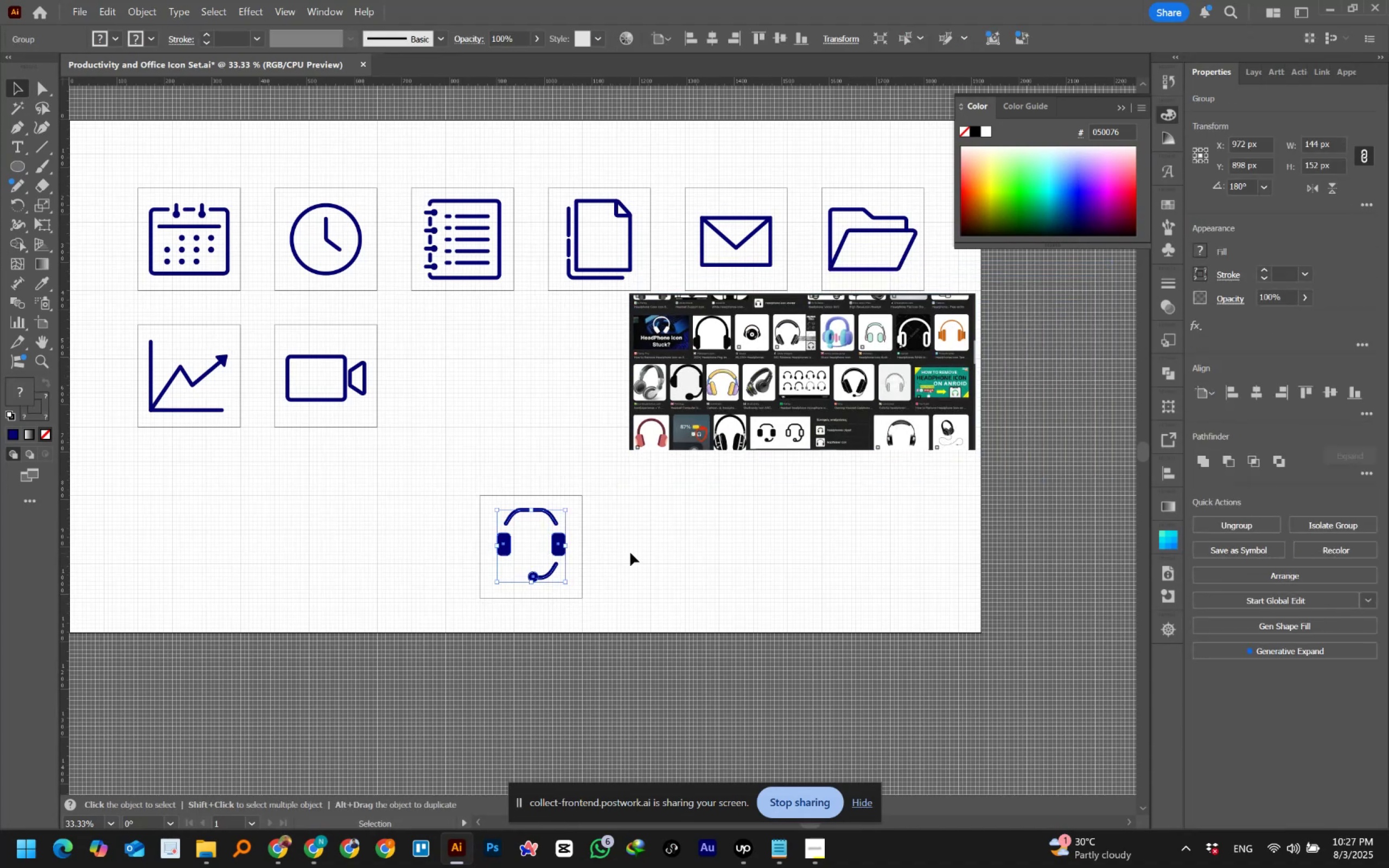 
left_click([635, 551])
 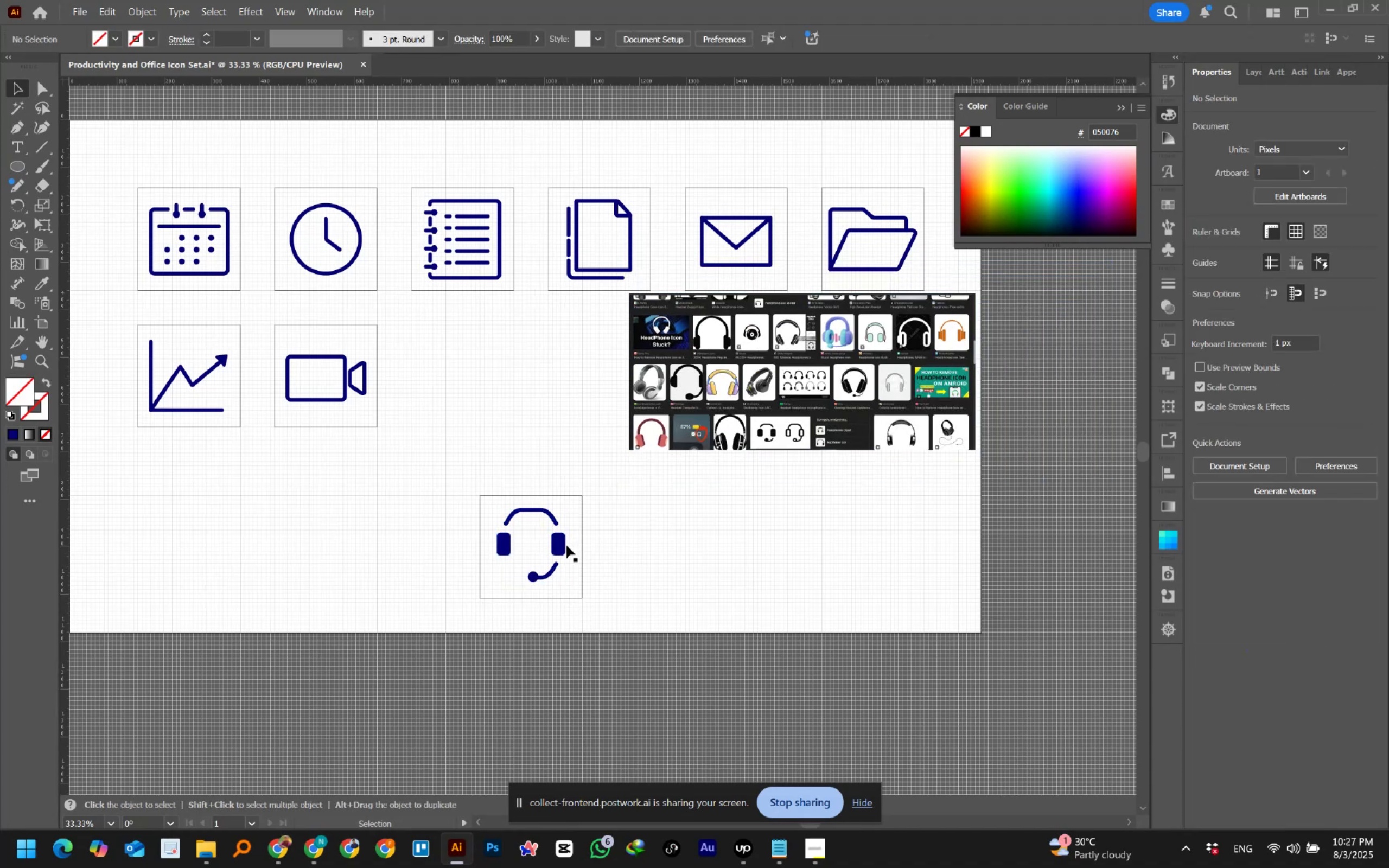 
left_click_drag(start_coordinate=[562, 546], to_coordinate=[640, 523])
 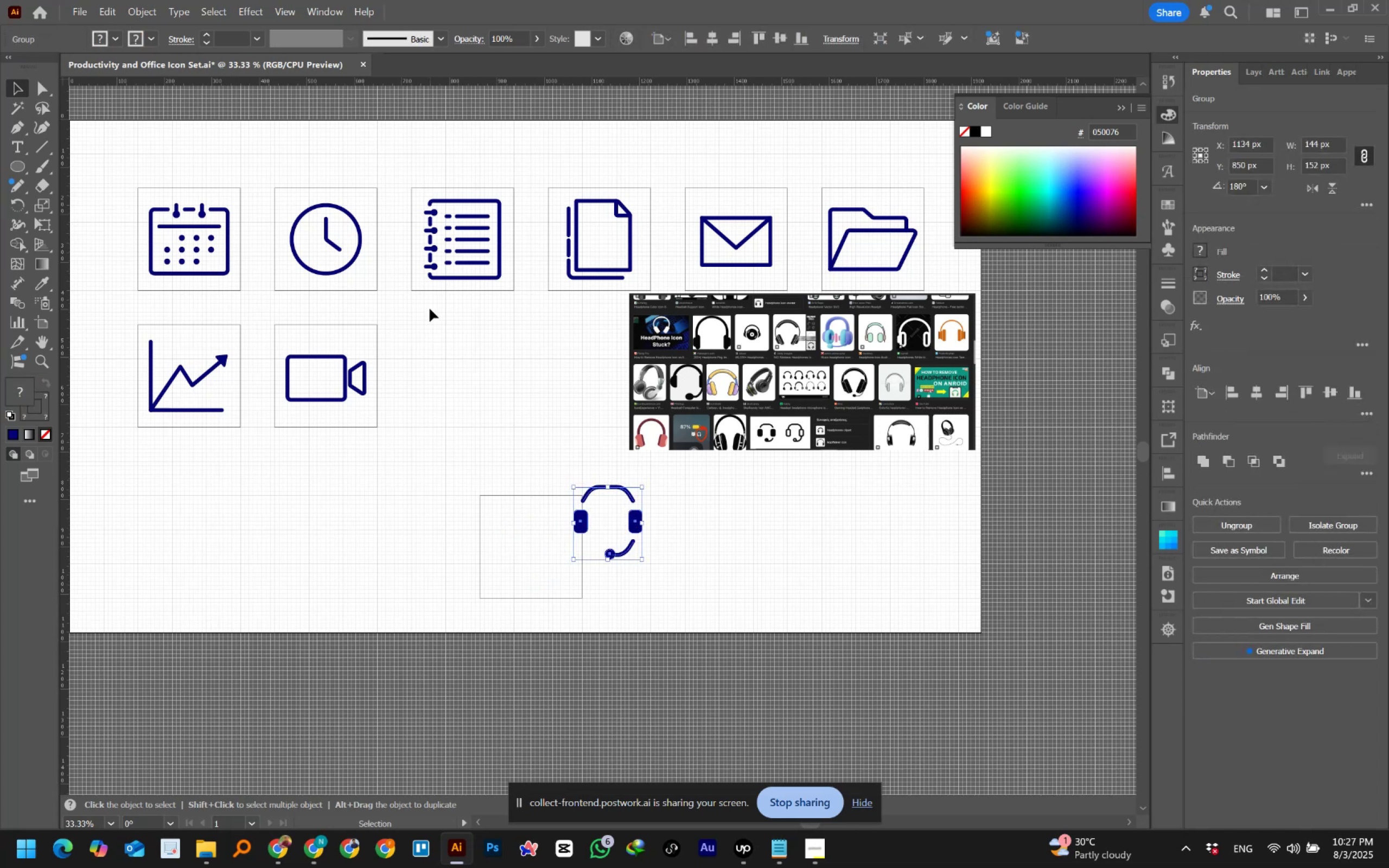 
left_click_drag(start_coordinate=[390, 321], to_coordinate=[372, 330])
 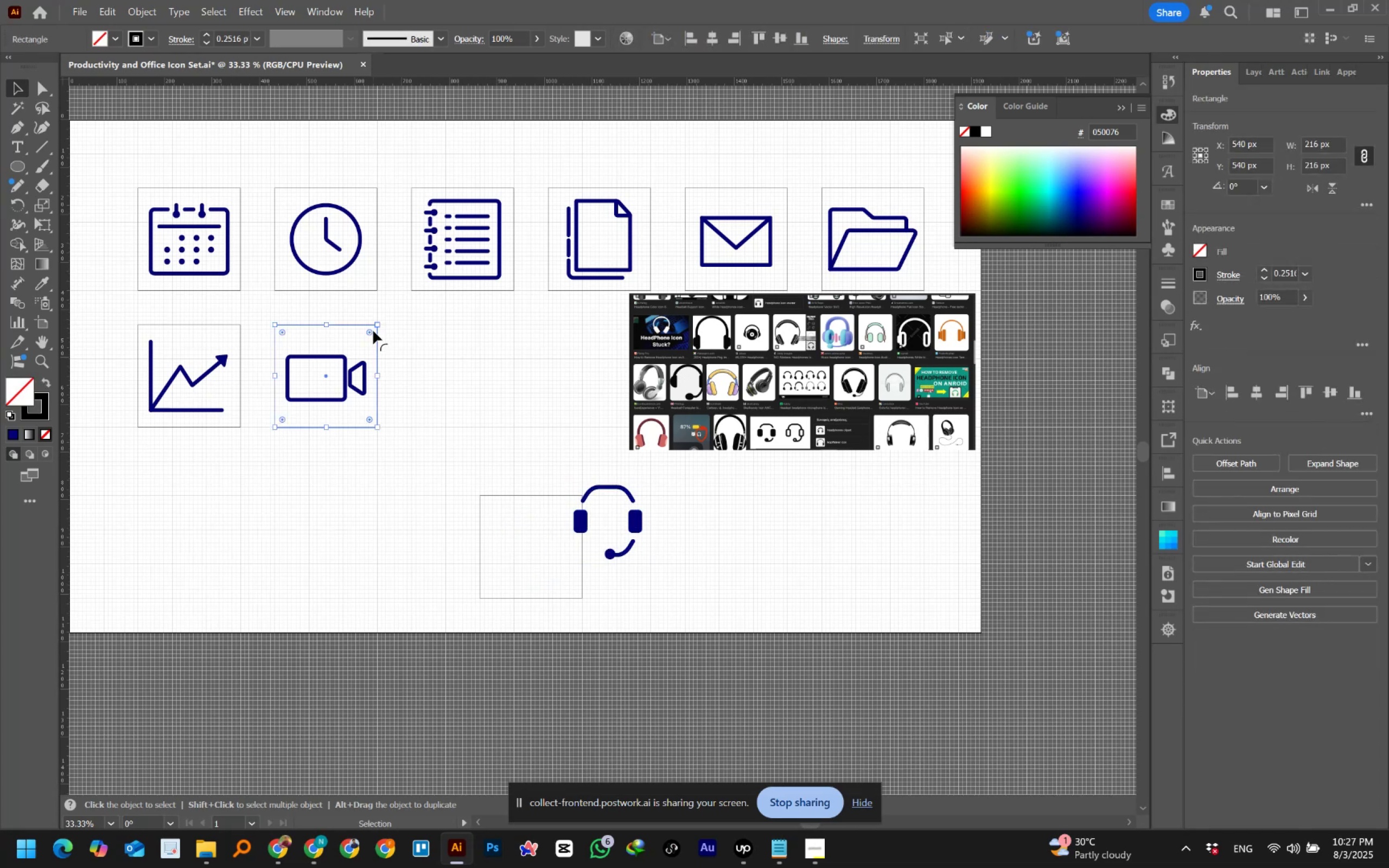 
hold_key(key=AltLeft, duration=2.85)
left_click_drag(start_coordinate=[376, 338], to_coordinate=[514, 339])
 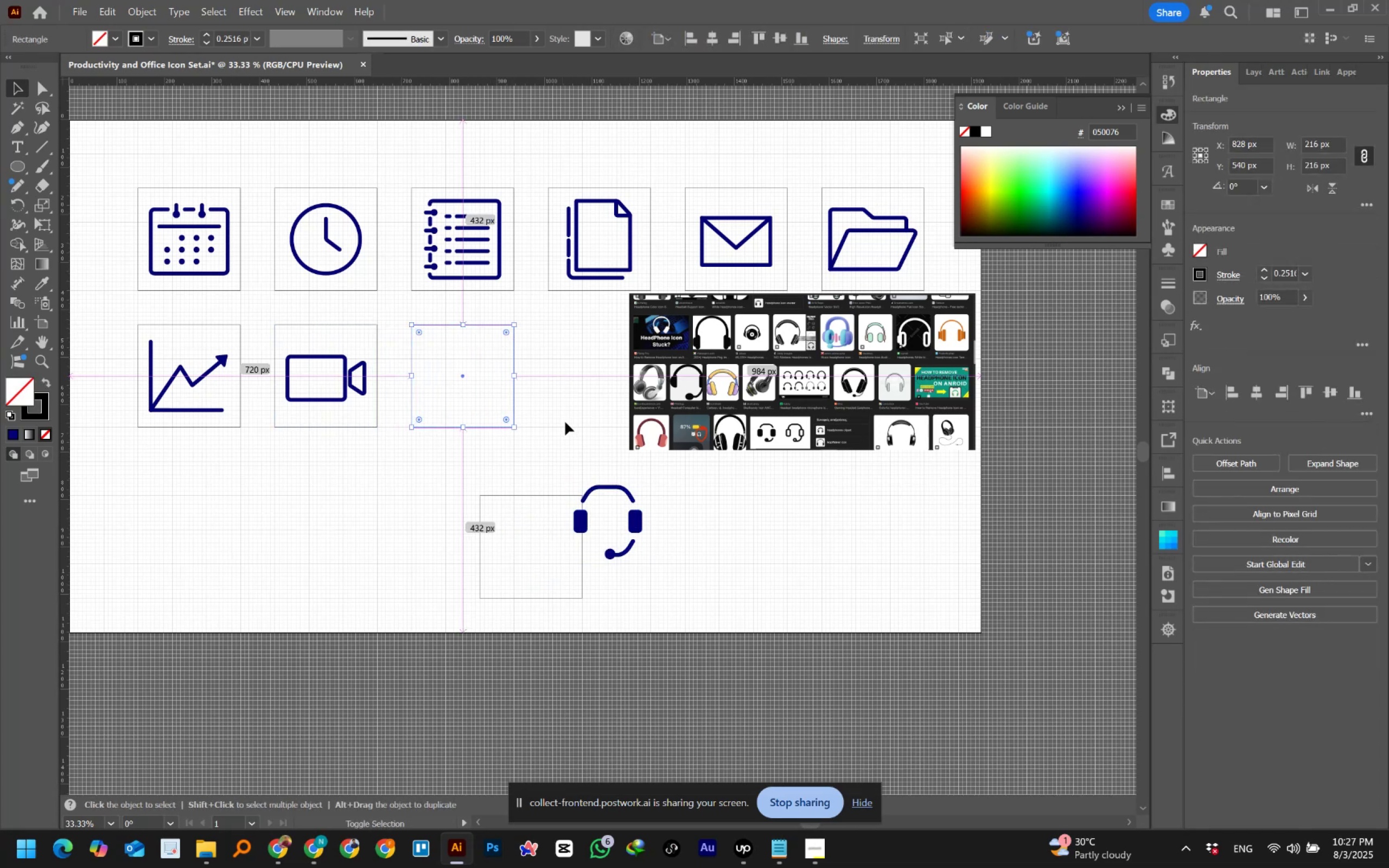 
hold_key(key=ShiftLeft, duration=1.5)
 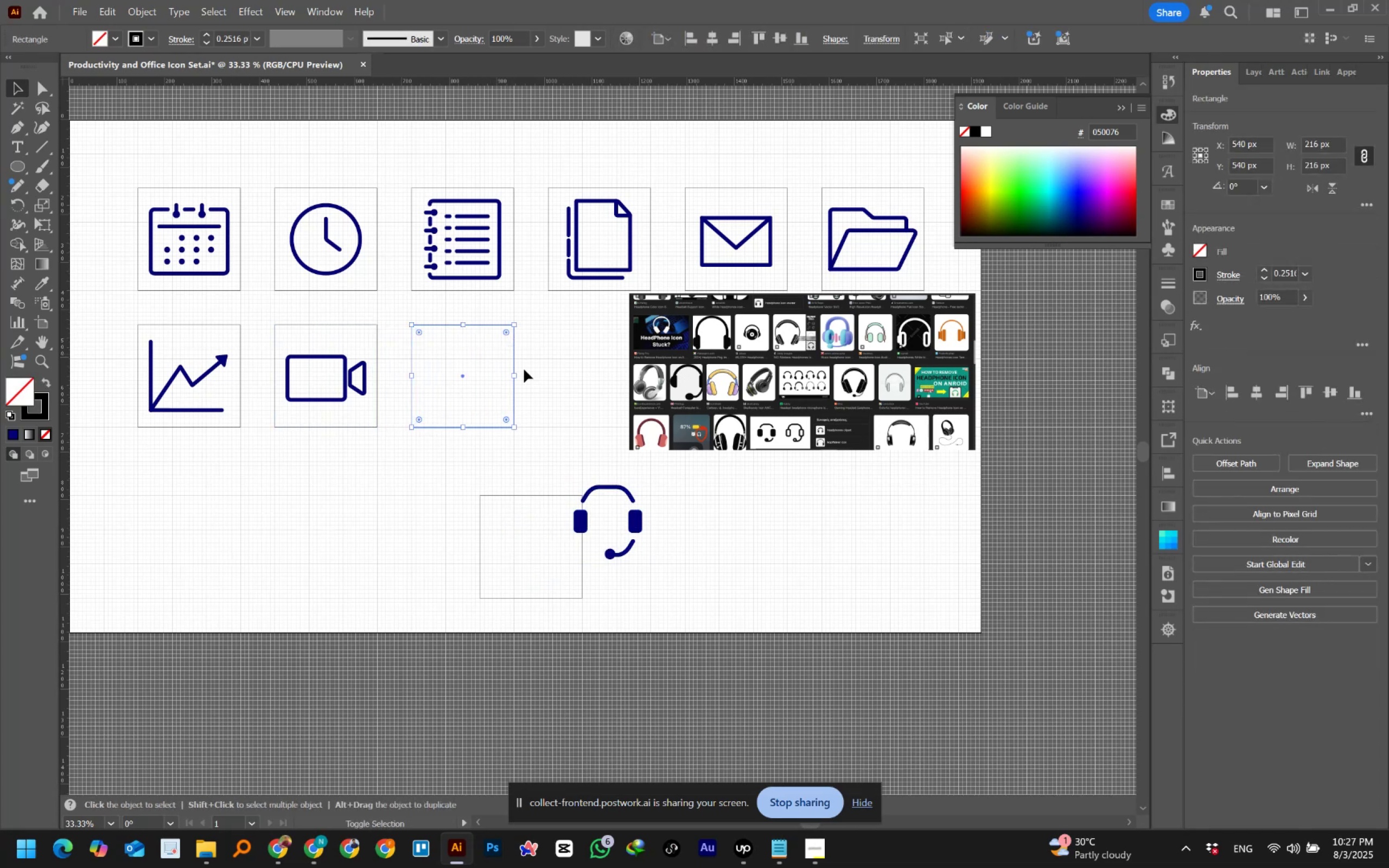 
hold_key(key=ShiftLeft, duration=0.54)
 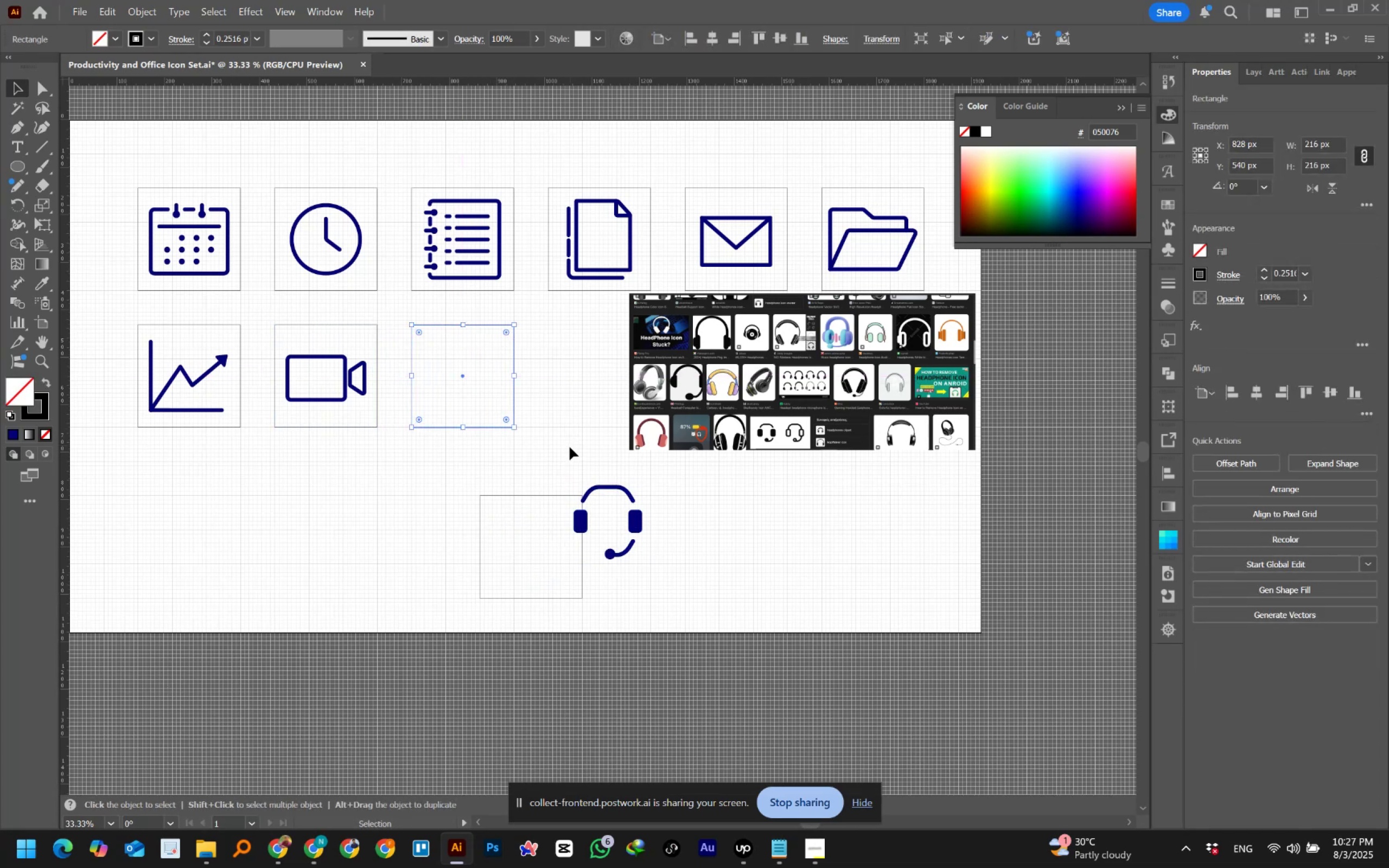 
left_click_drag(start_coordinate=[570, 448], to_coordinate=[598, 514])
 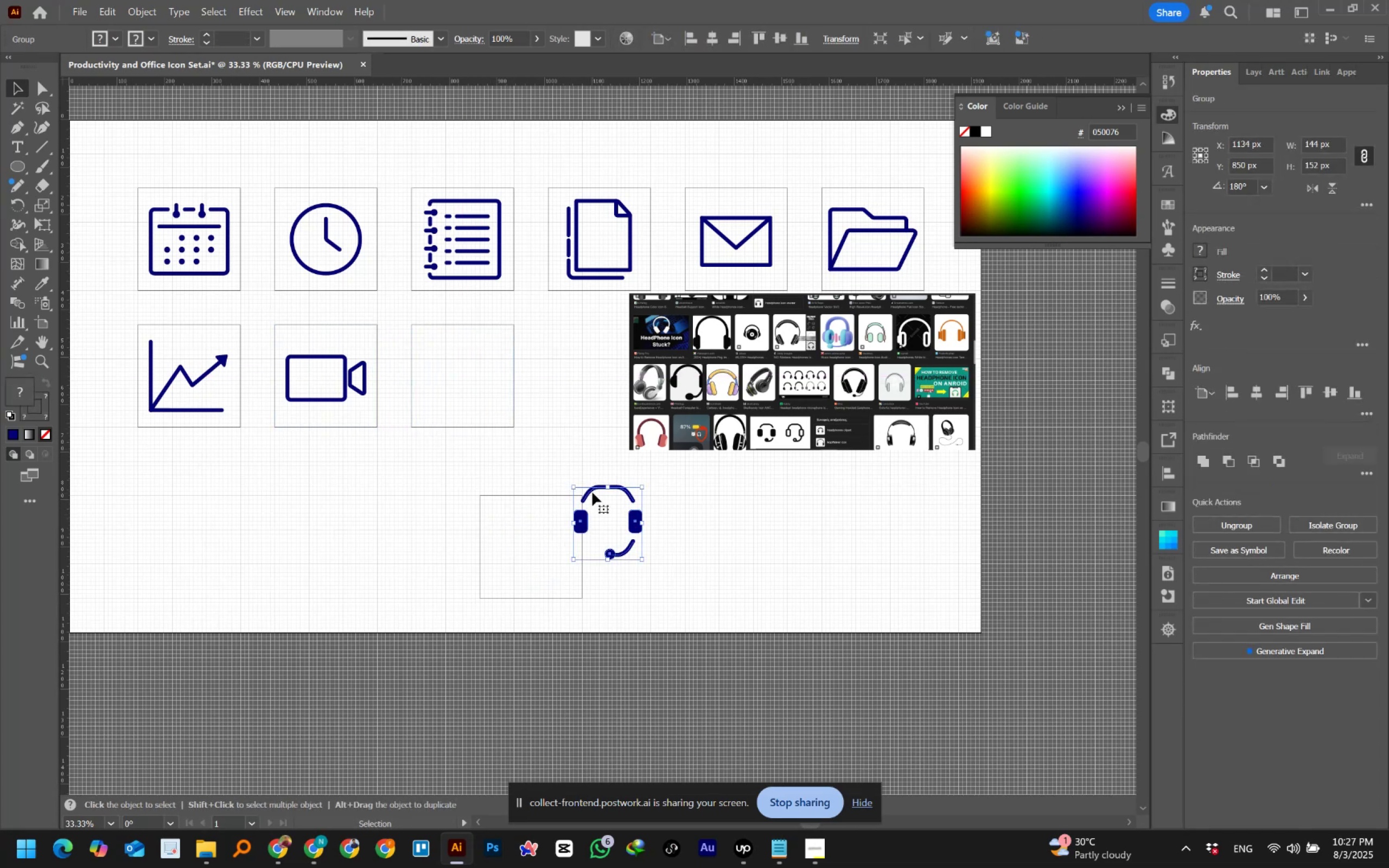 
left_click_drag(start_coordinate=[591, 490], to_coordinate=[446, 348])
 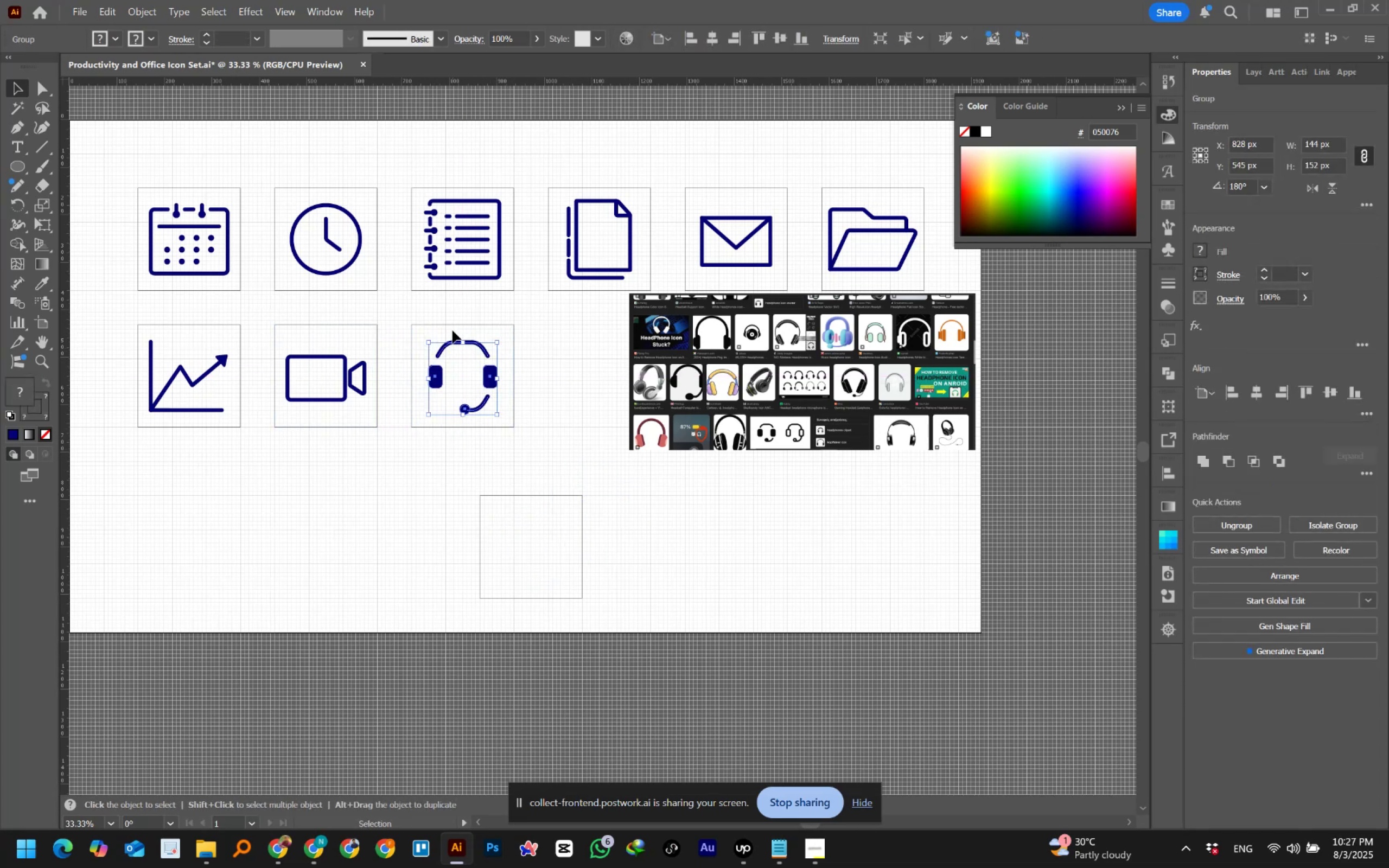 
left_click_drag(start_coordinate=[438, 306], to_coordinate=[469, 355])
 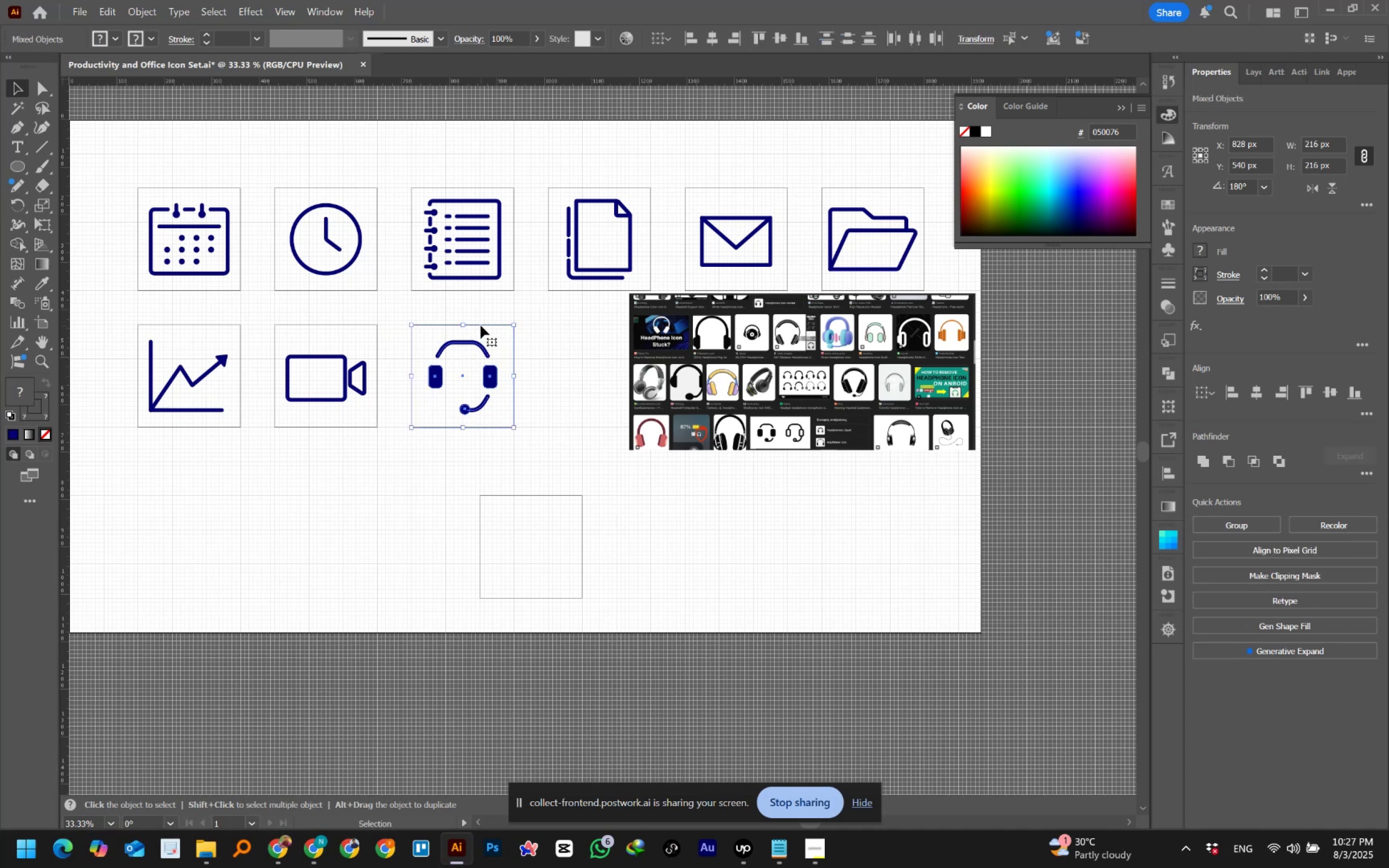 
left_click([481, 326])
 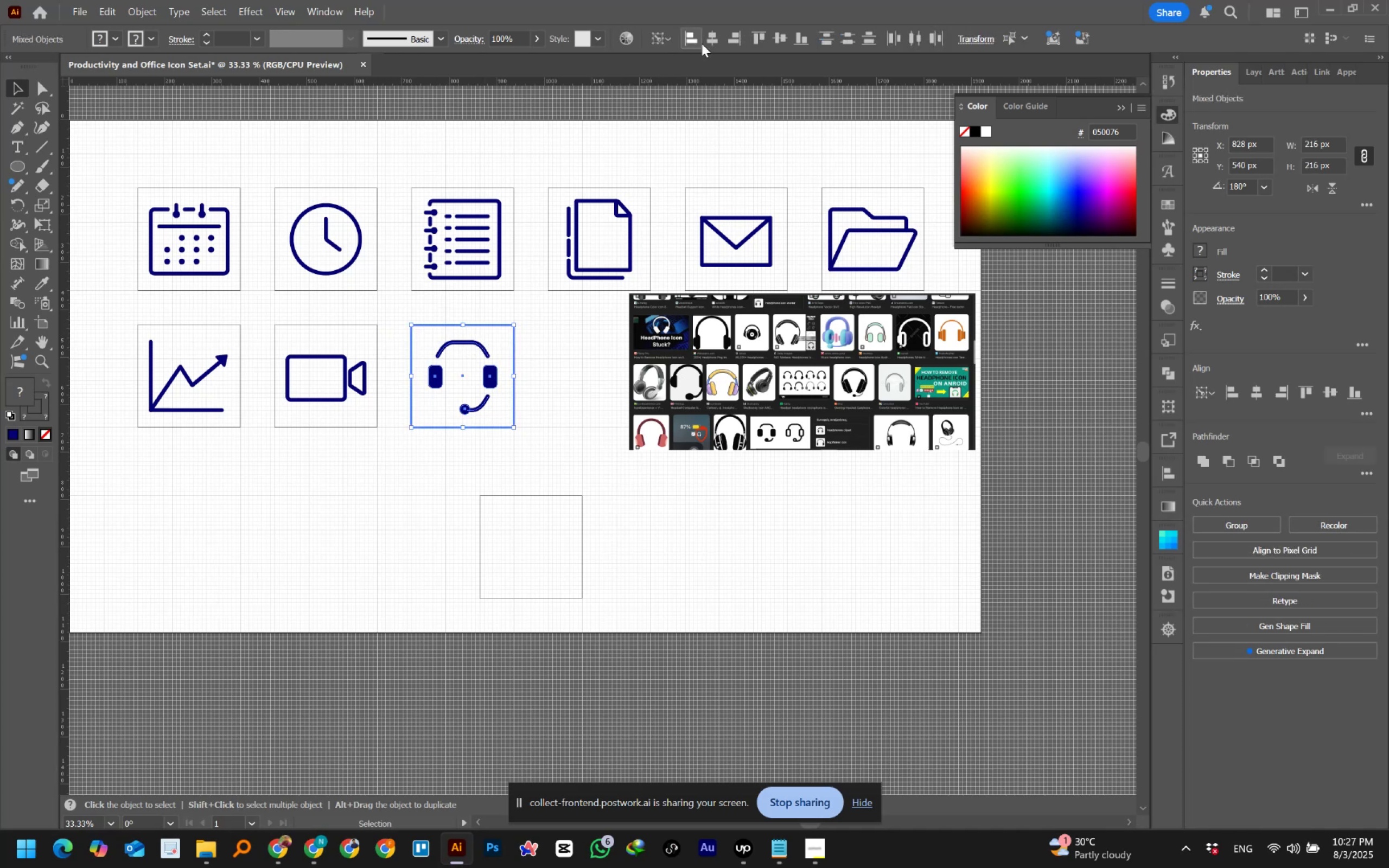 
left_click([705, 41])
 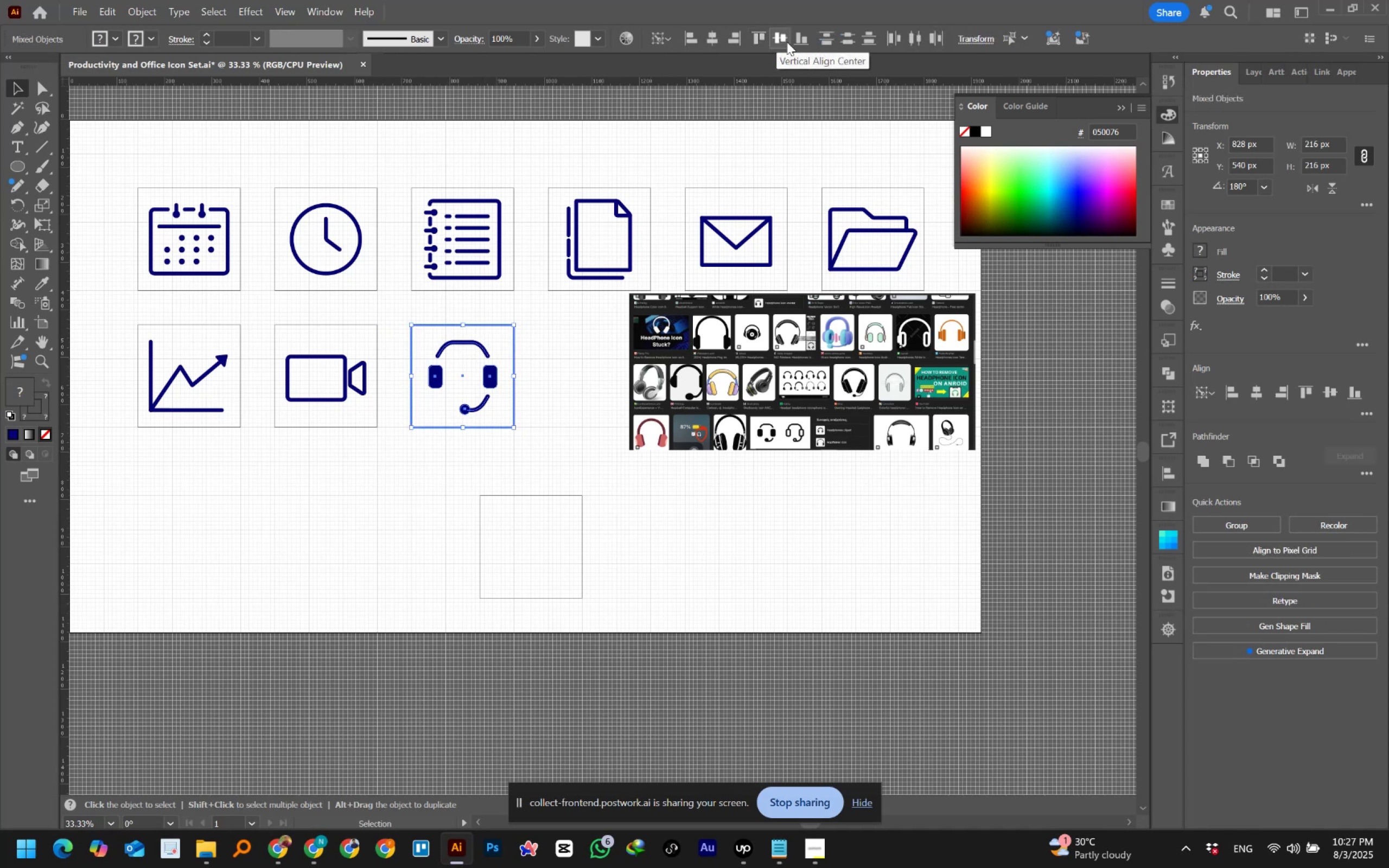 
left_click([787, 42])
 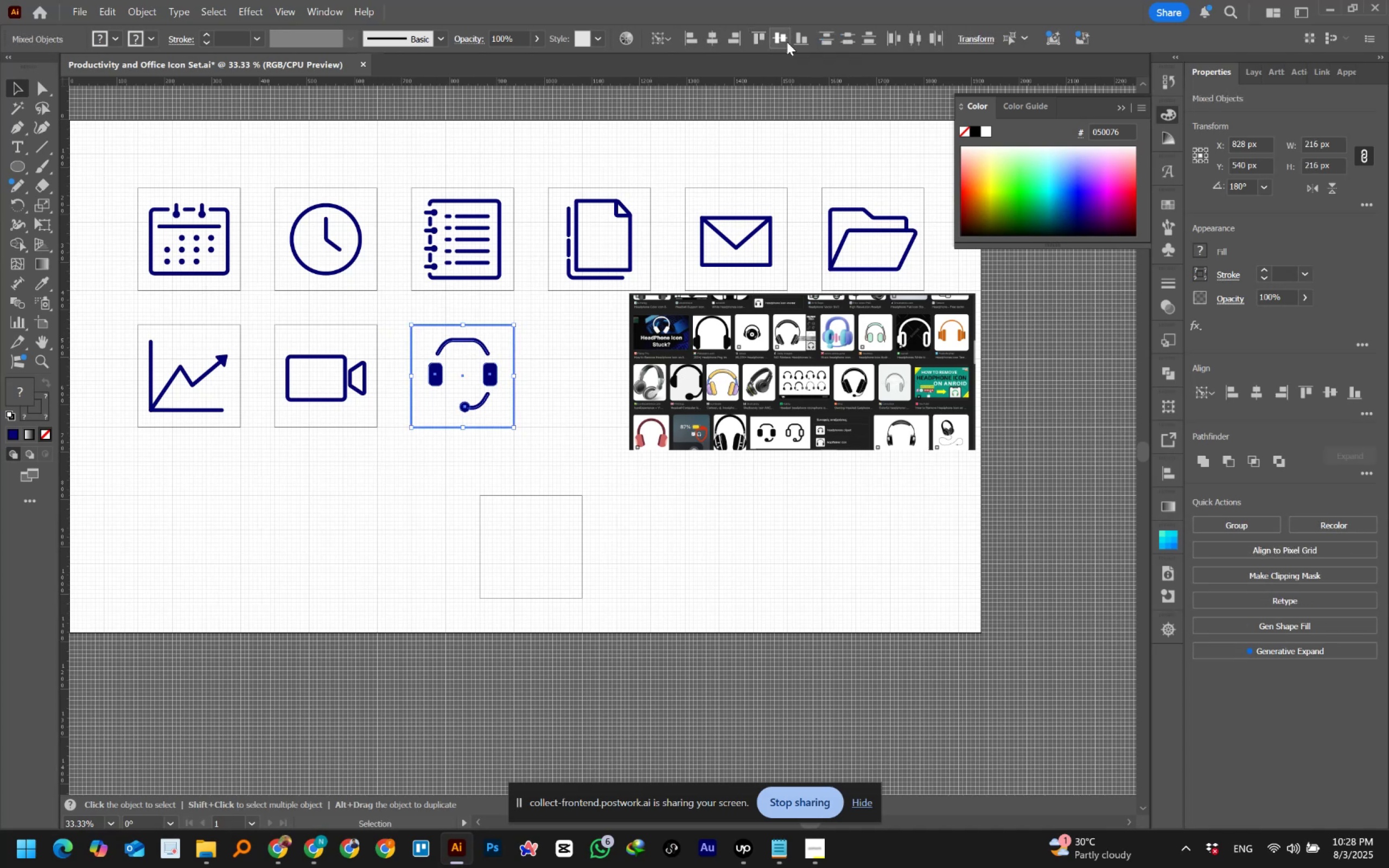 
double_click([787, 42])
 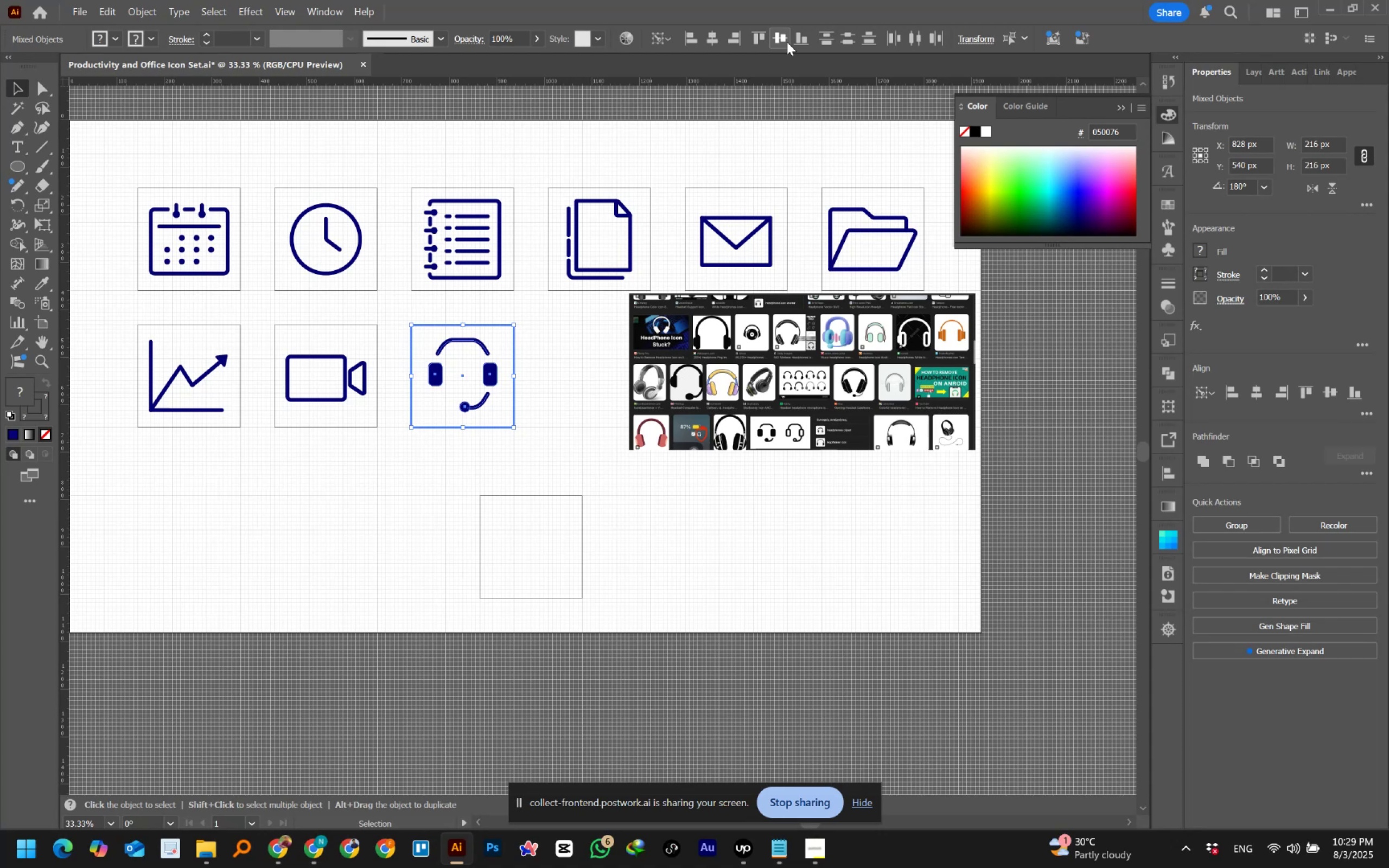 
wait(72.06)
 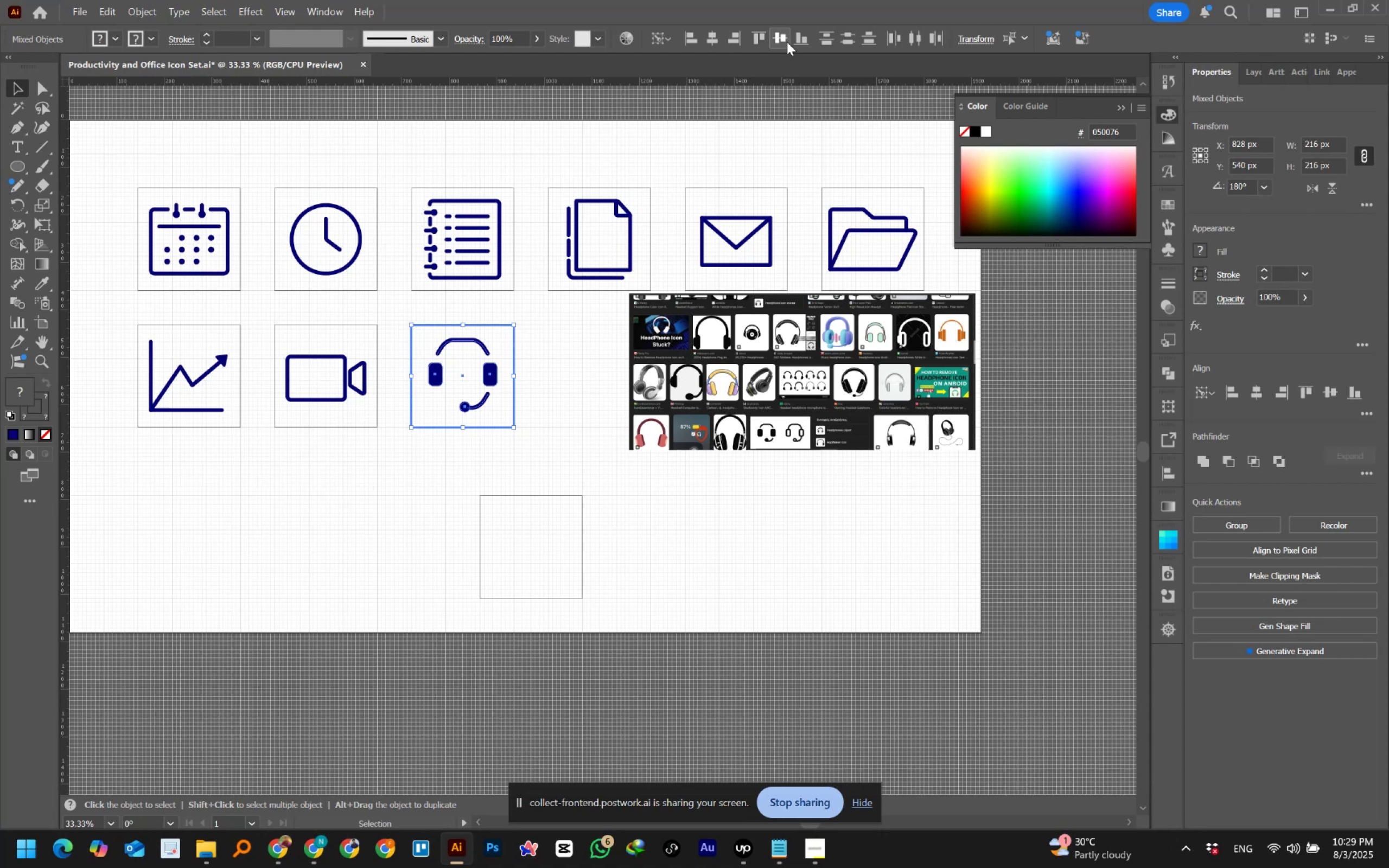 
scroll: coordinate [787, 42], scroll_direction: up, amount: 2.0
 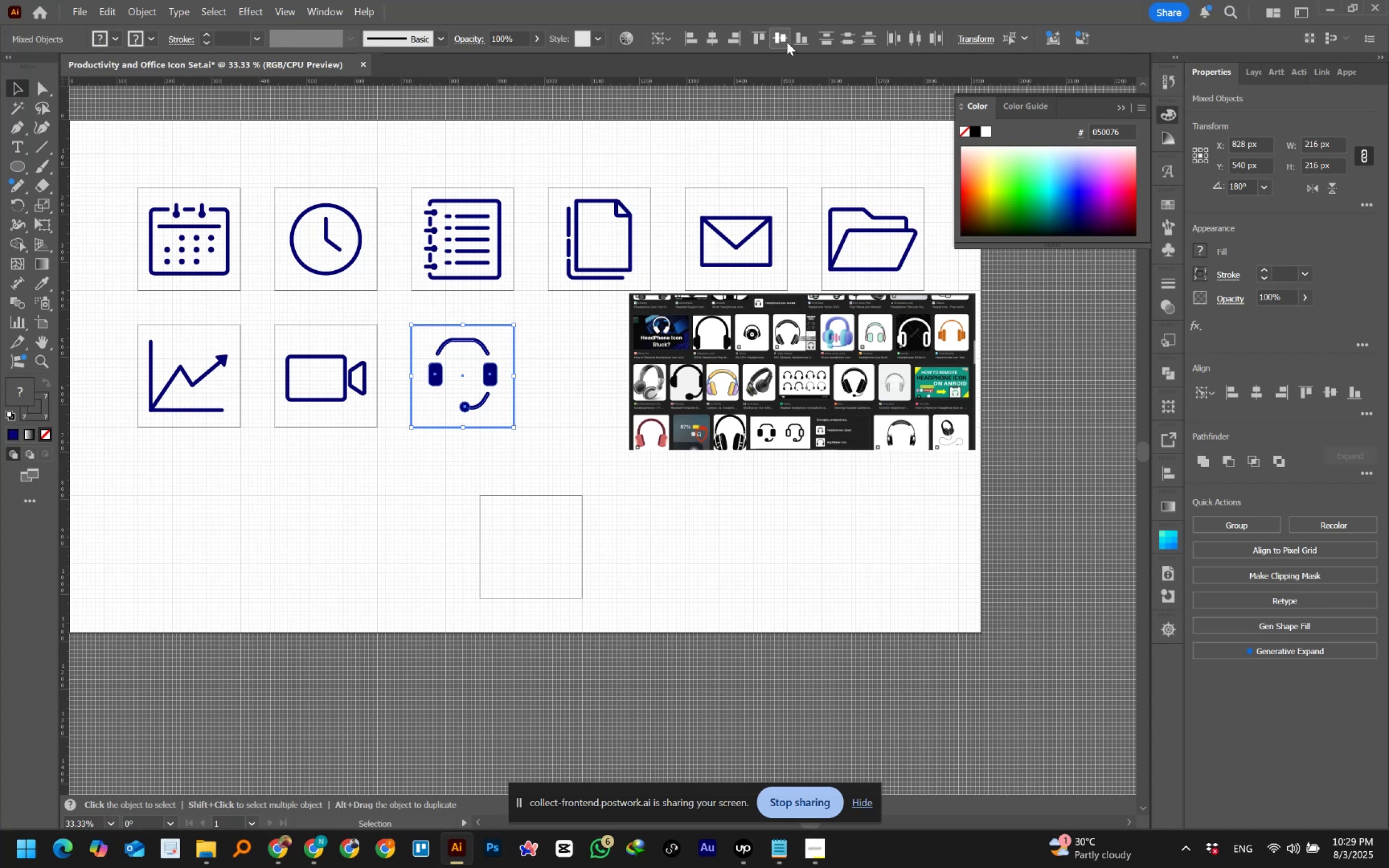 
wait(36.11)
 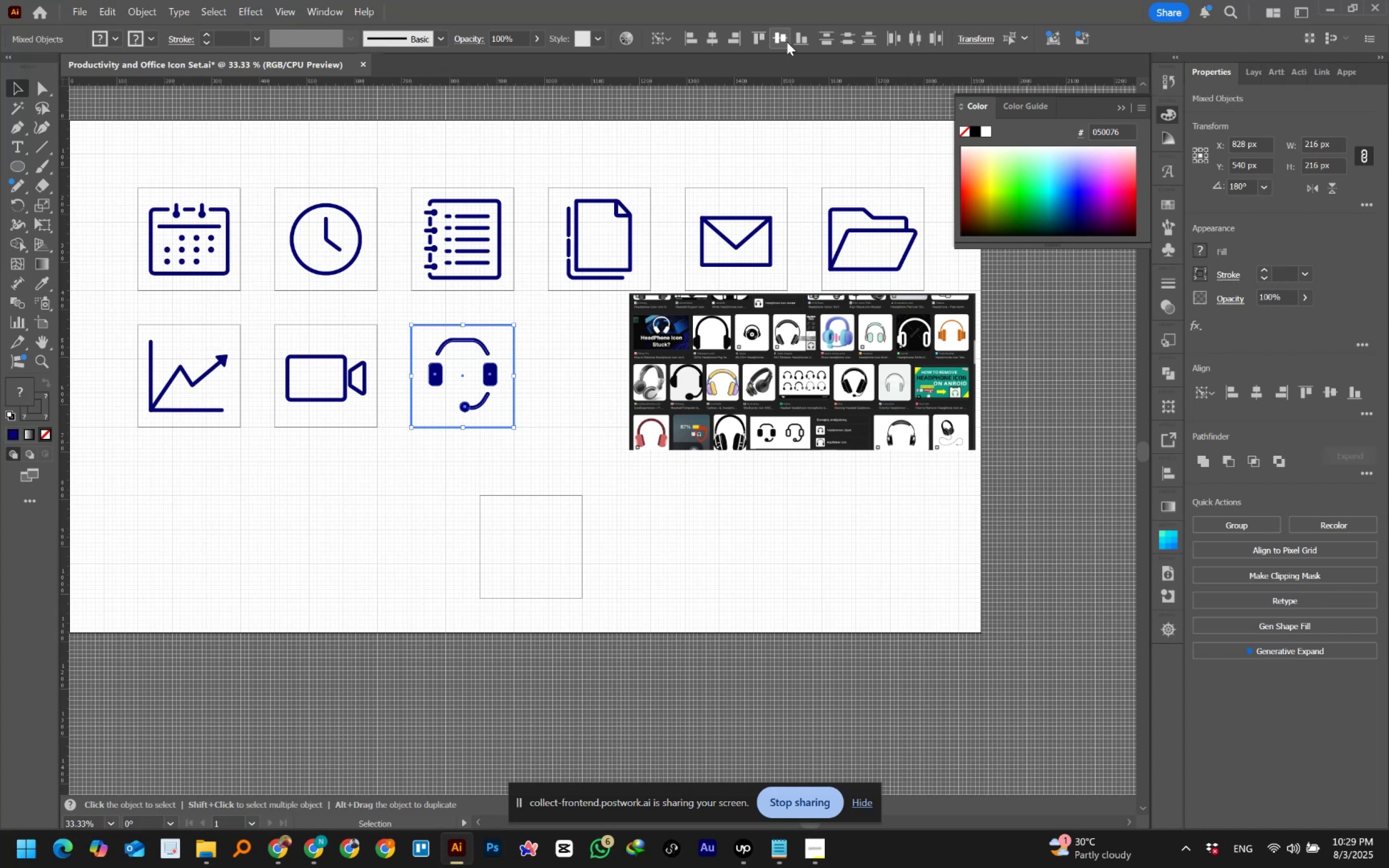 
left_click([565, 423])
 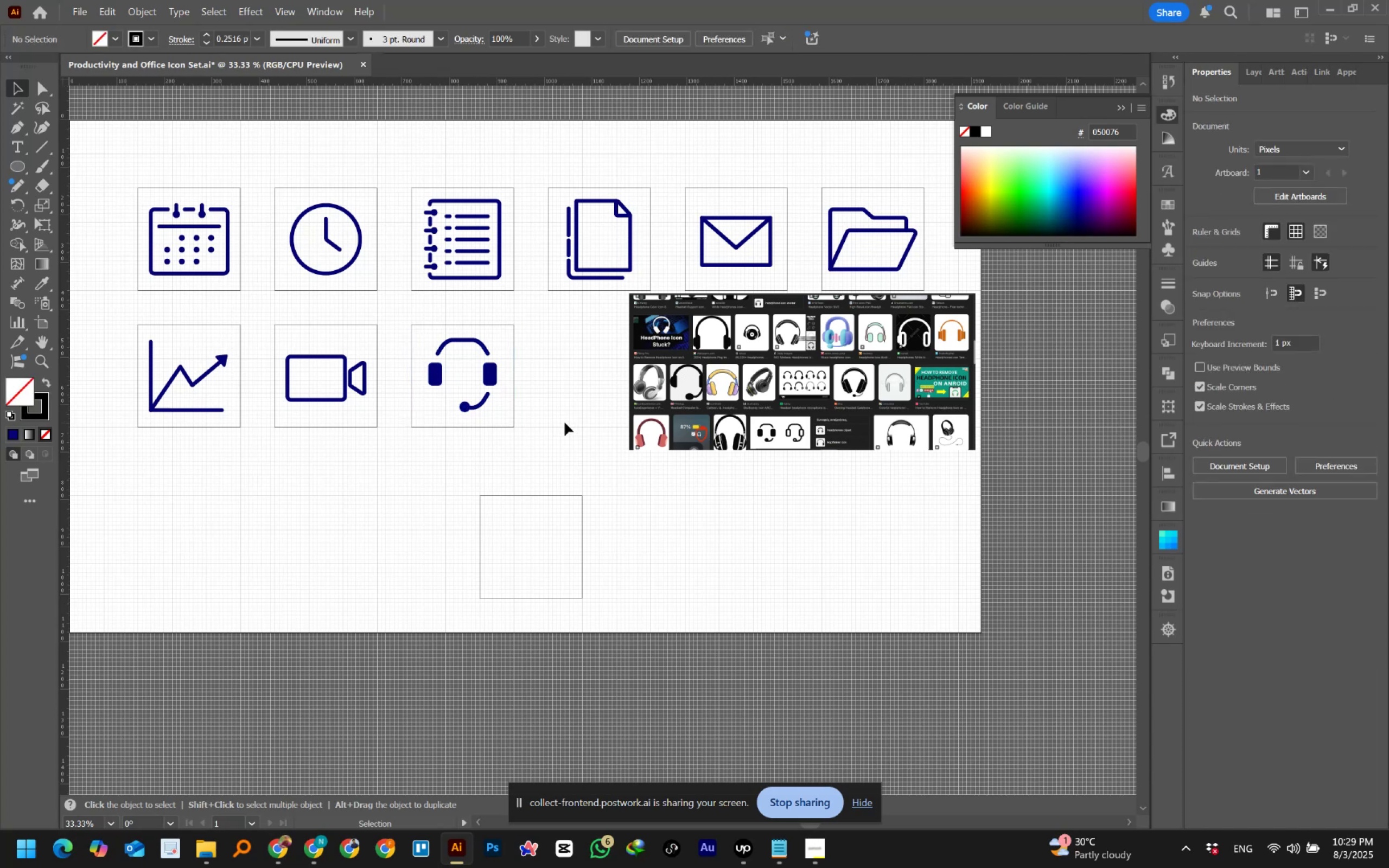 
left_click([706, 426])
 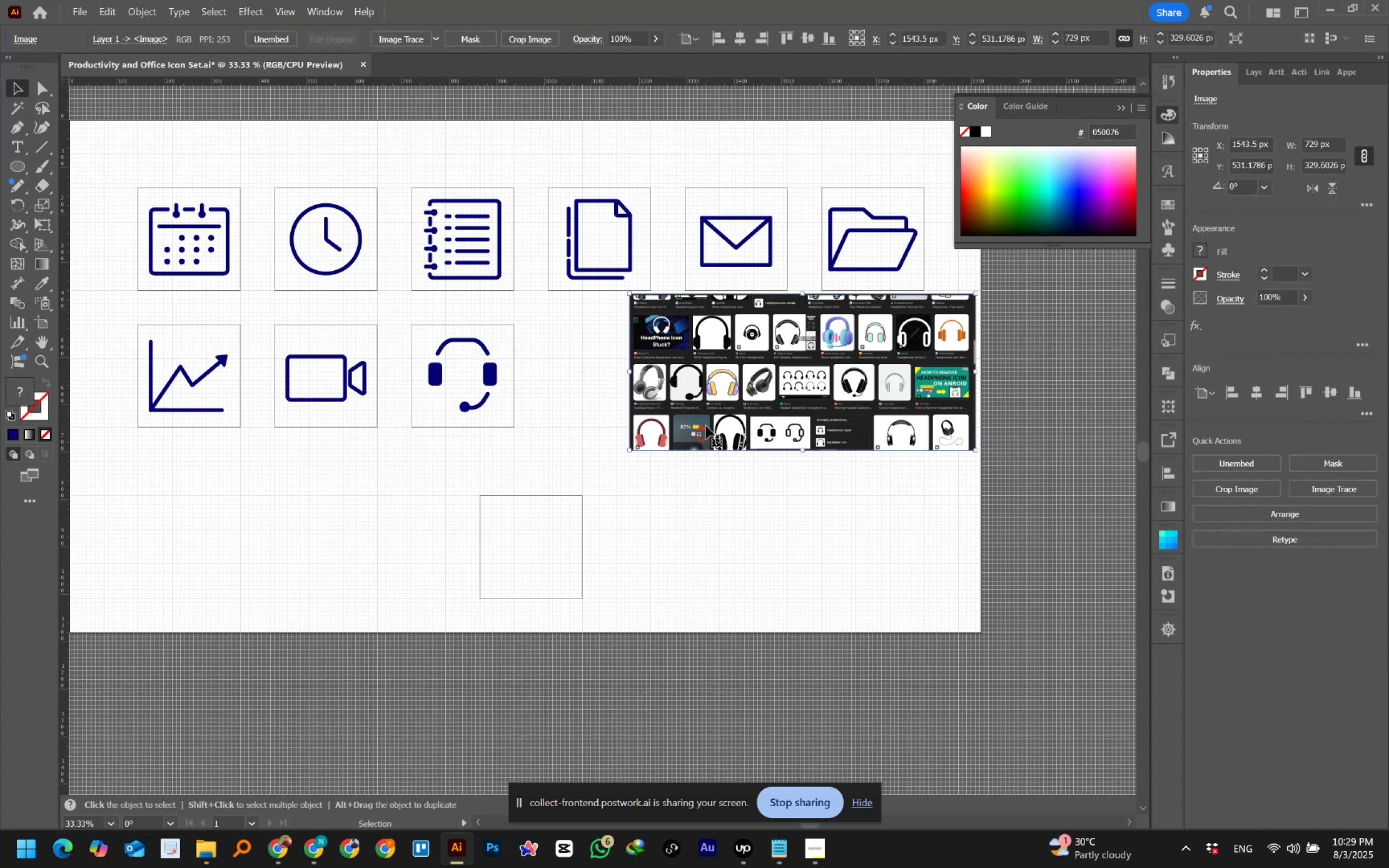 
key(Delete)
 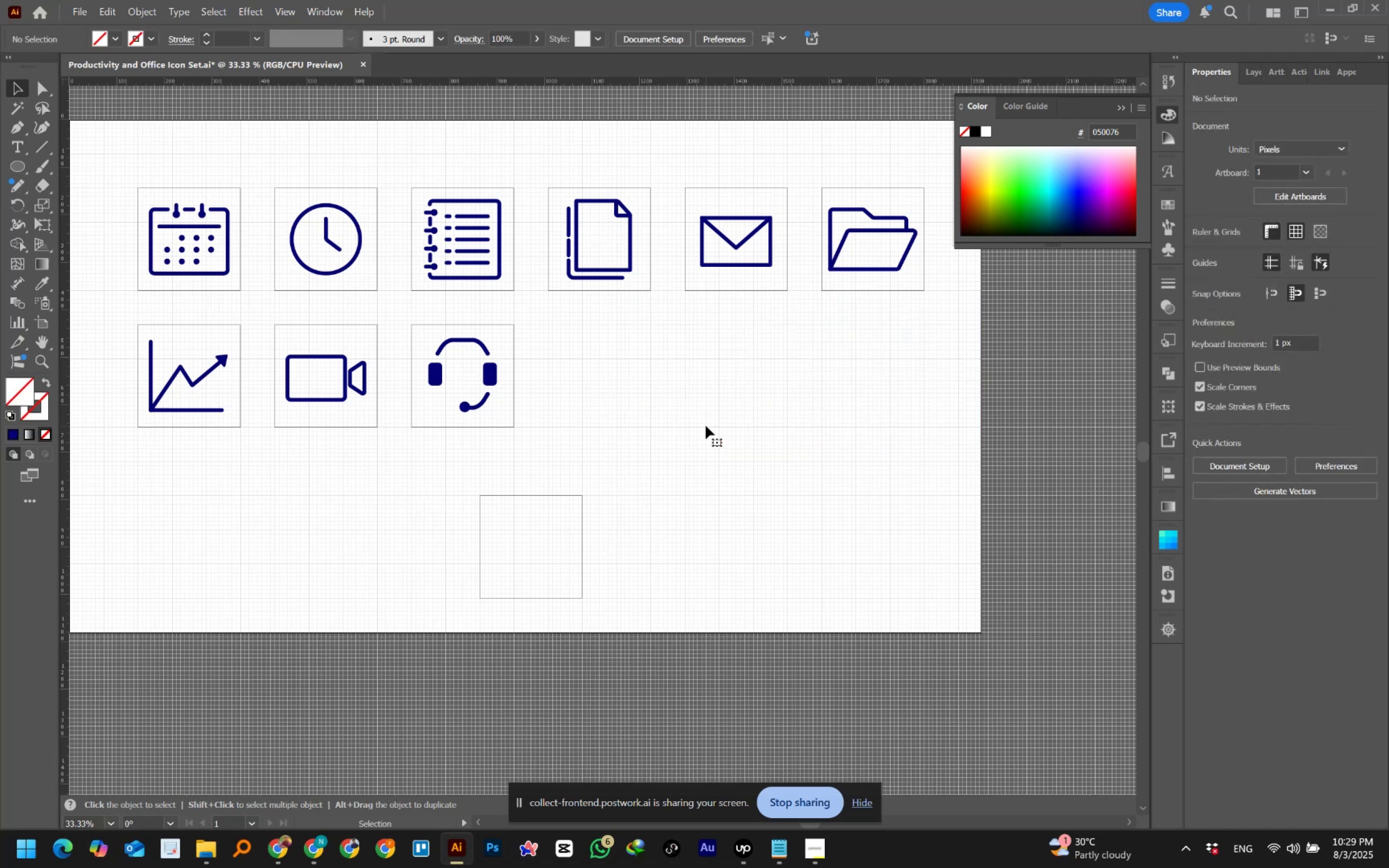 
hold_key(key=Space, duration=1.36)
 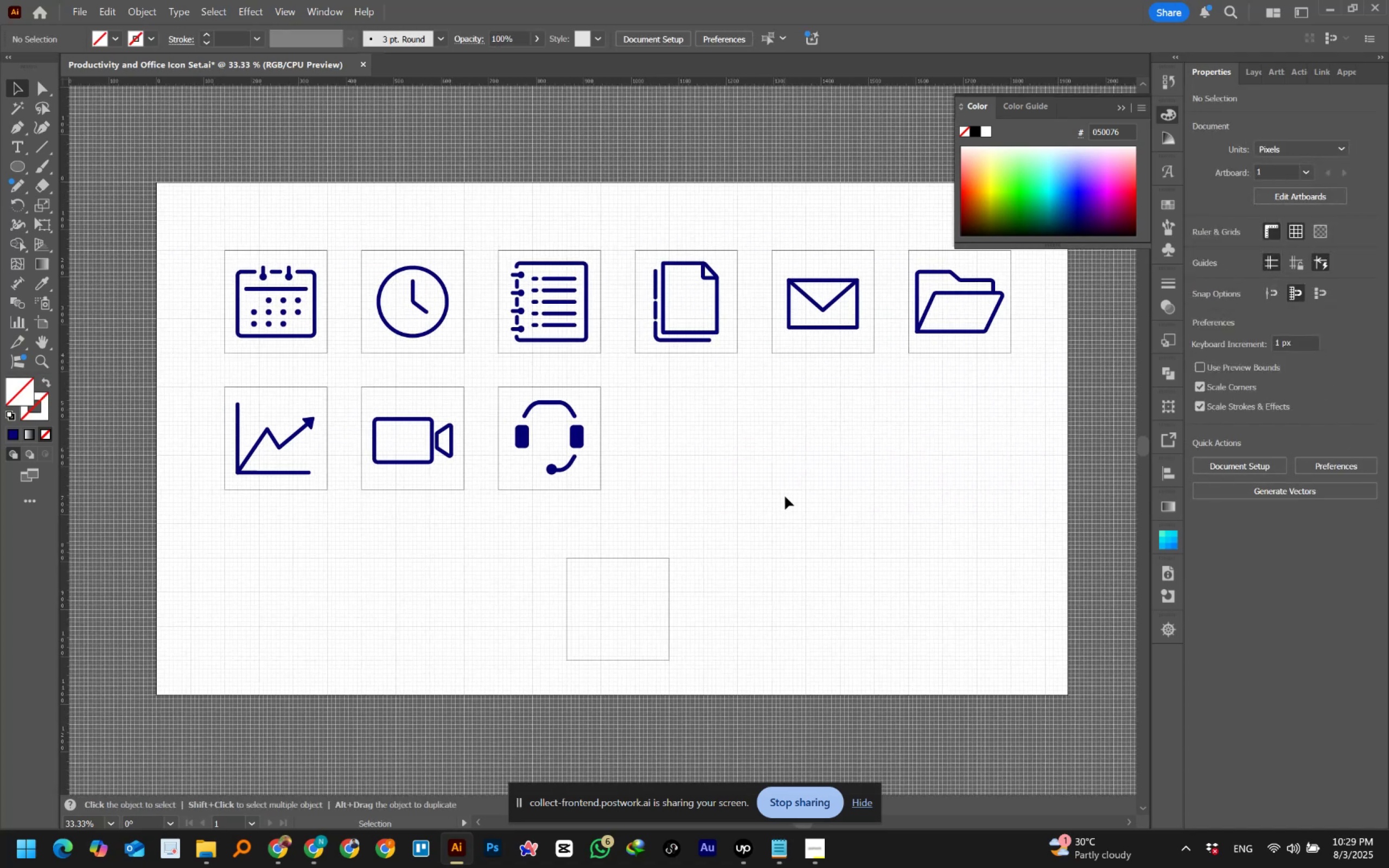 
left_click_drag(start_coordinate=[698, 434], to_coordinate=[785, 496])
 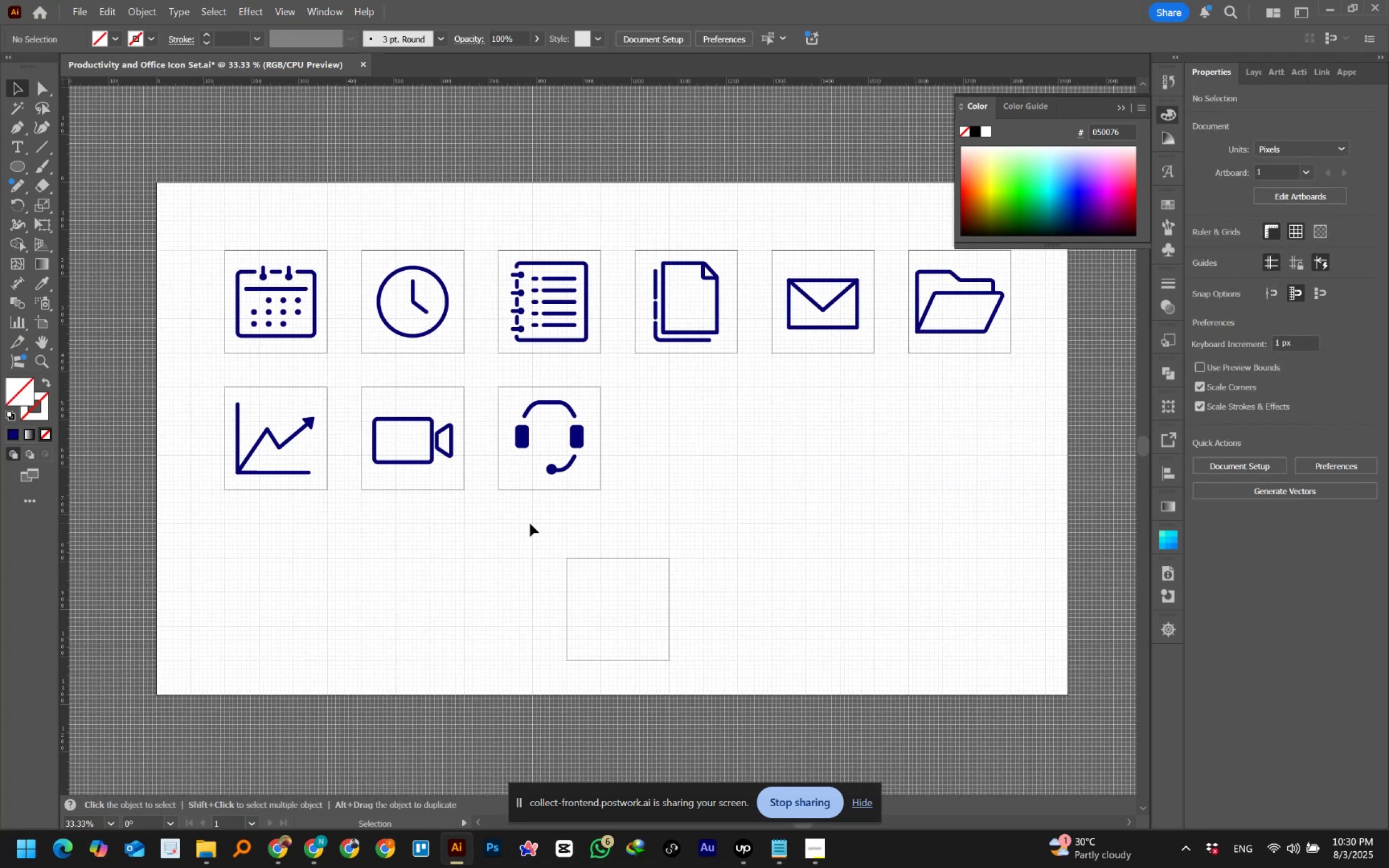 
wait(6.17)
 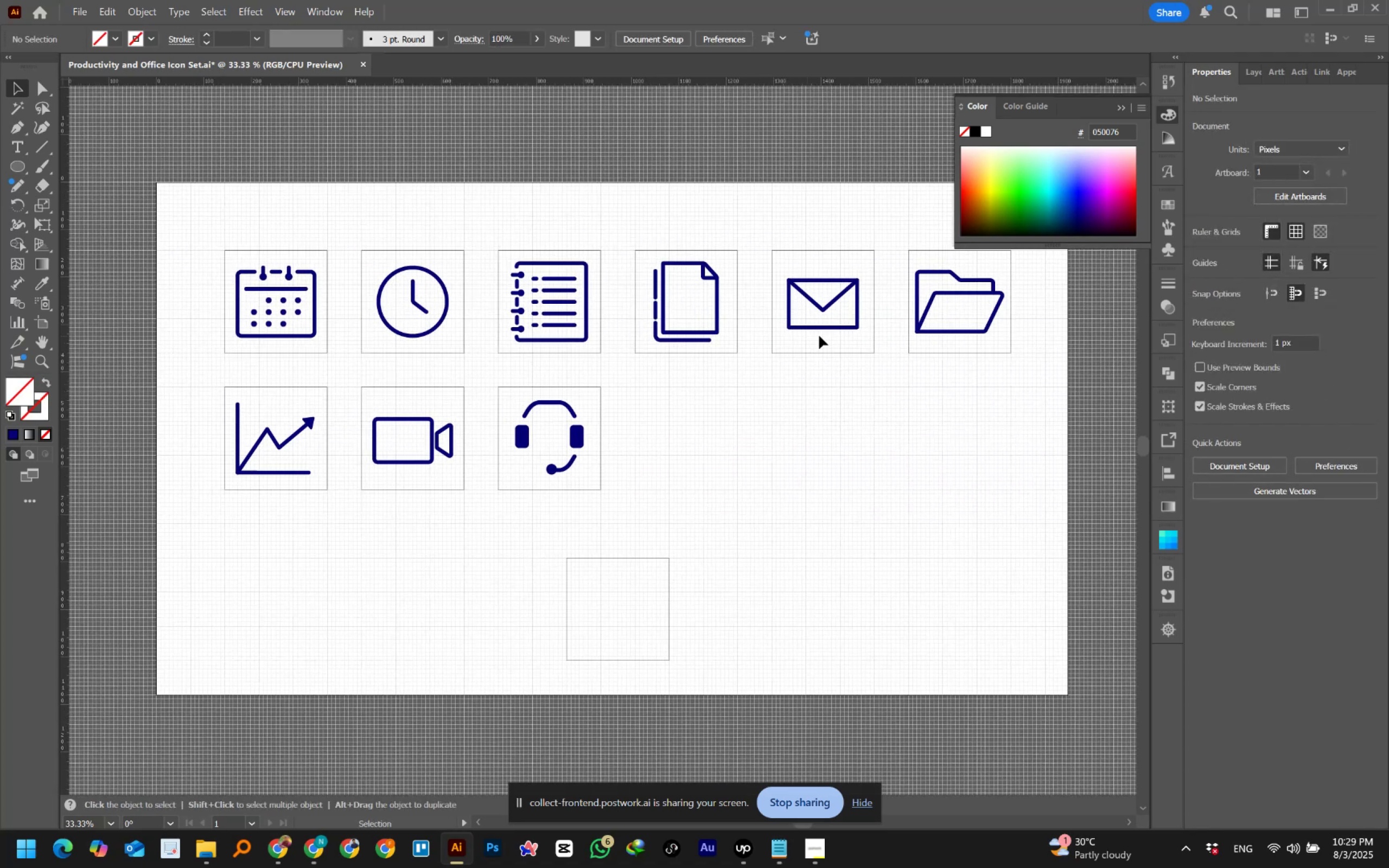 
mouse_move([296, 851])
 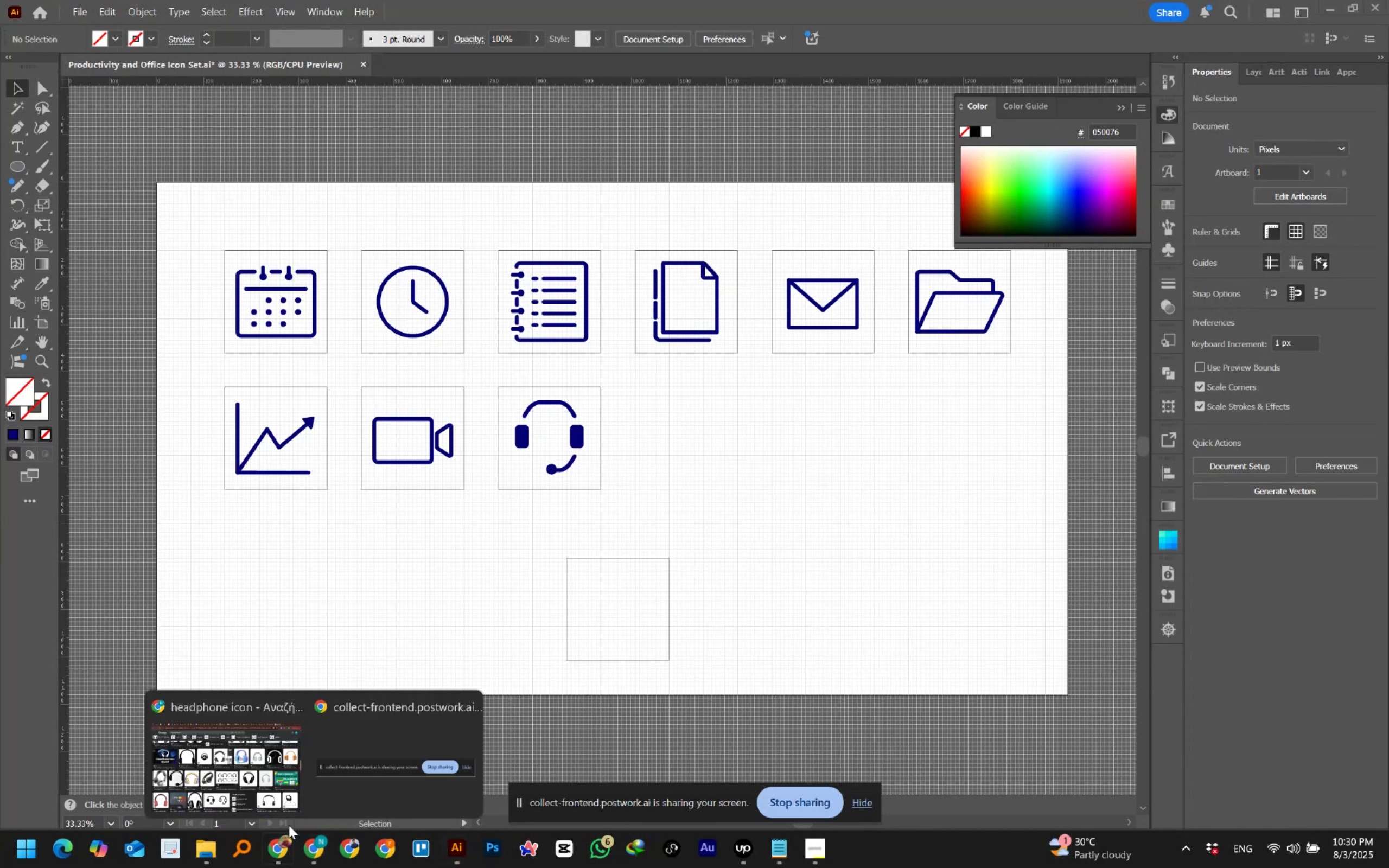 
left_click([233, 775])
 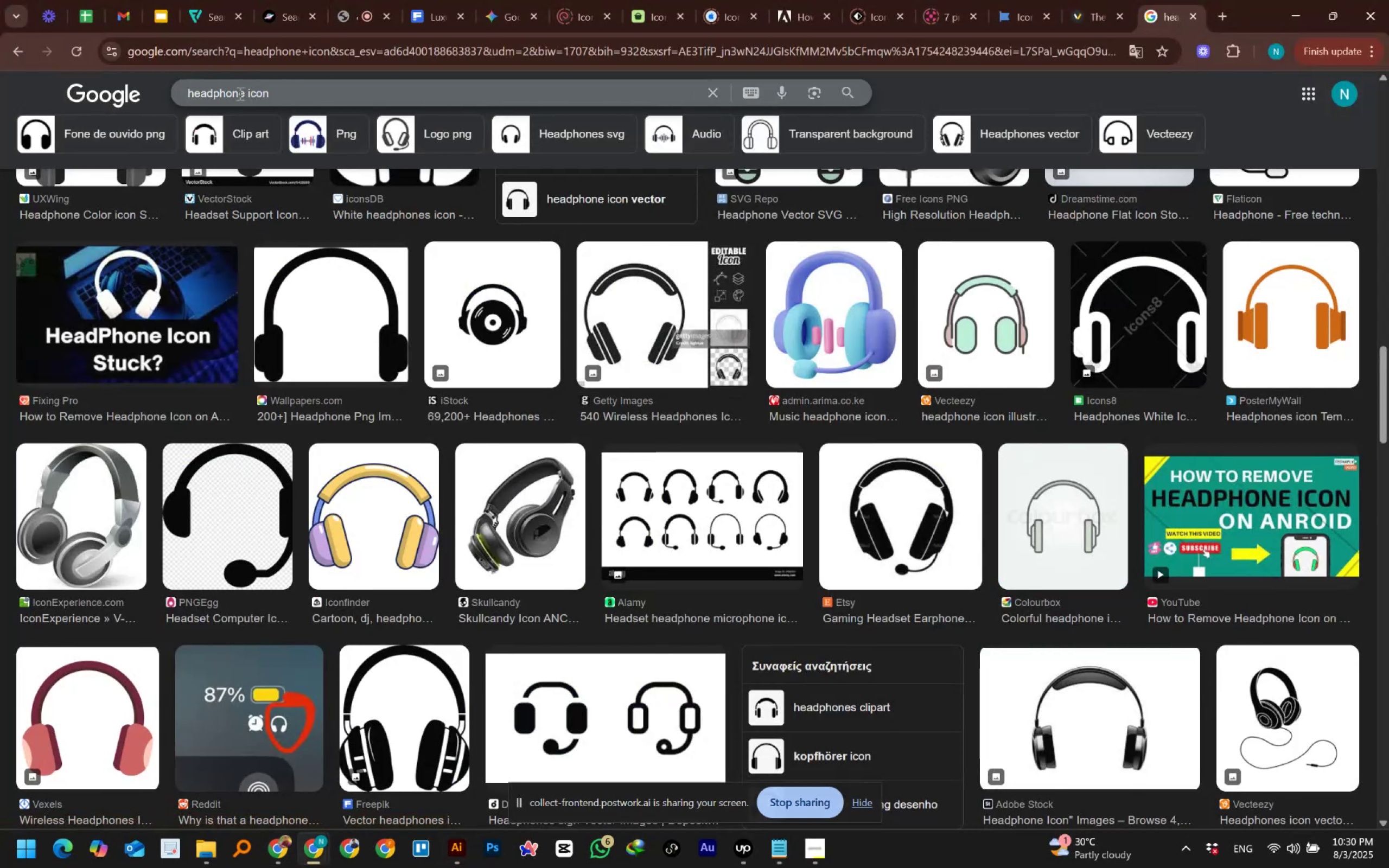 
left_click_drag(start_coordinate=[245, 93], to_coordinate=[98, 86])
 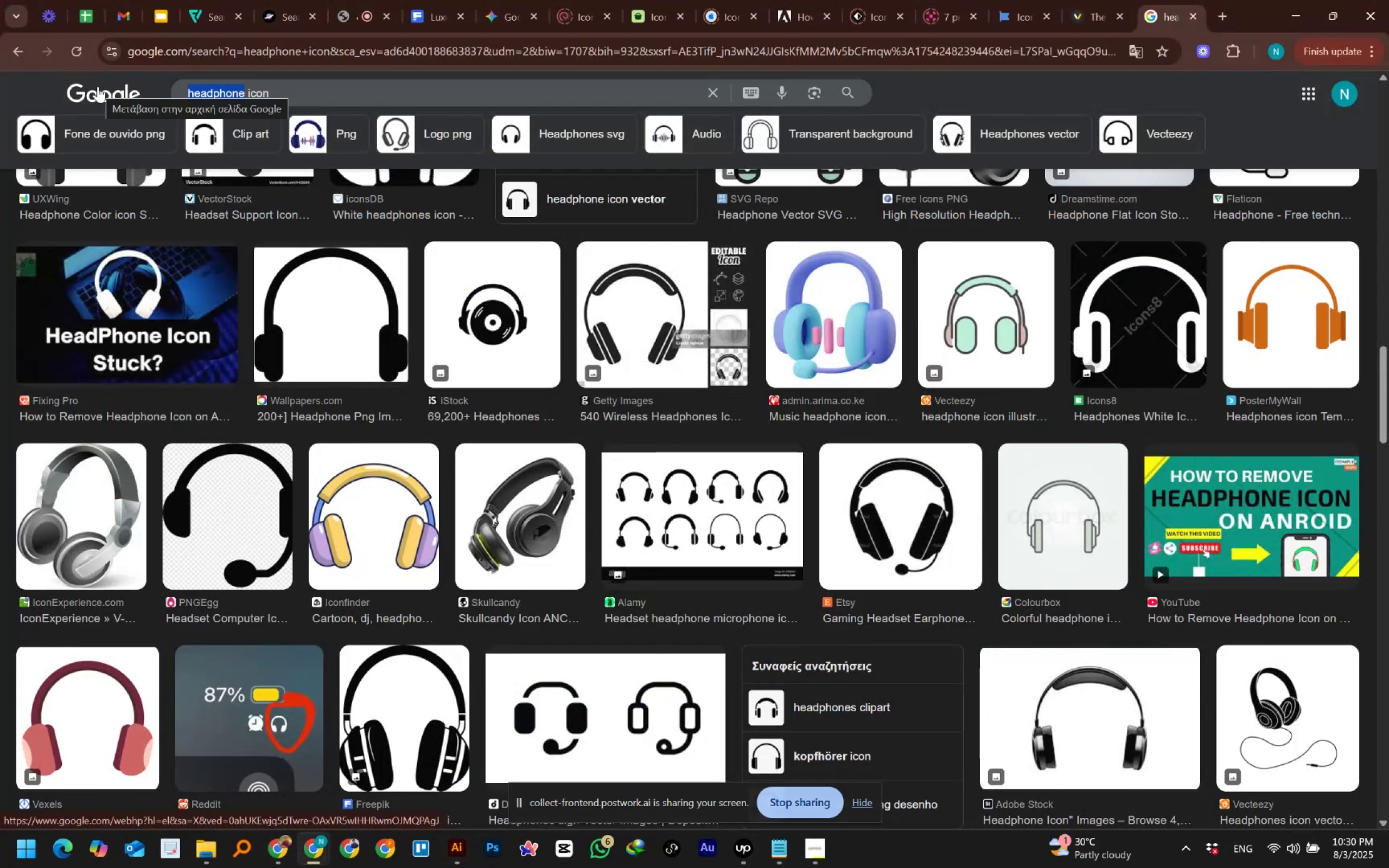 
type(meeting)
 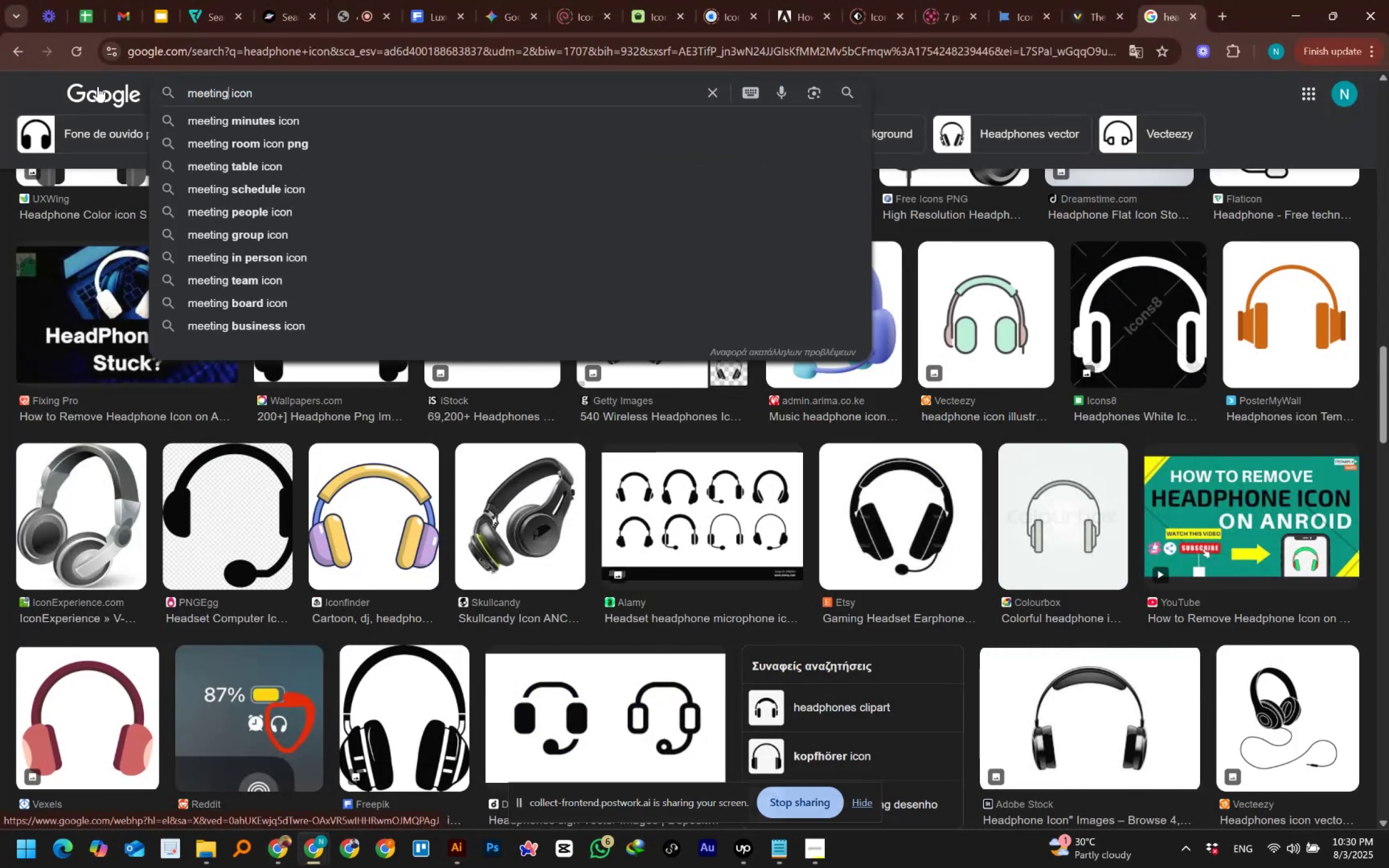 
key(Enter)
 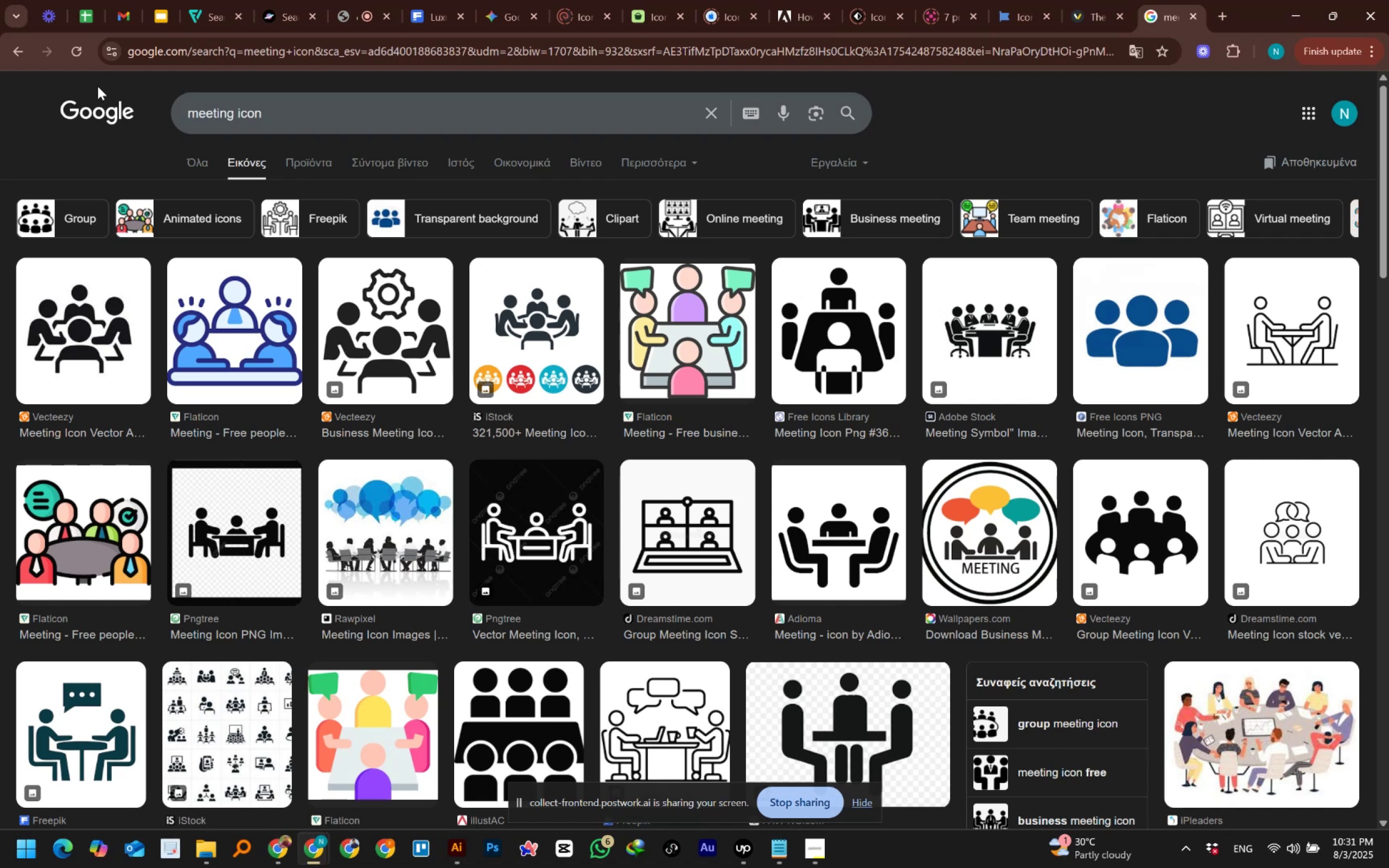 
wait(54.89)
 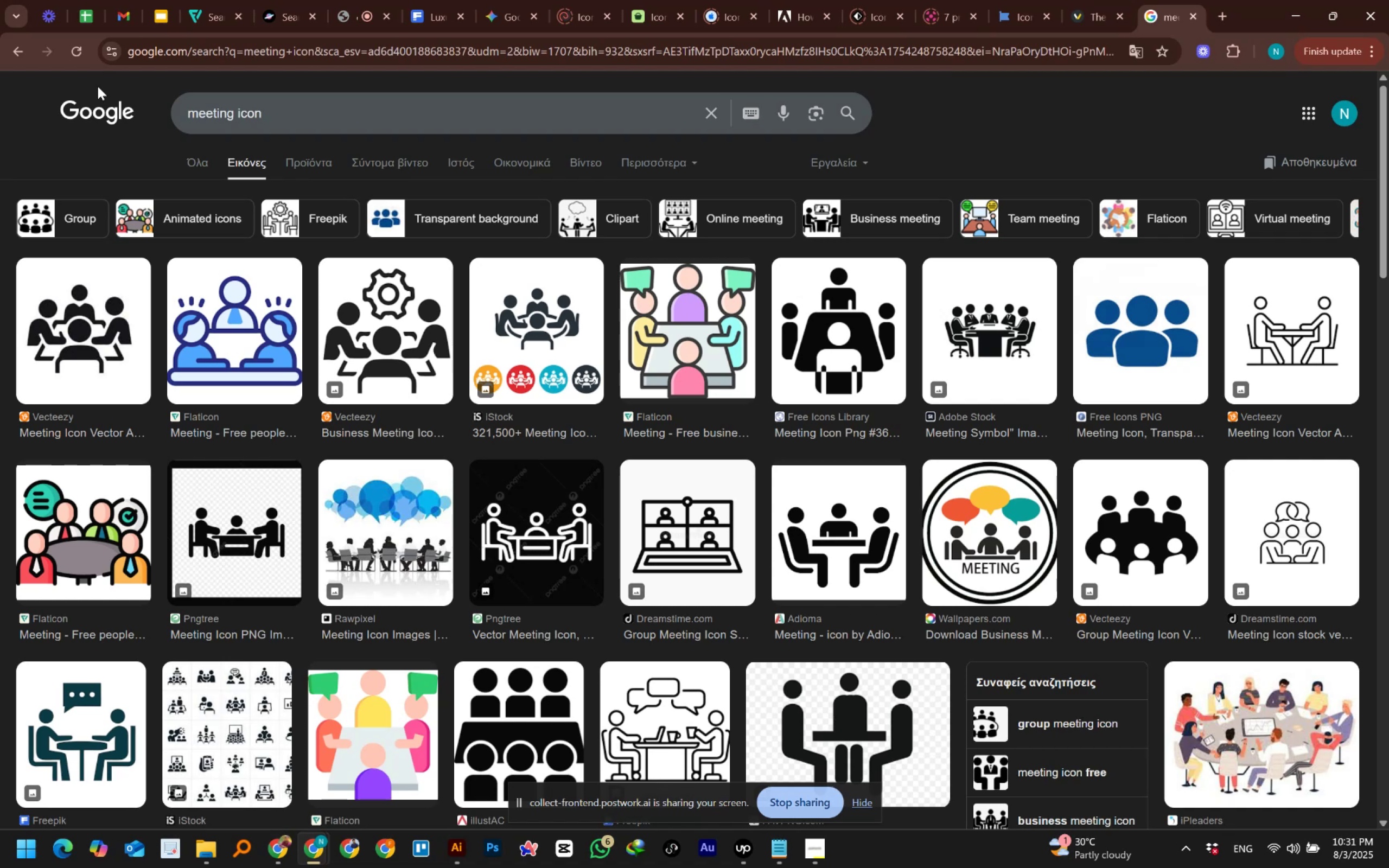 
scroll: coordinate [0, 391], scroll_direction: down, amount: 5.0
 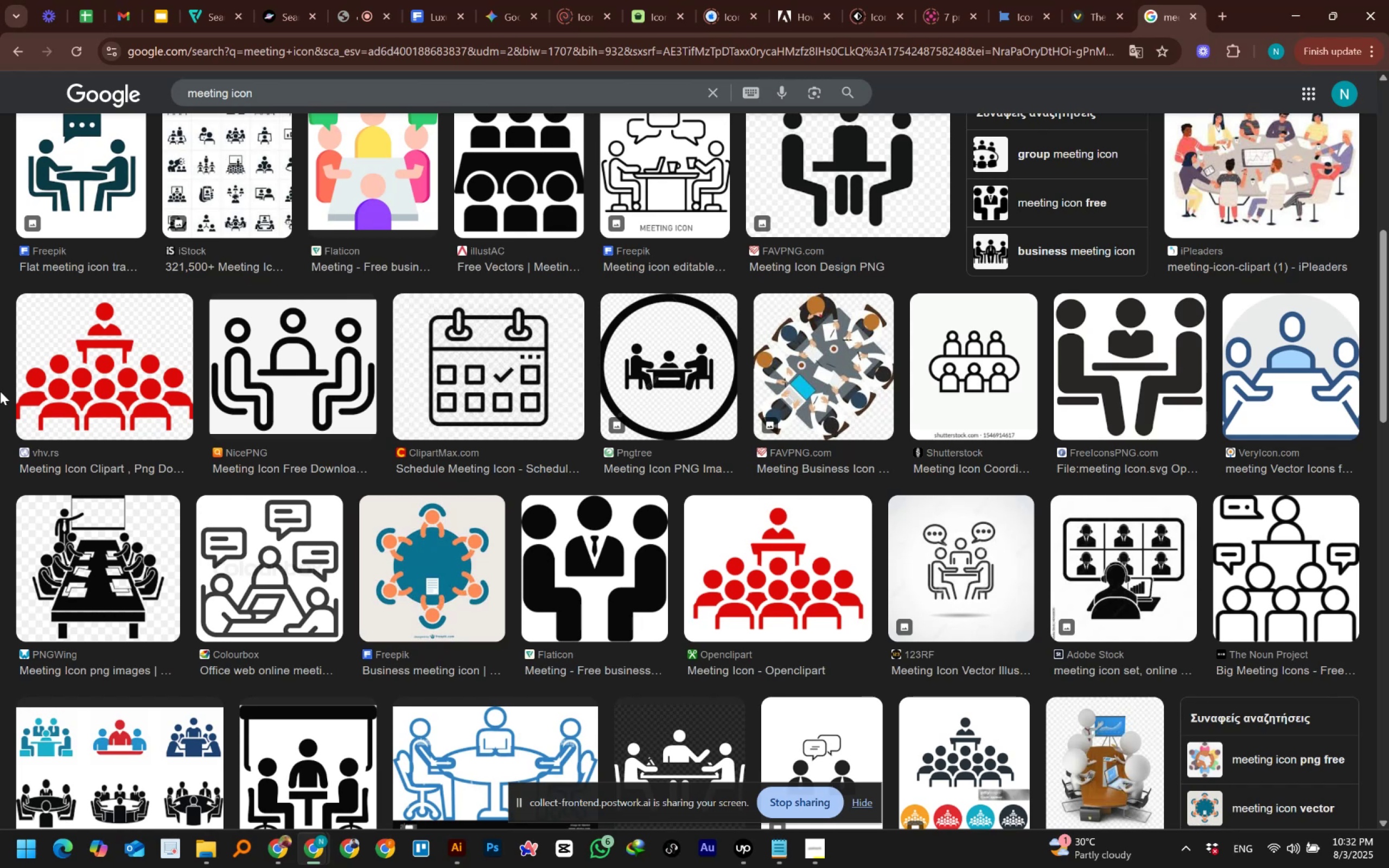 
wait(63.4)
 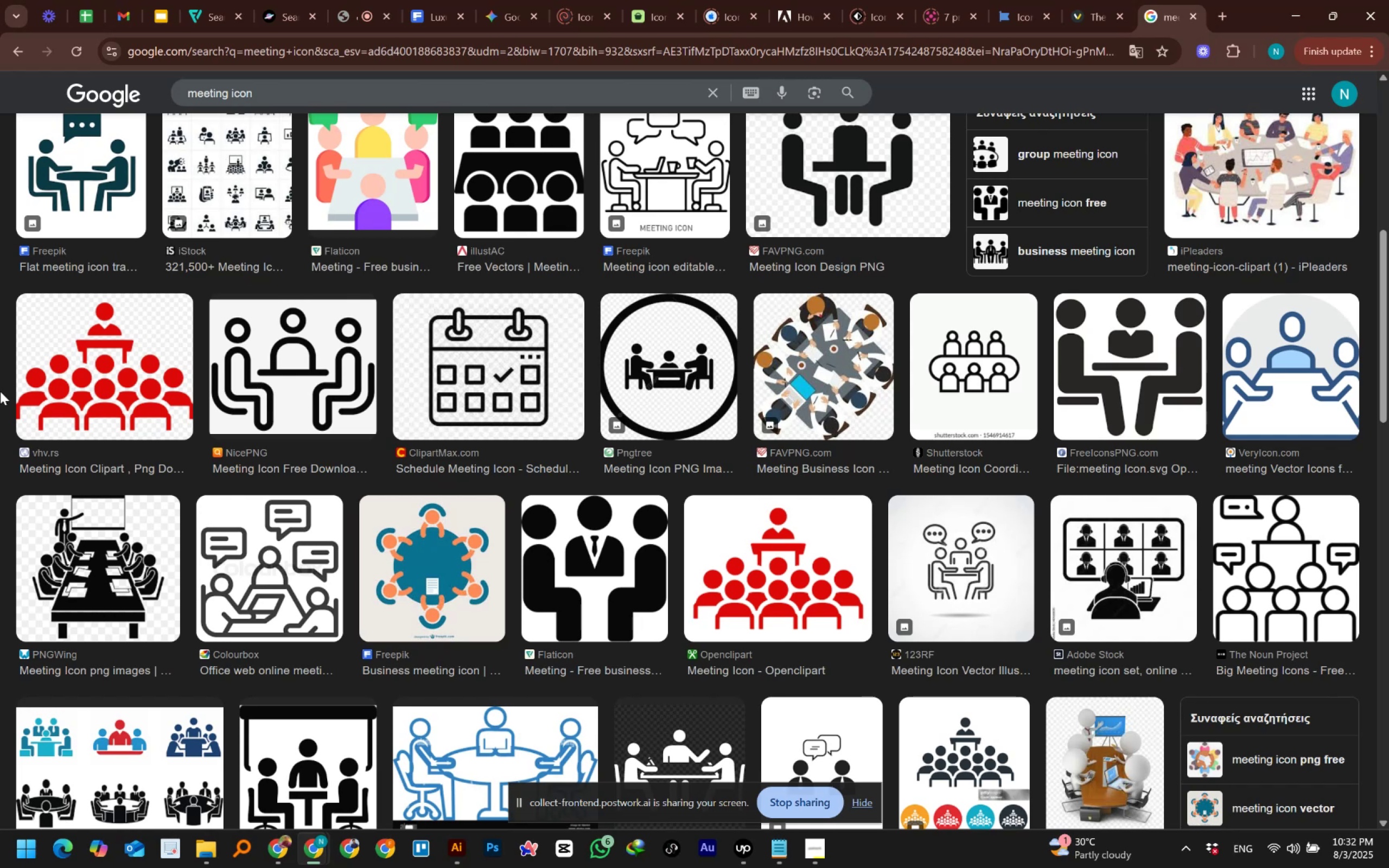 
left_click([510, 0])
 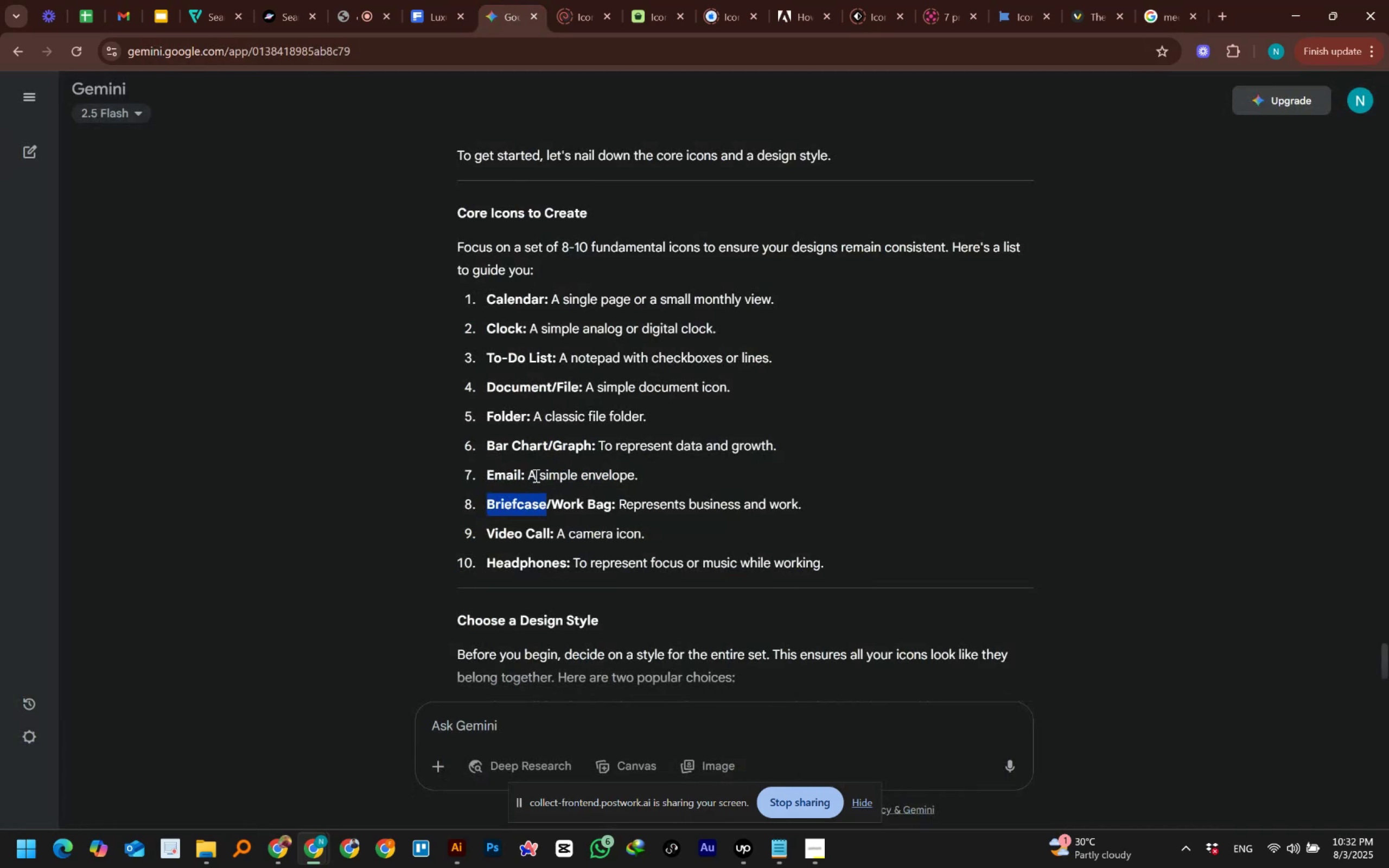 
scroll: coordinate [548, 470], scroll_direction: down, amount: 4.0
 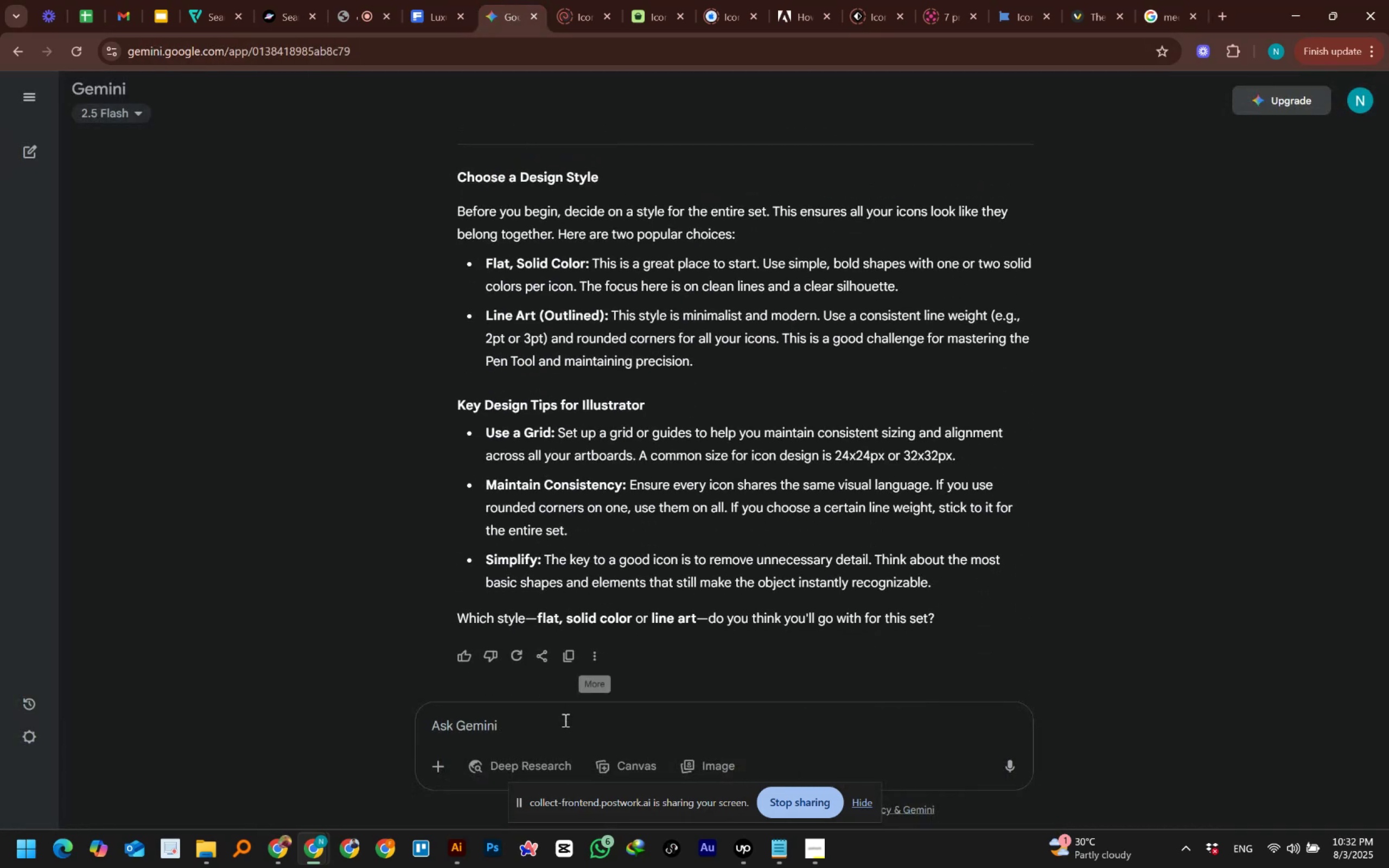 
left_click([560, 728])
 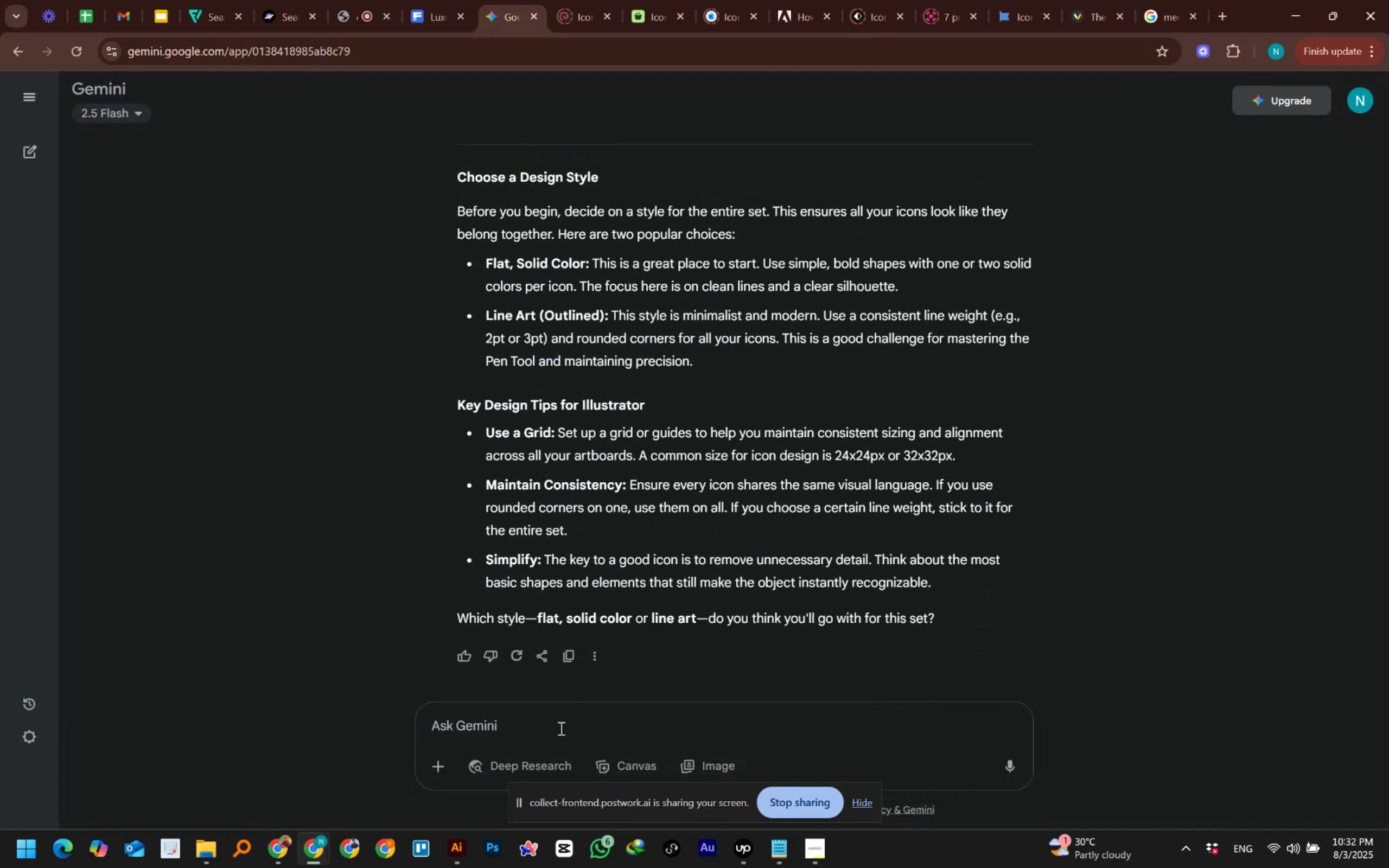 
type(GIve me ideas for ore productivity icons)
 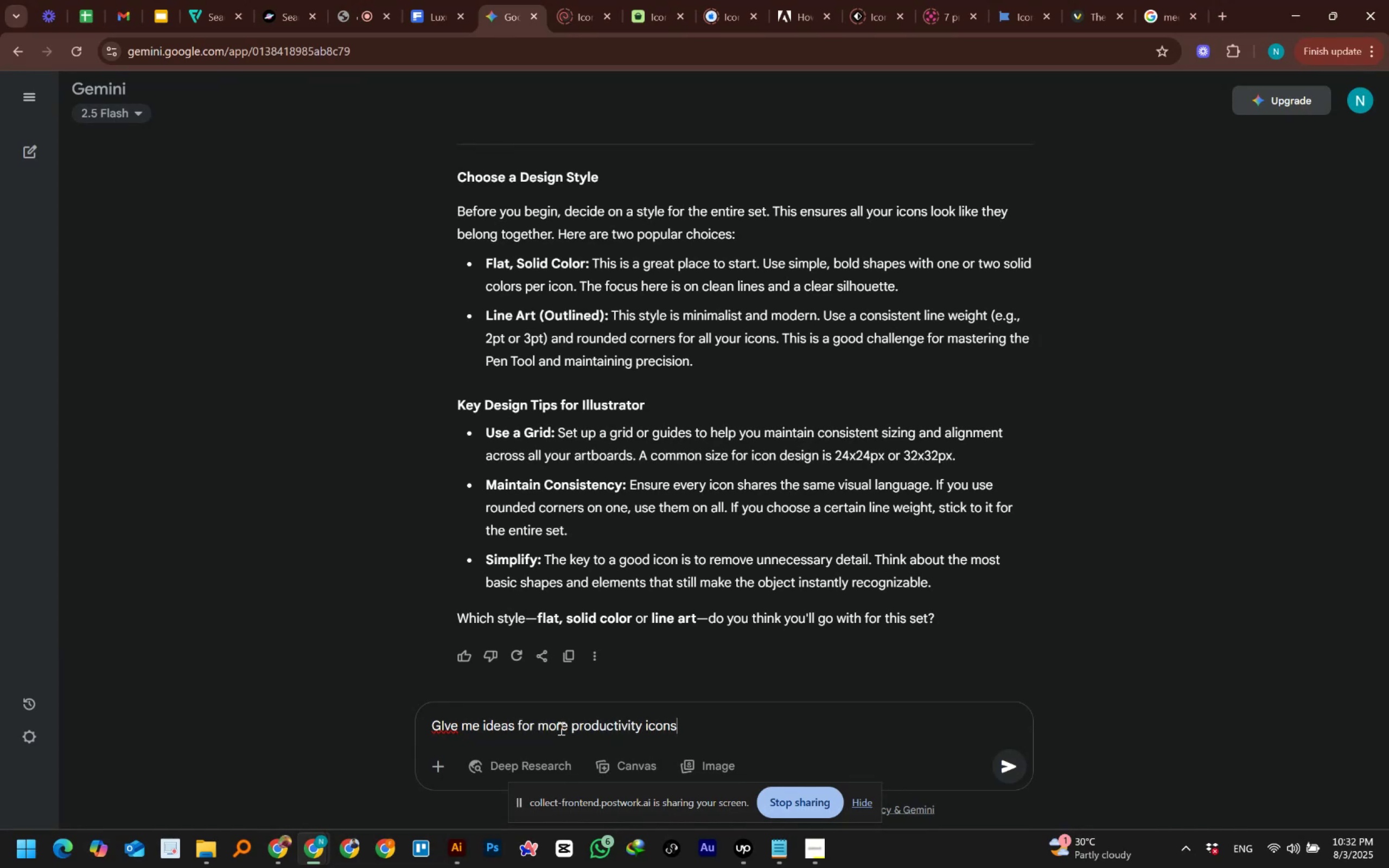 
key(Enter)
 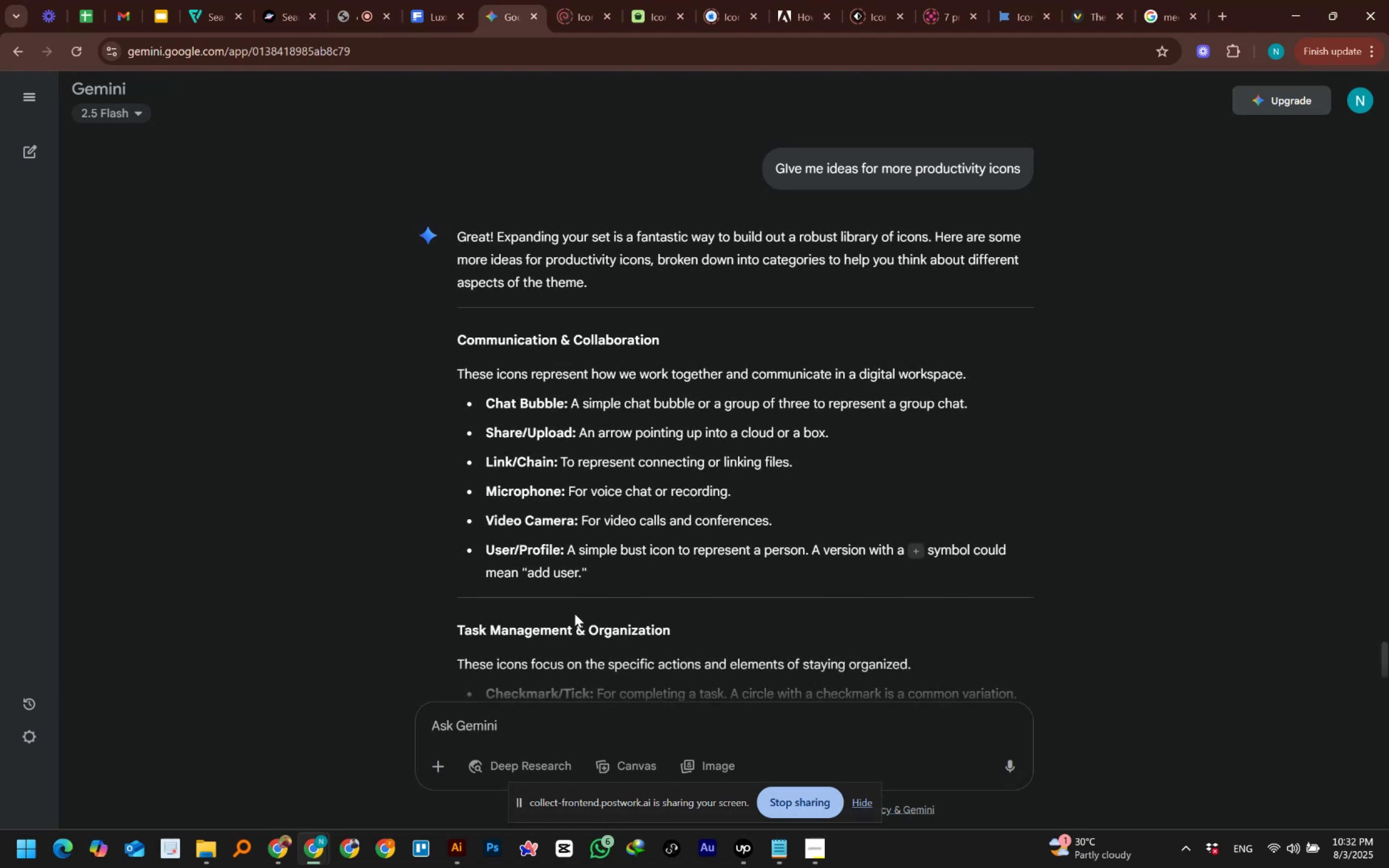 
wait(15.42)
 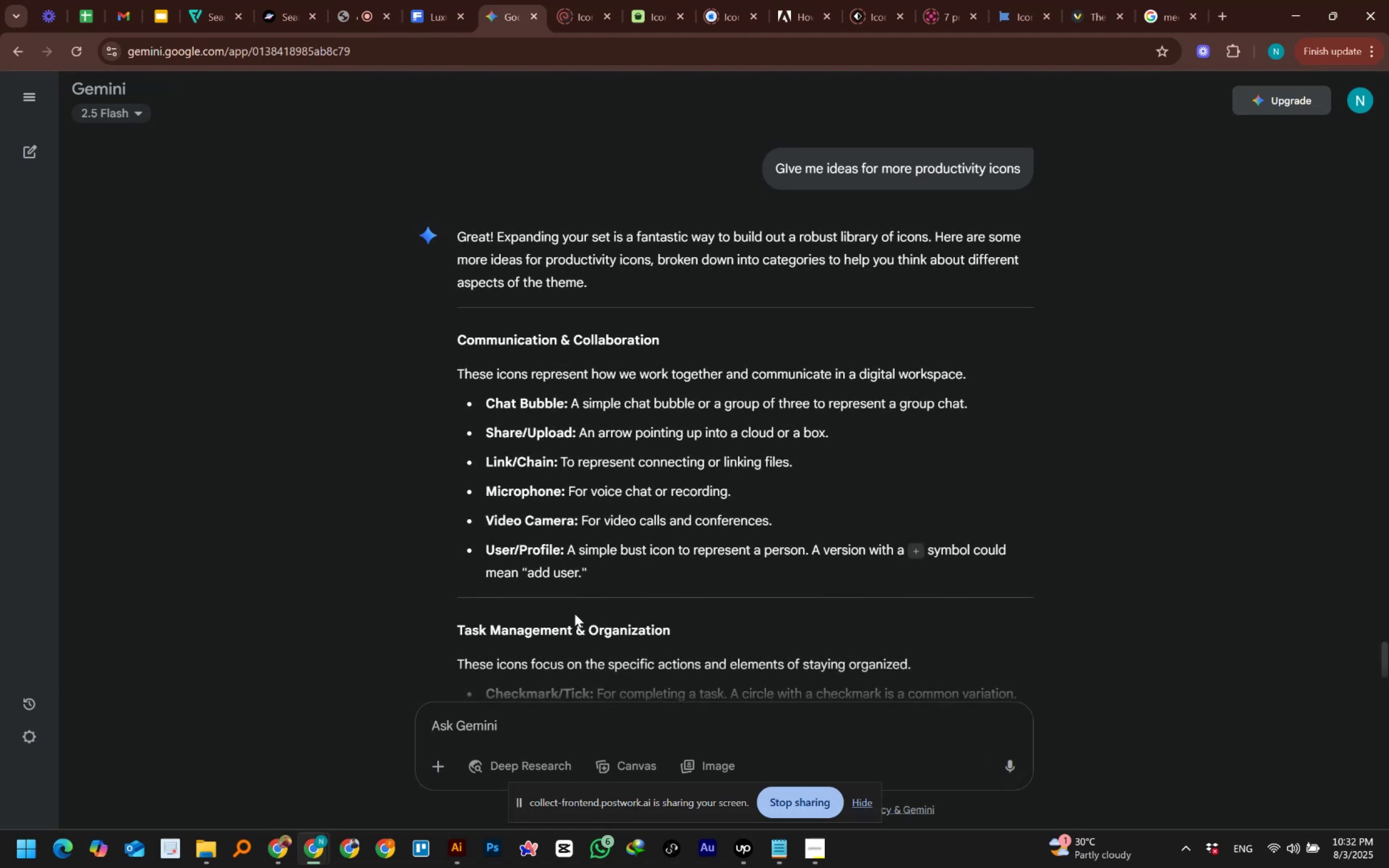 
left_click([1161, 9])
 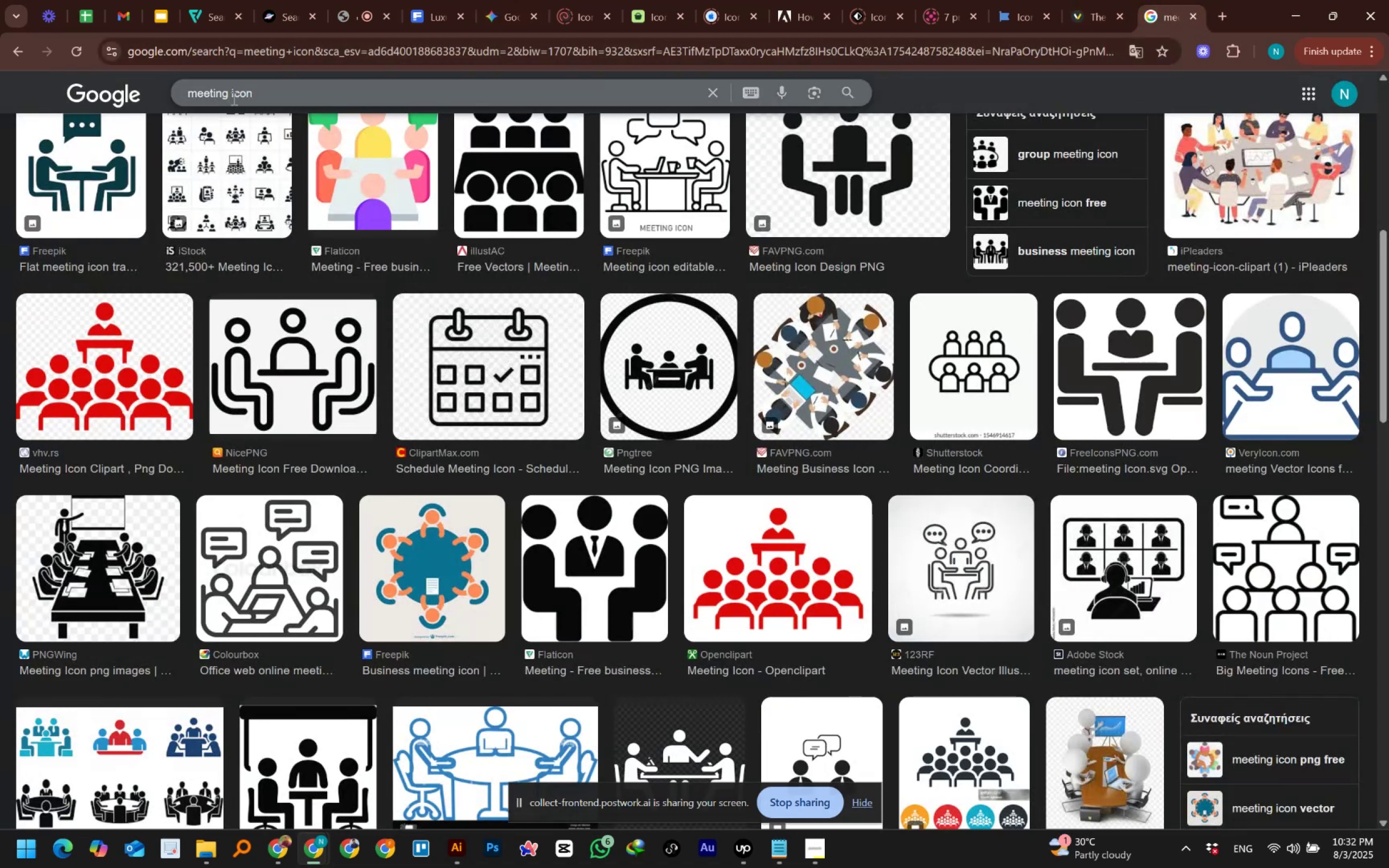 
left_click_drag(start_coordinate=[226, 94], to_coordinate=[139, 94])
 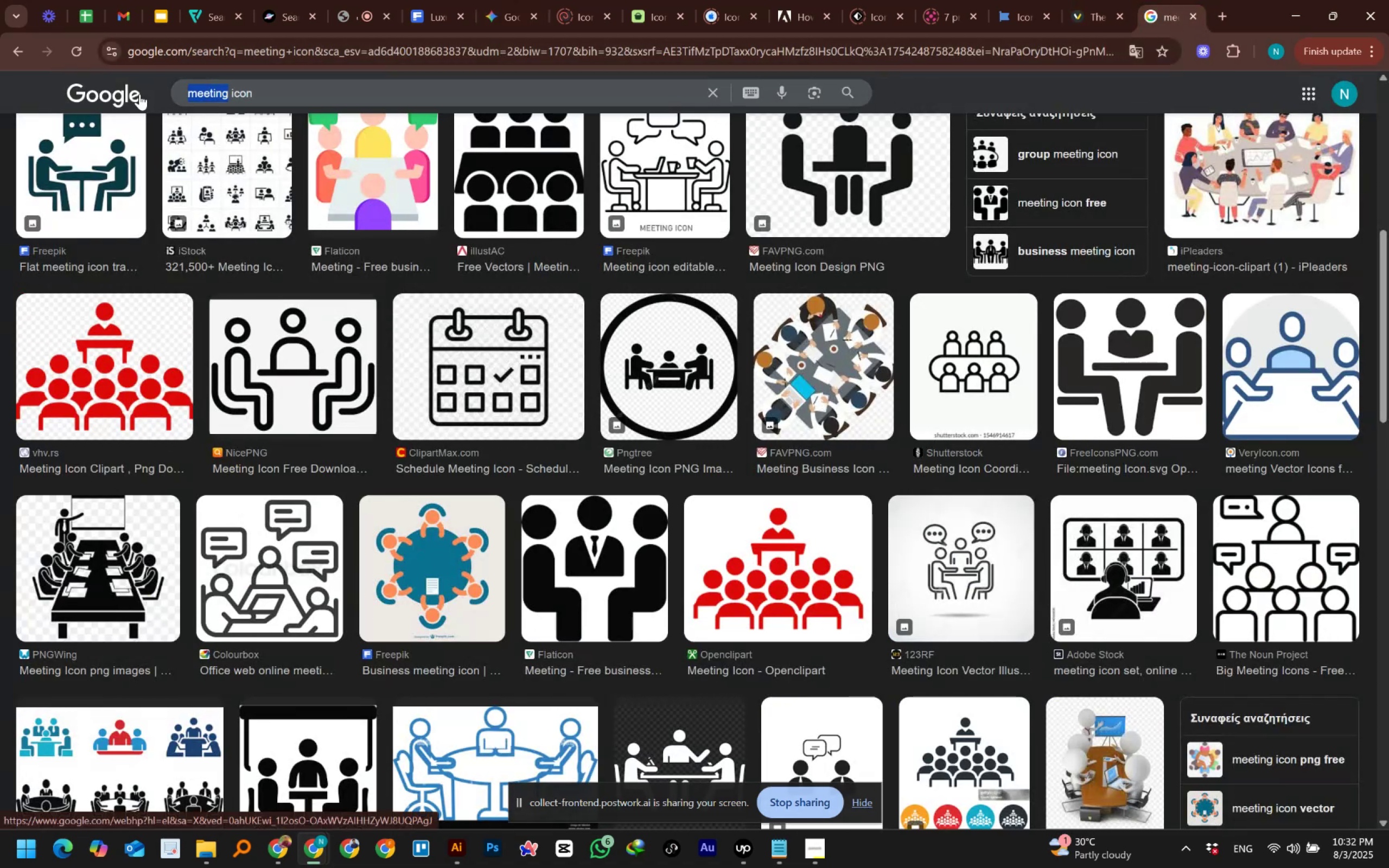 
type(shar)
 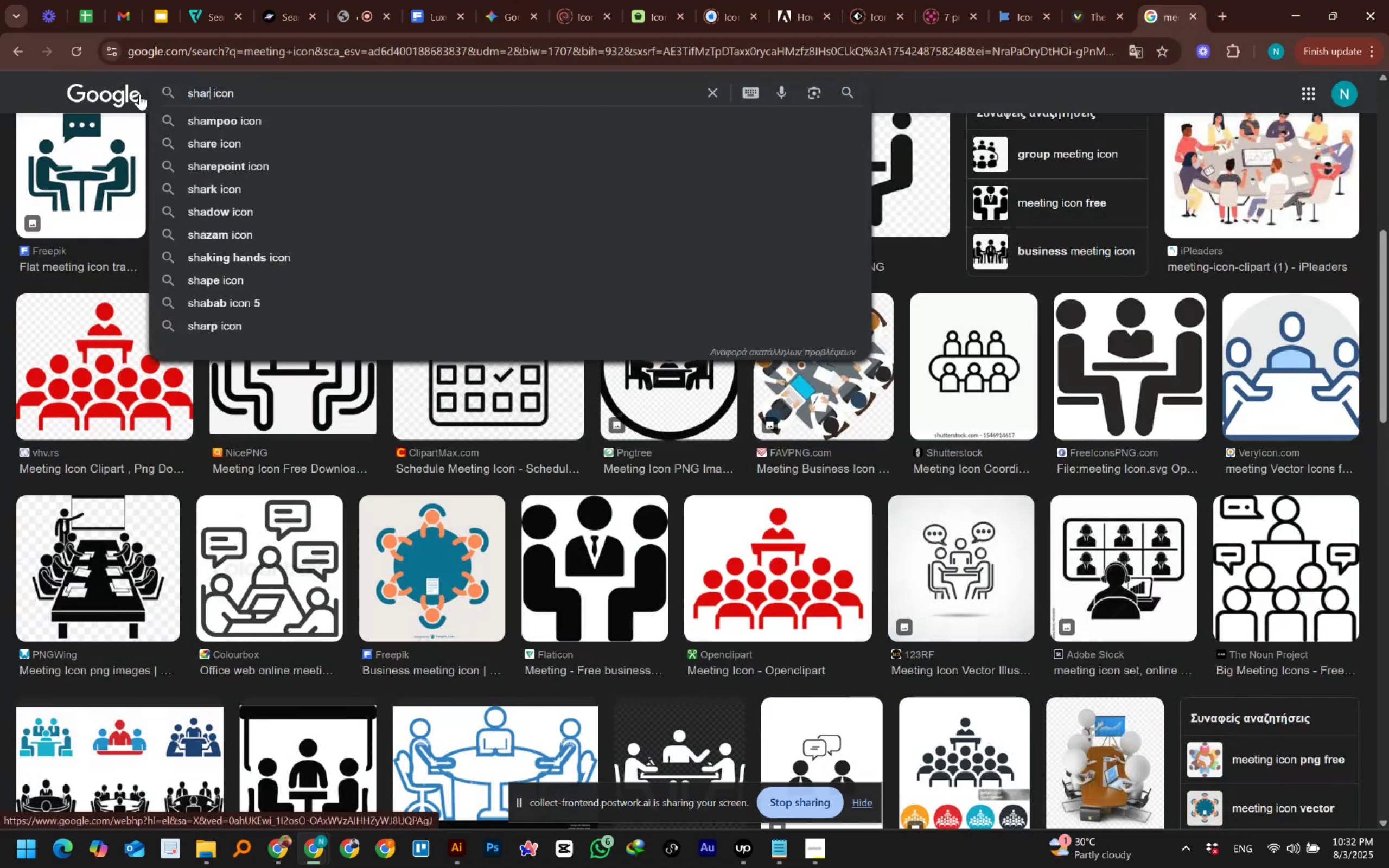 
key(Enter)
 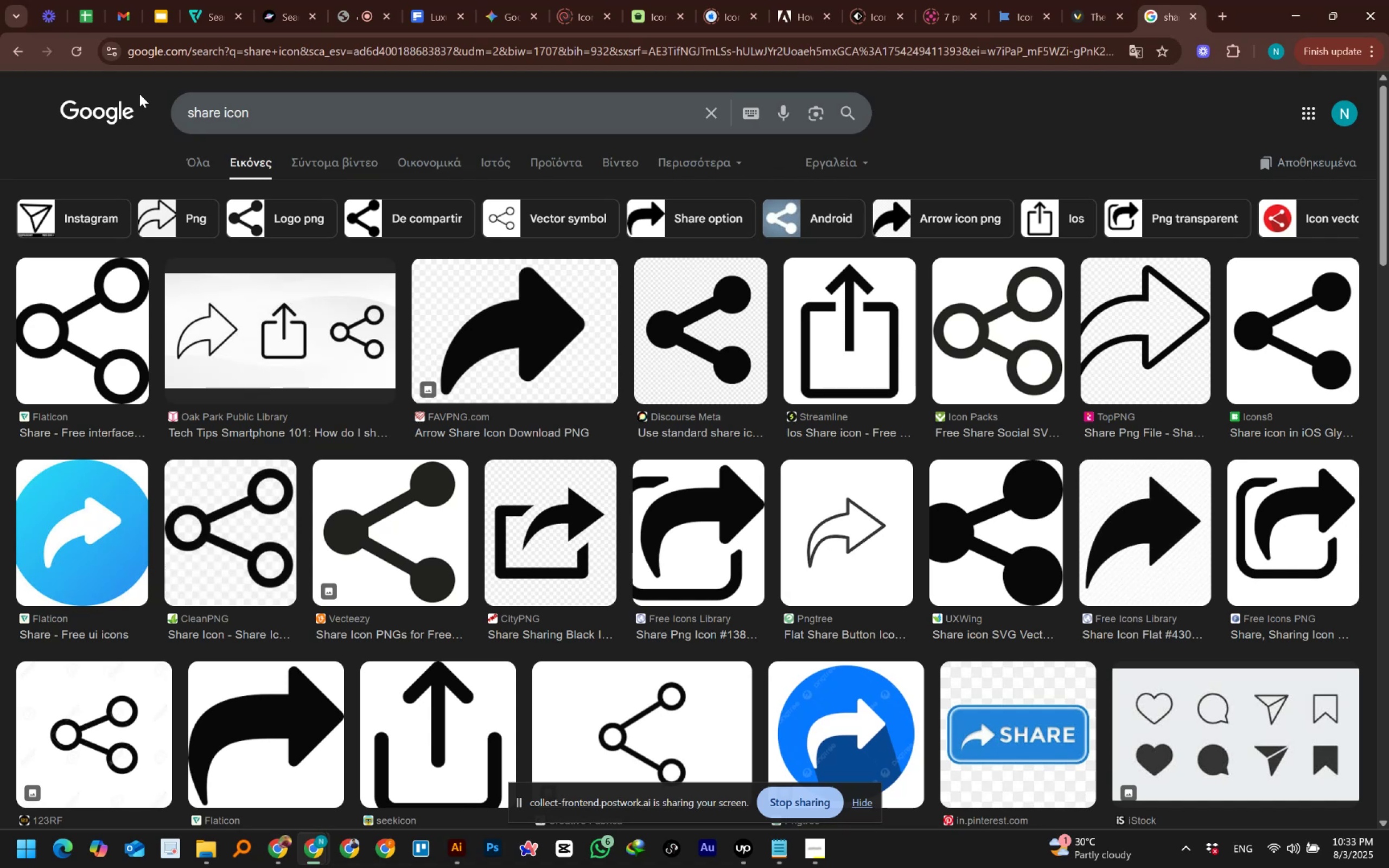 
wait(15.85)
 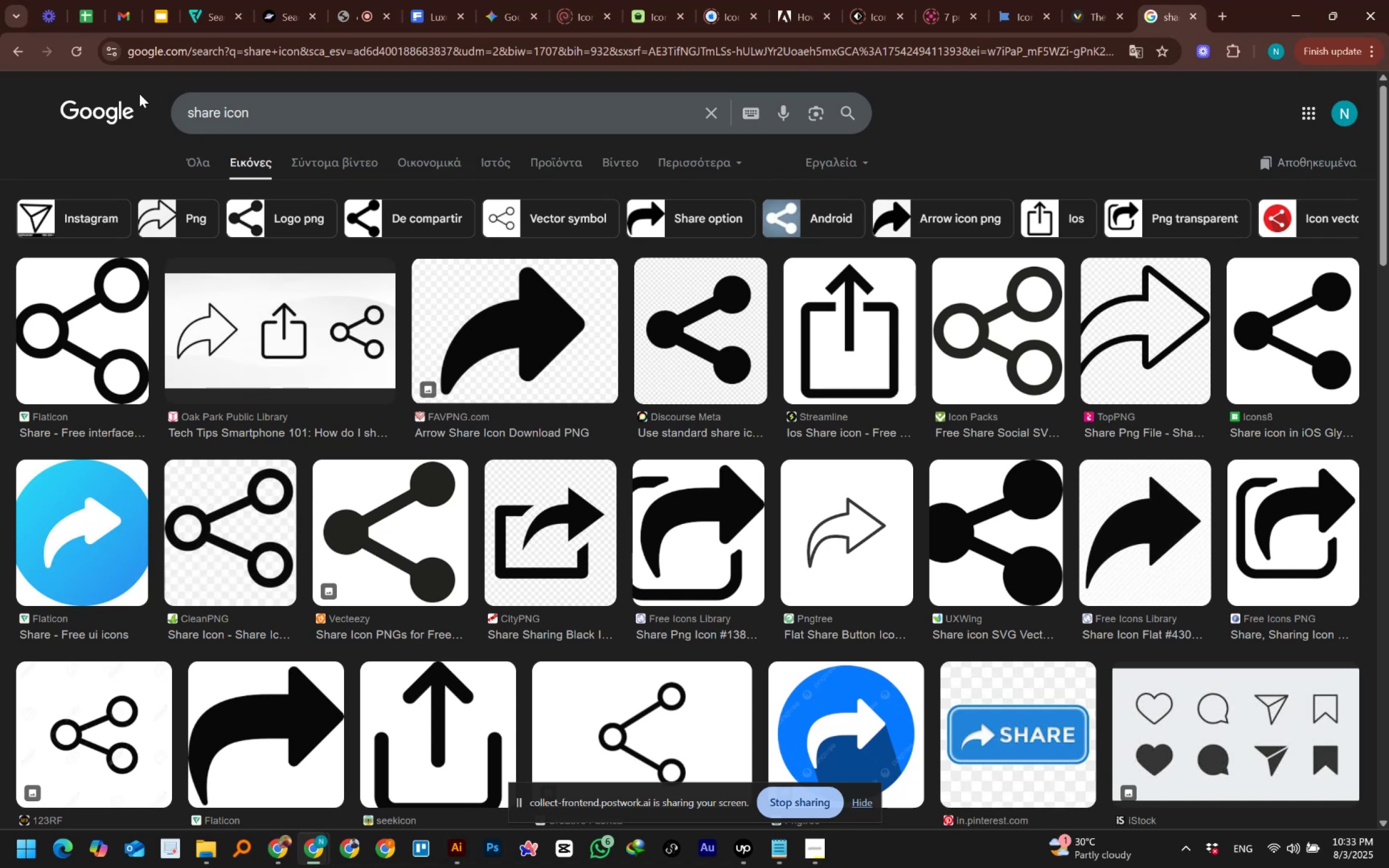 
scroll: coordinate [139, 94], scroll_direction: down, amount: 4.0
 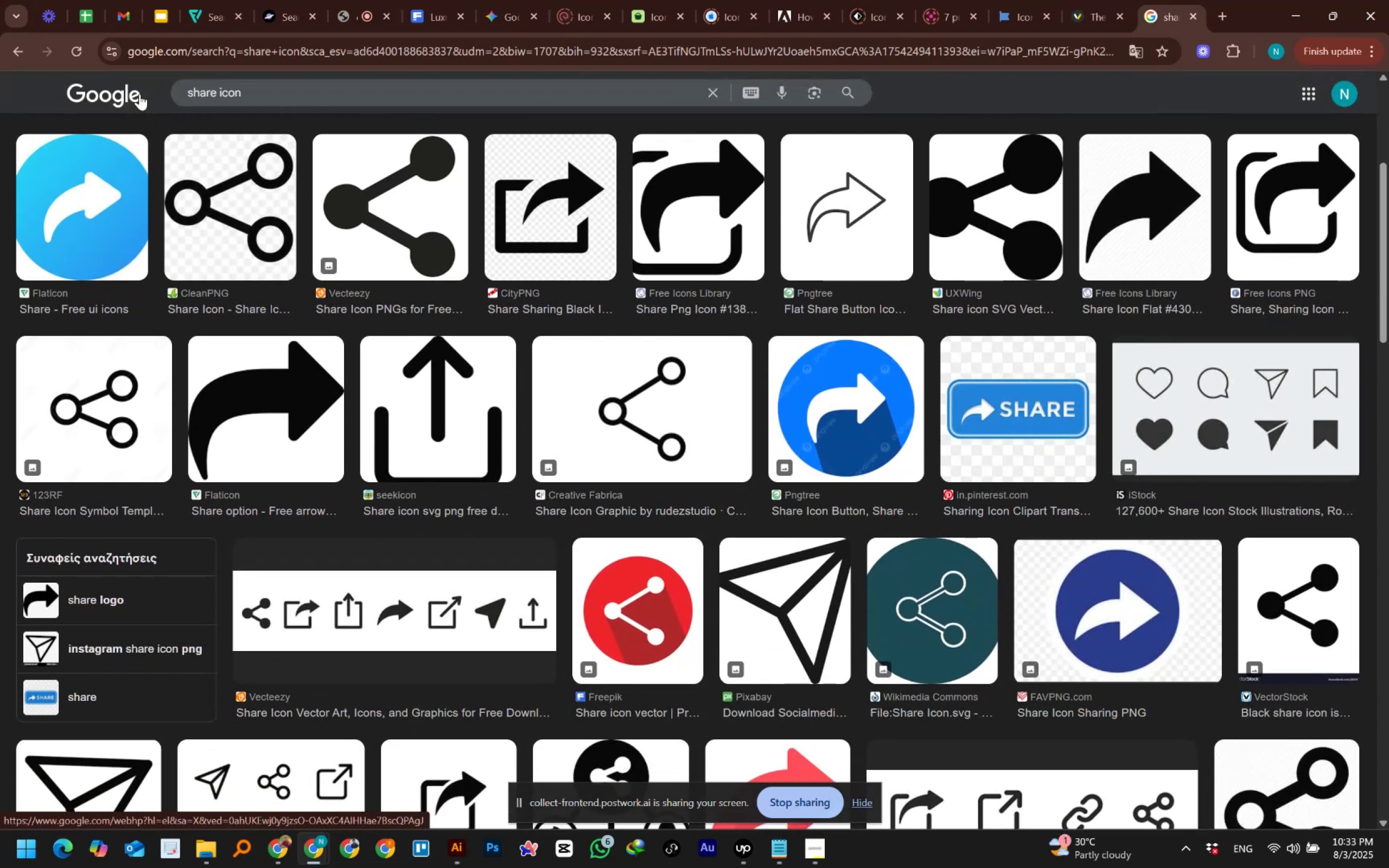 
wait(6.54)
 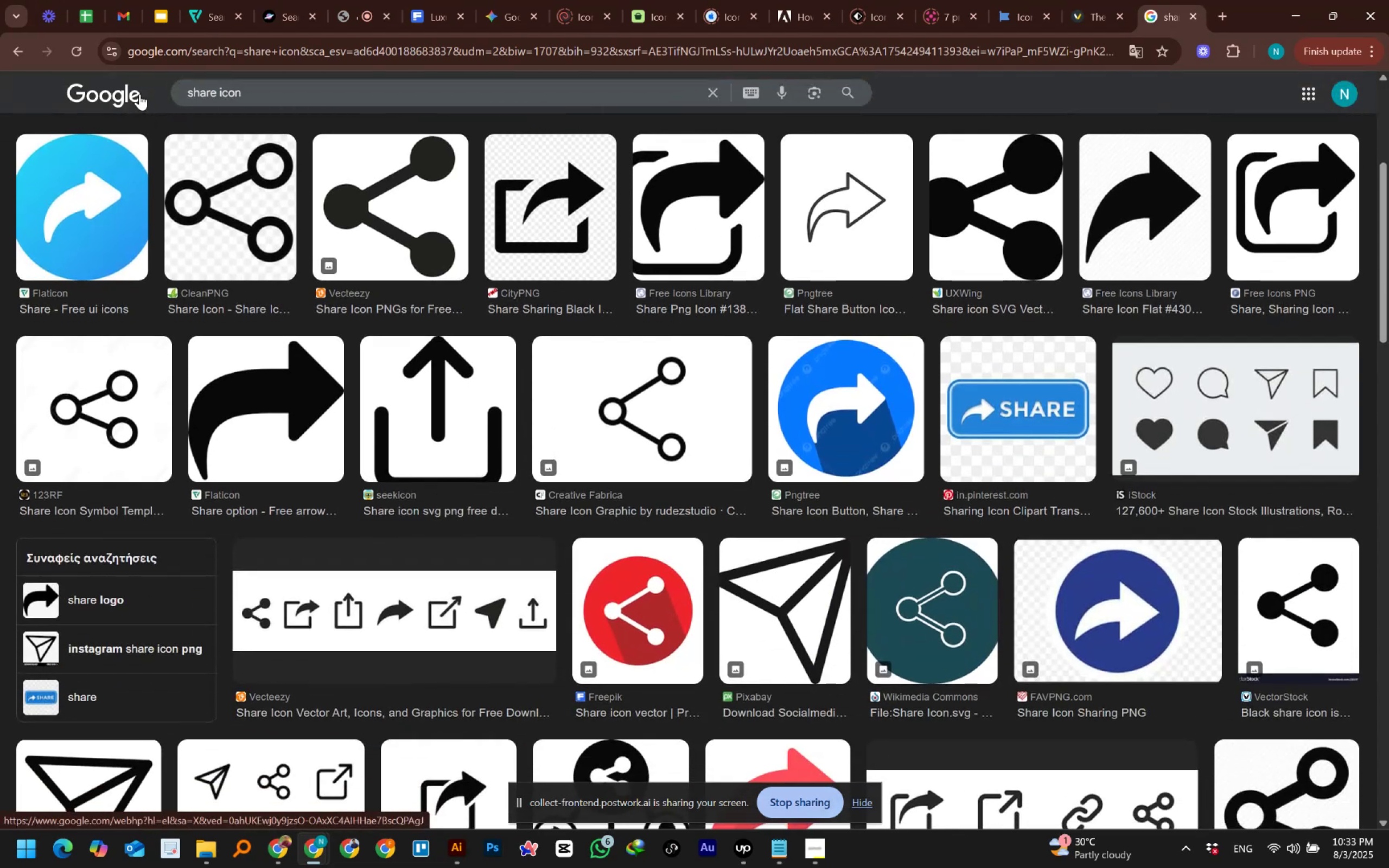 
scroll: coordinate [139, 94], scroll_direction: down, amount: 4.0
 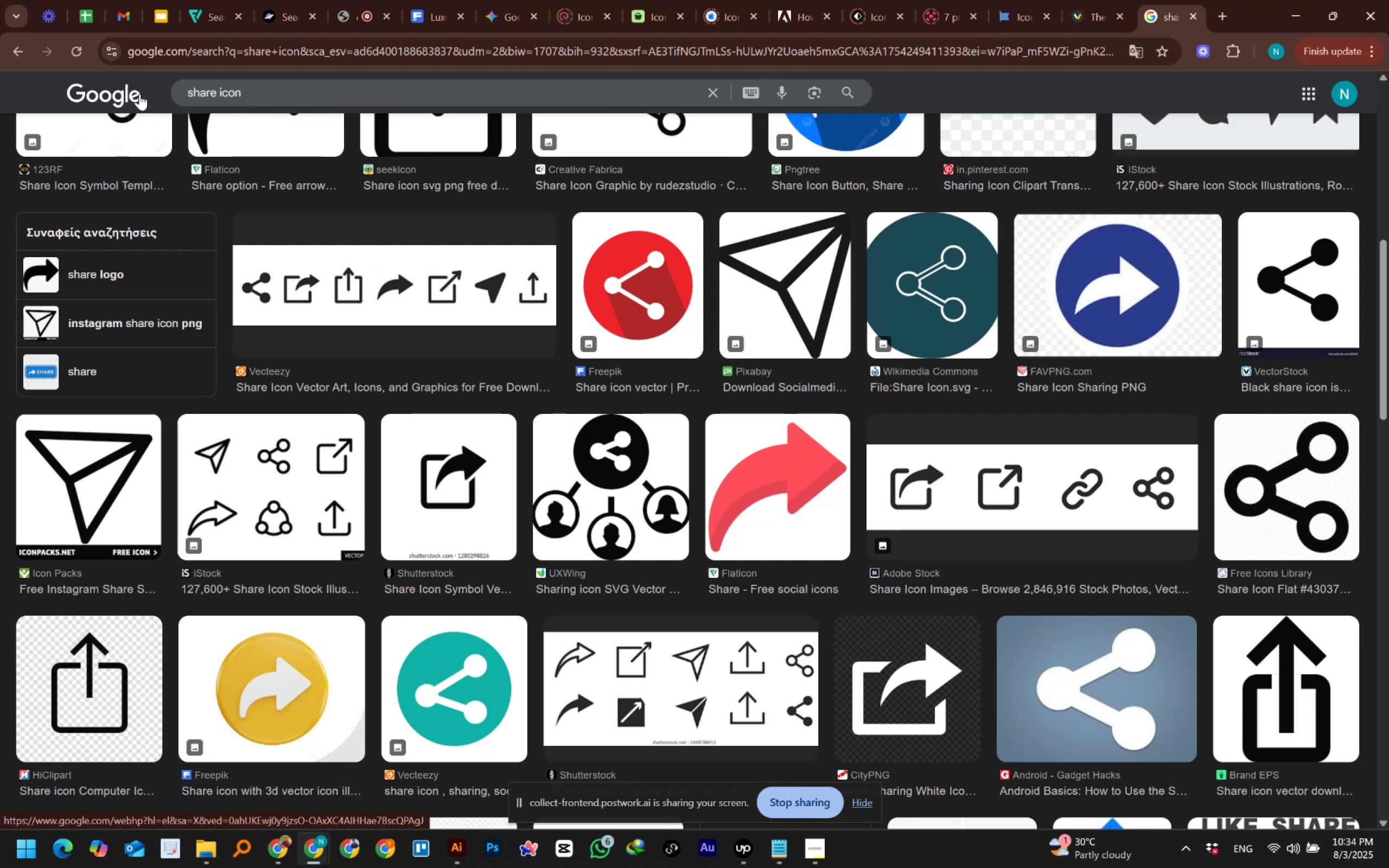 
wait(53.49)
 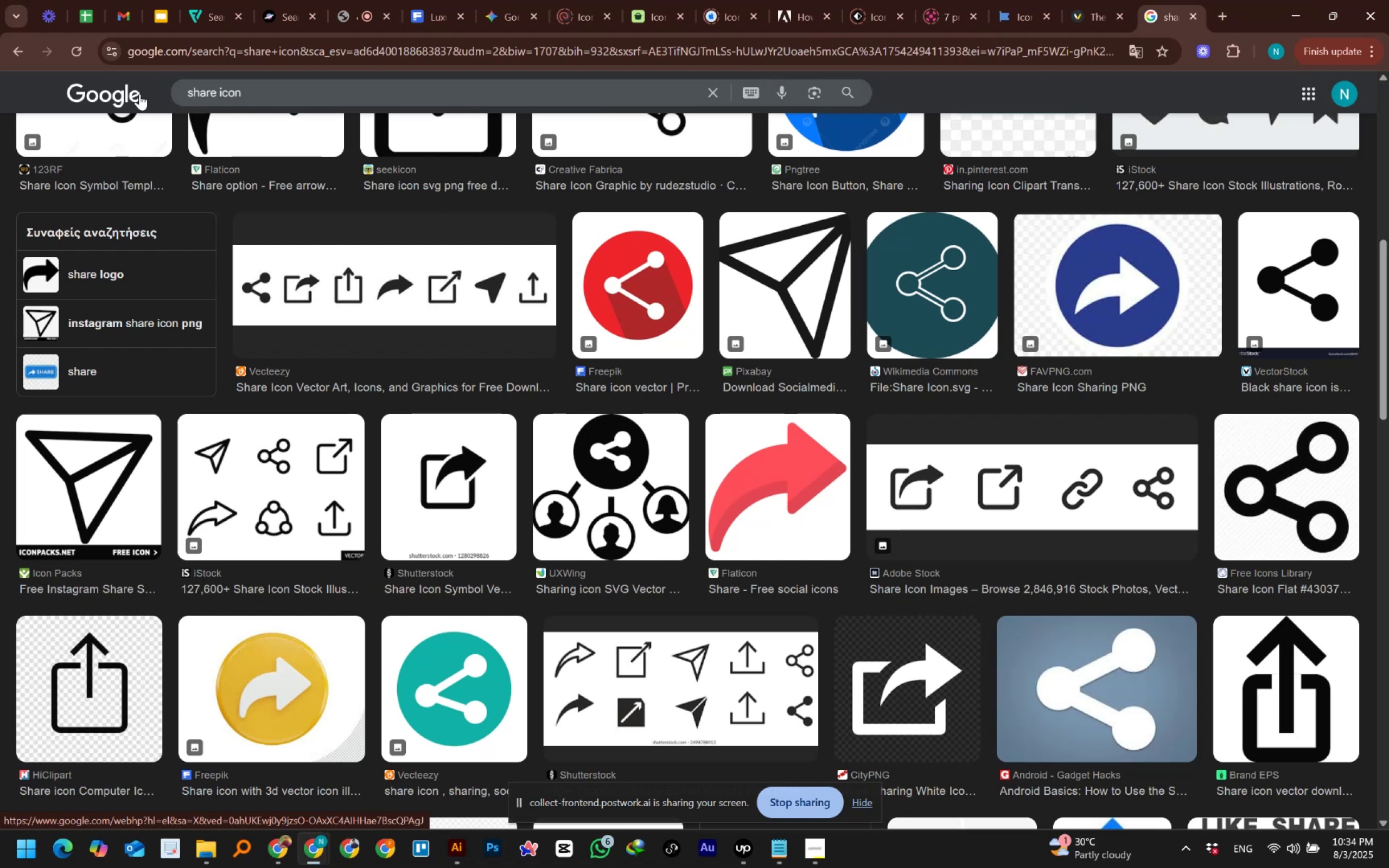 
scroll: coordinate [139, 94], scroll_direction: down, amount: 8.0
 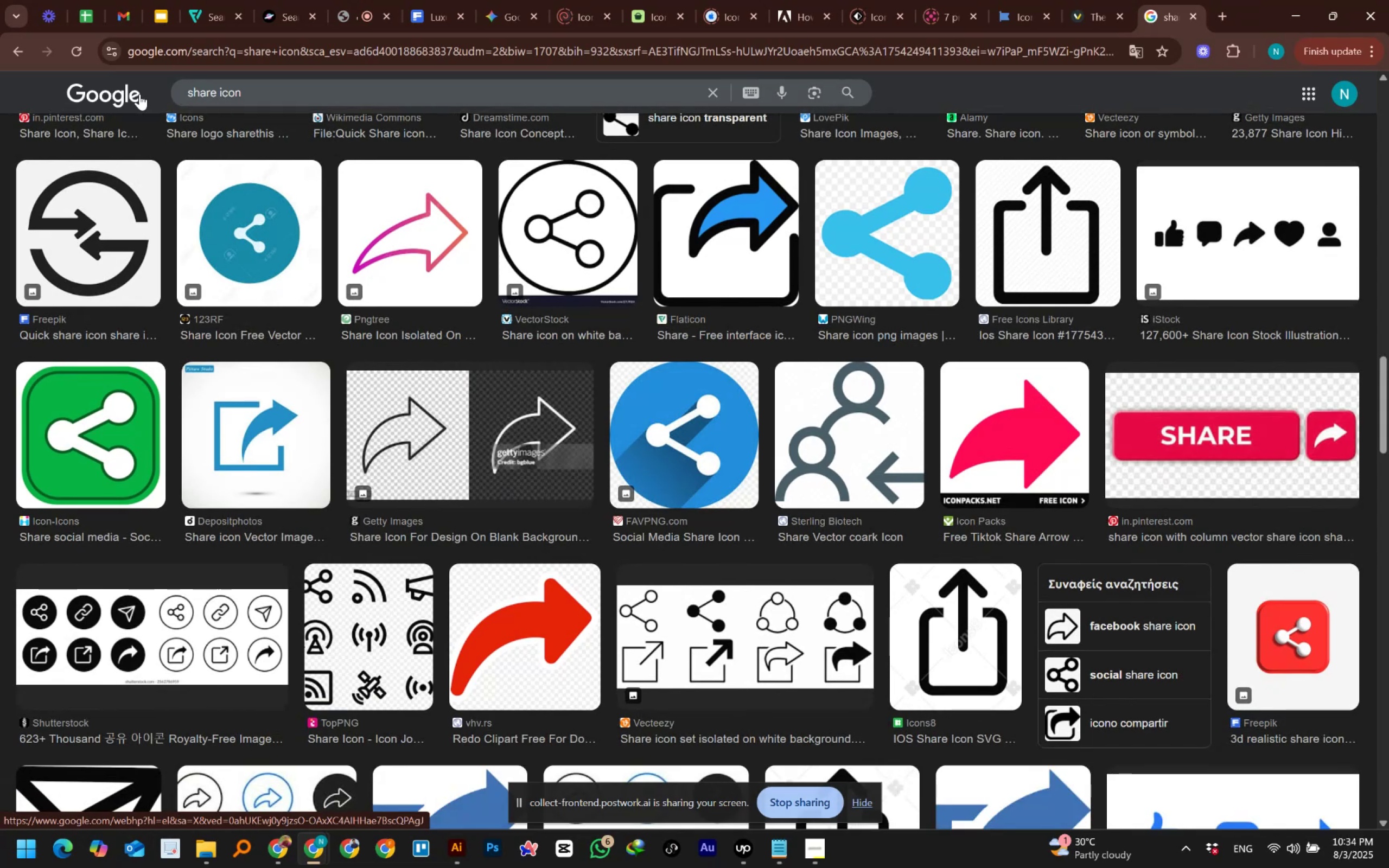 
scroll: coordinate [139, 94], scroll_direction: down, amount: 1.0
 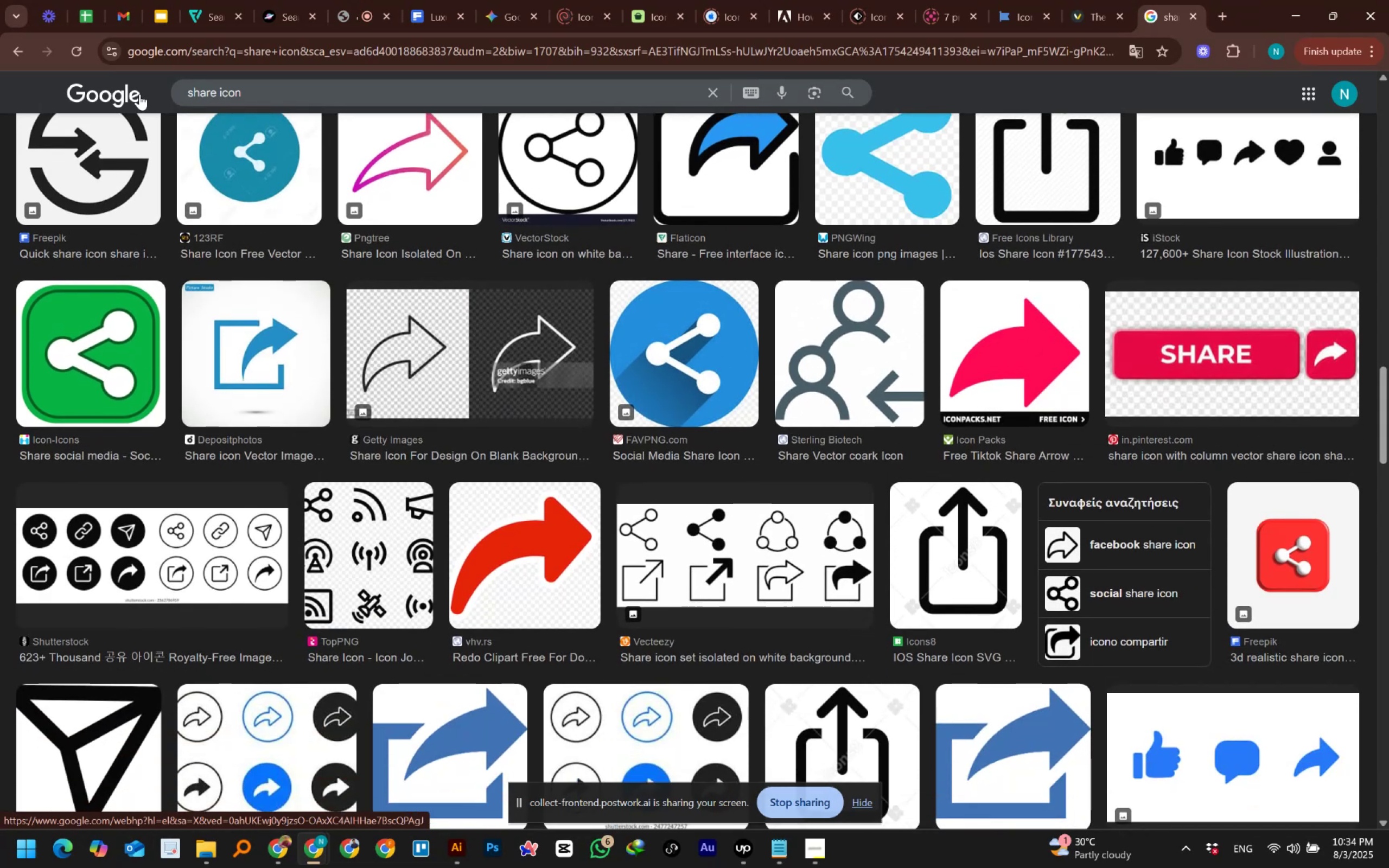 
wait(5.96)
 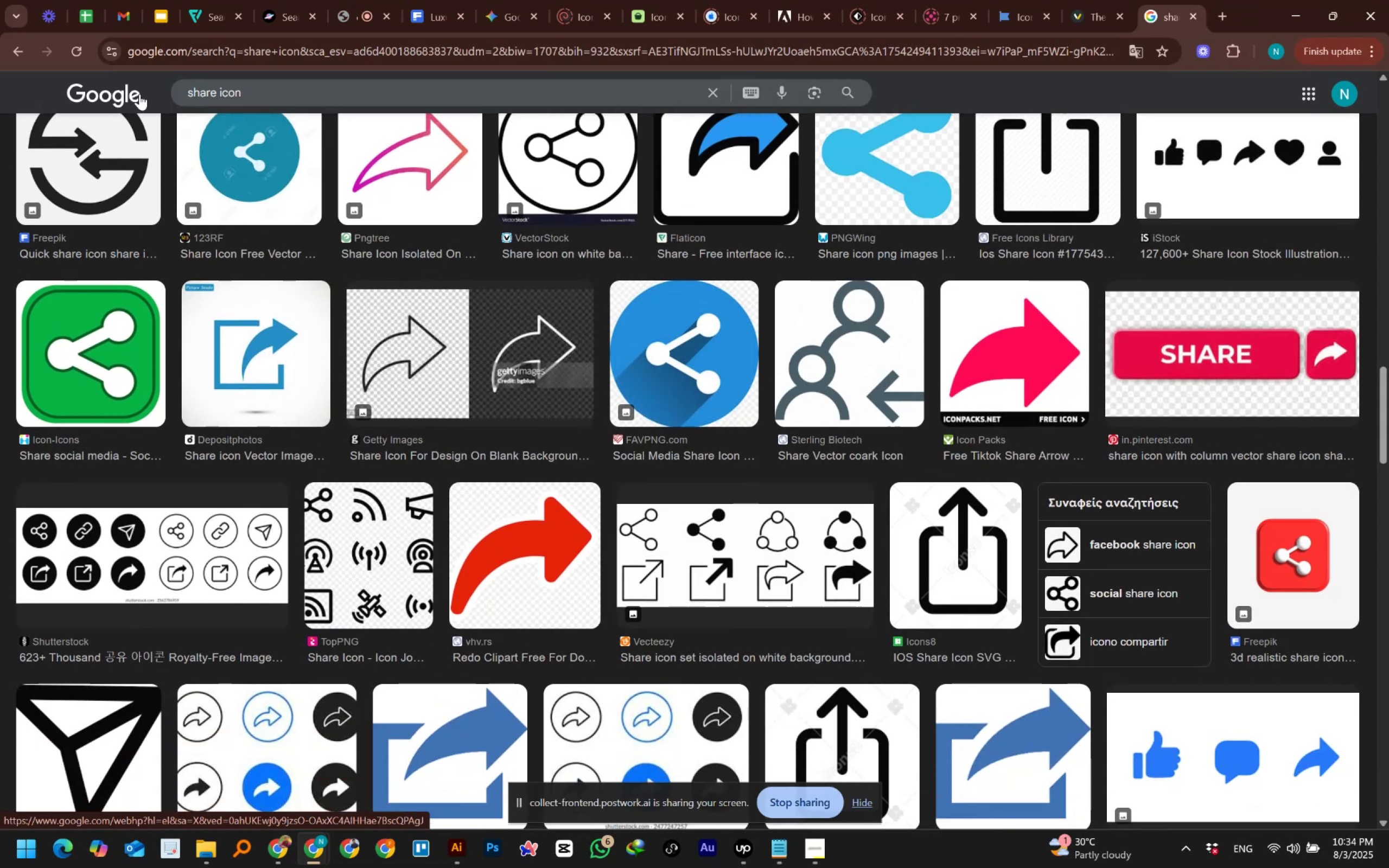 
scroll: coordinate [139, 94], scroll_direction: down, amount: 1.0
 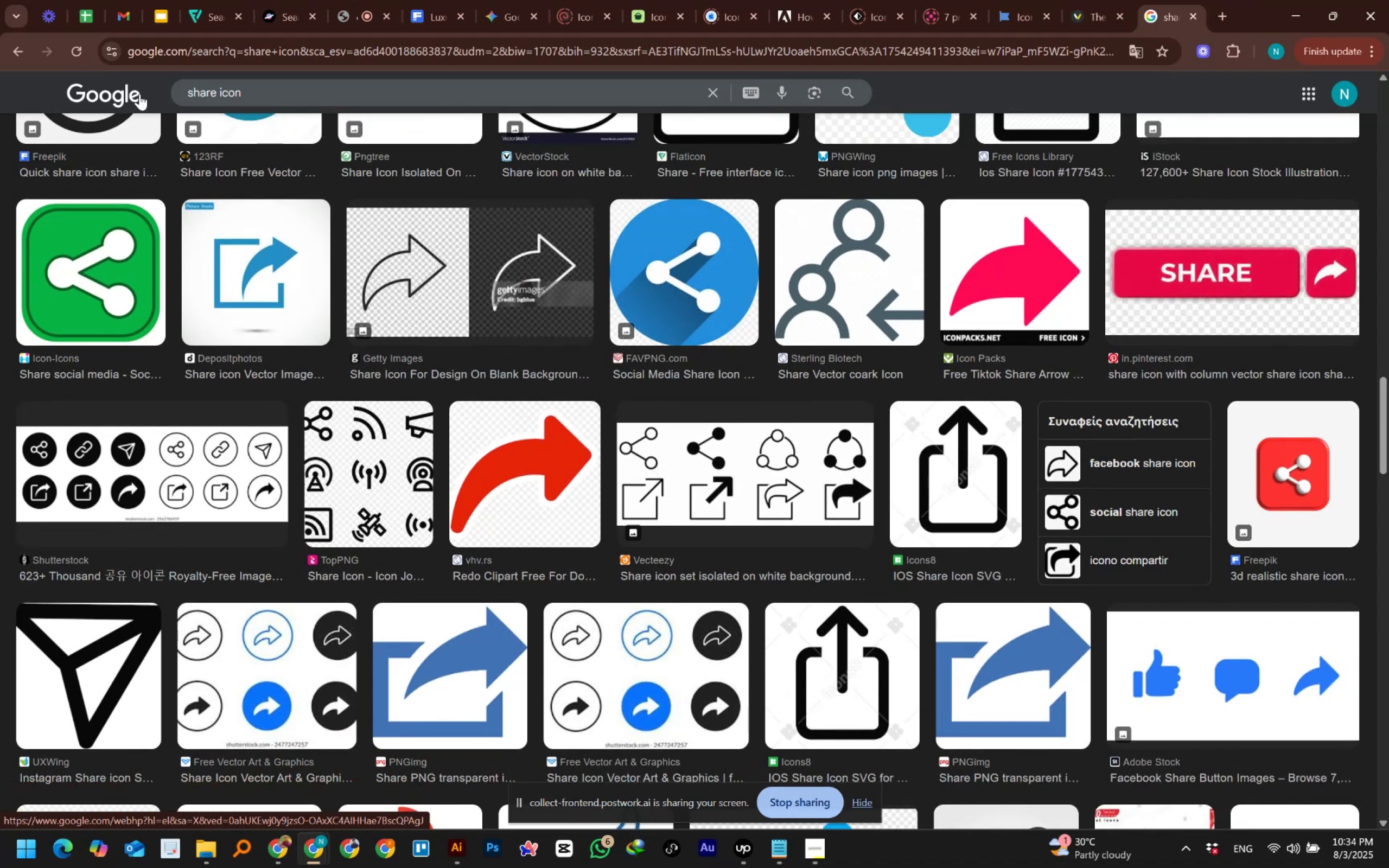 
wait(11.06)
 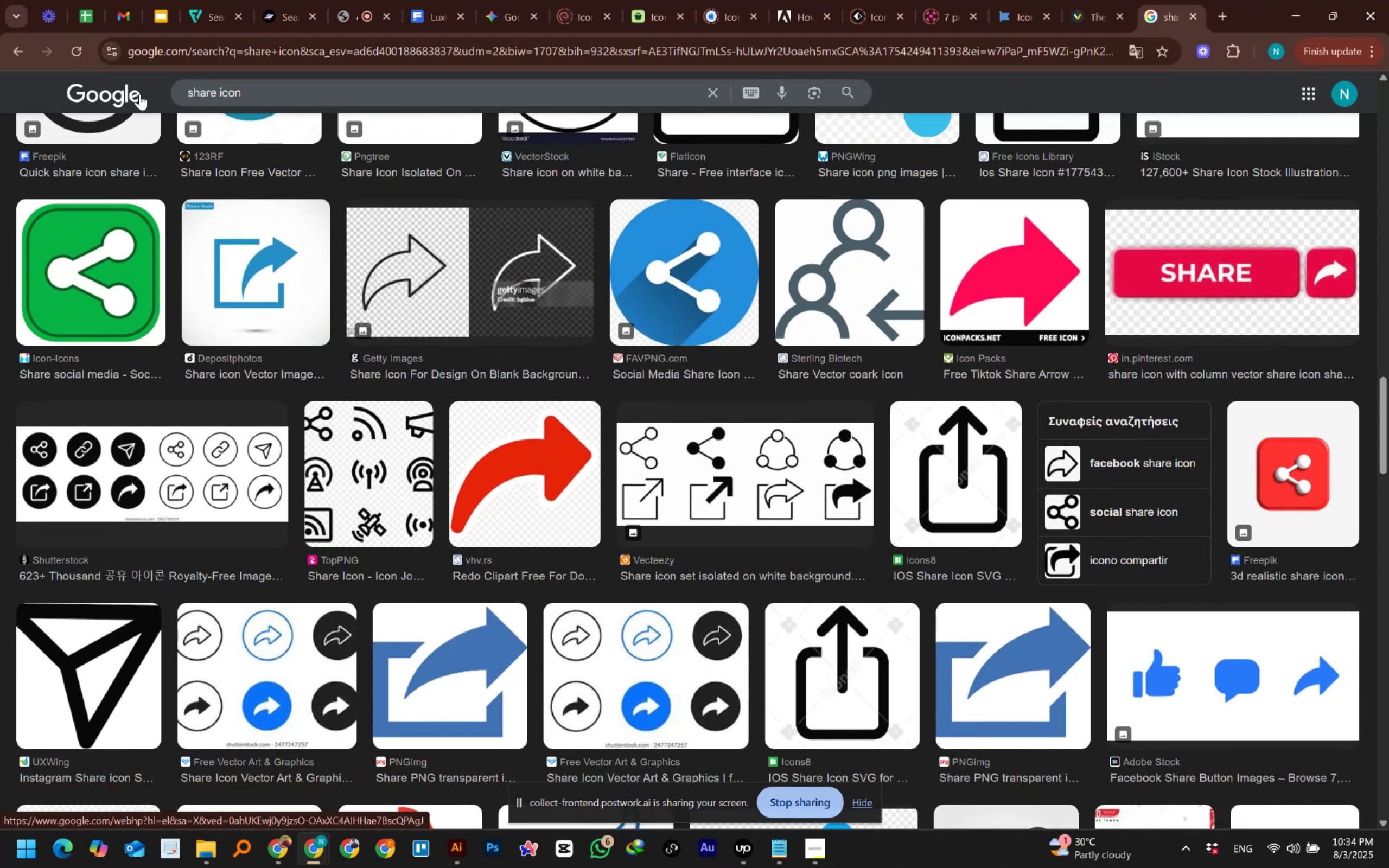 
key(Alt+AltLeft)
 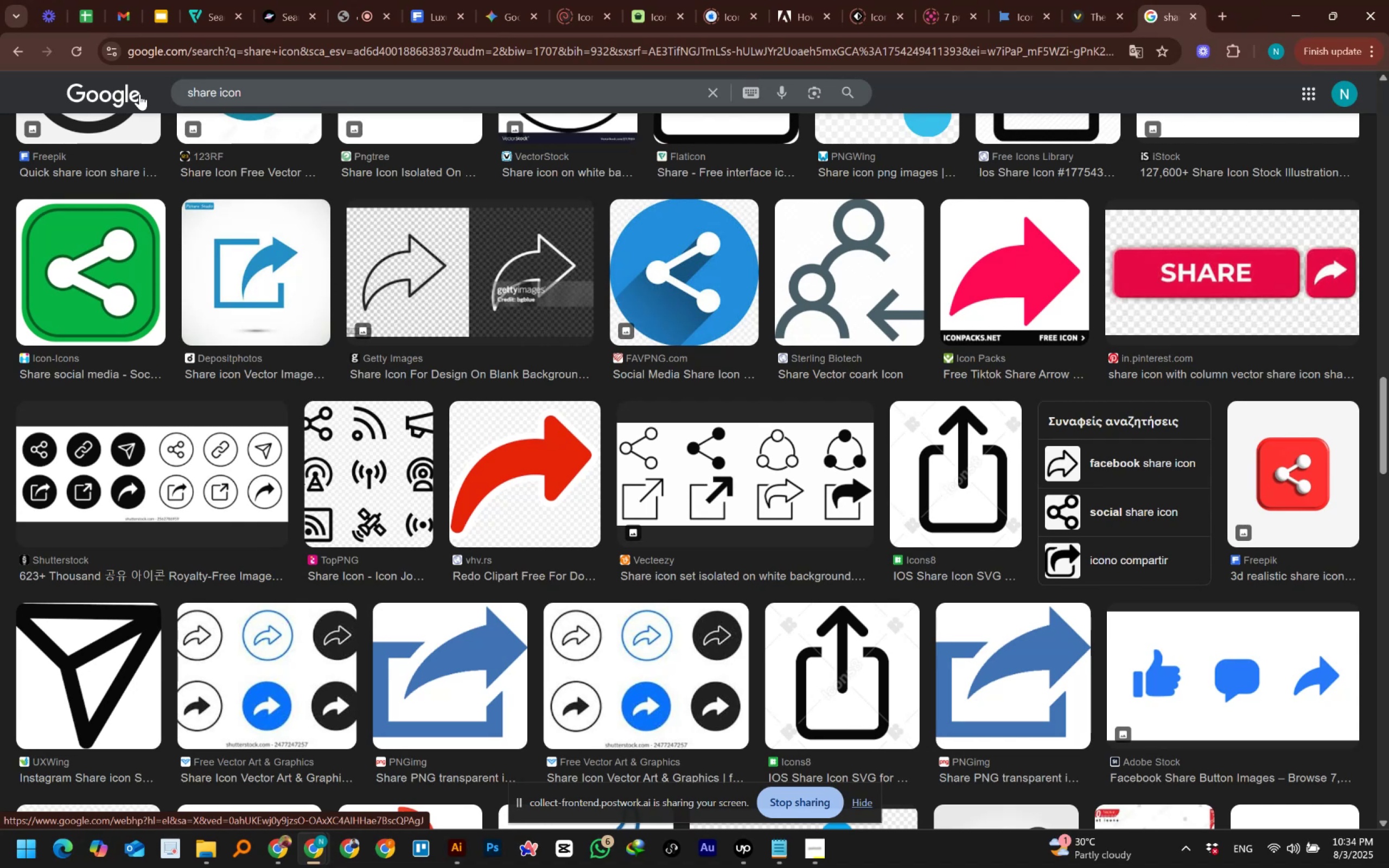 
key(Alt+Tab)
 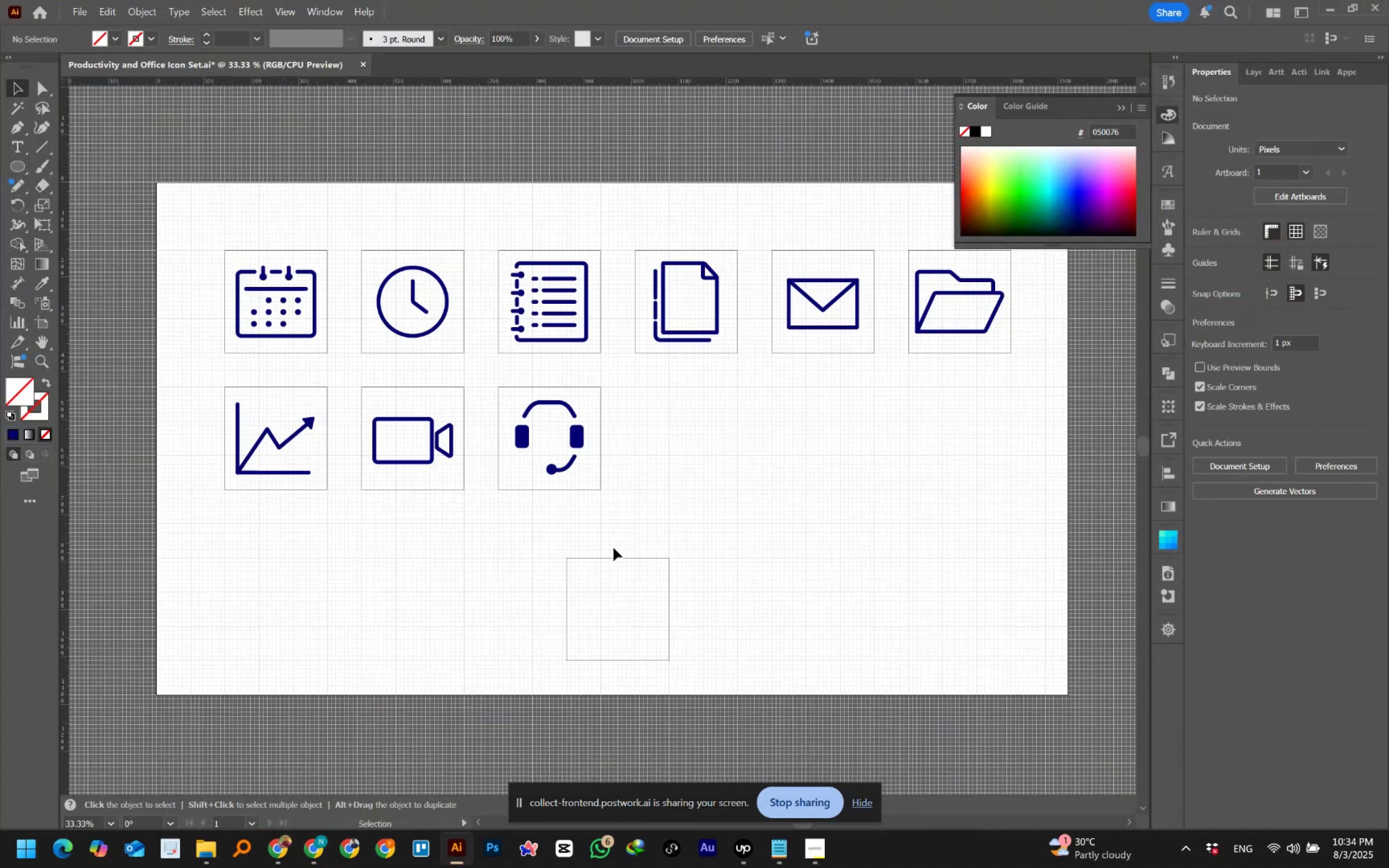 
hold_key(key=AltLeft, duration=0.76)
scroll: coordinate [622, 620], scroll_direction: up, amount: 2.0
 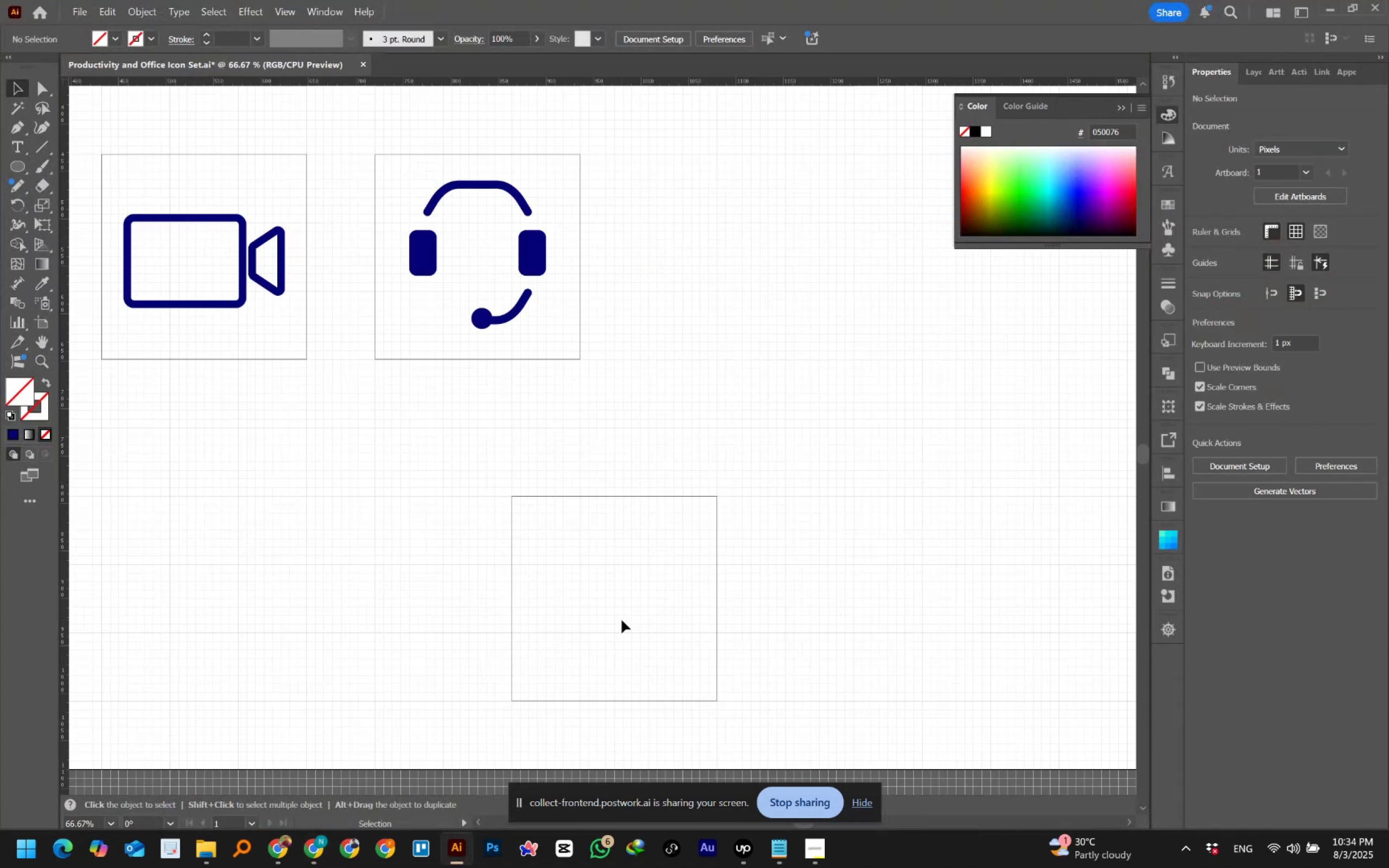 
scroll: coordinate [622, 620], scroll_direction: down, amount: 1.0
 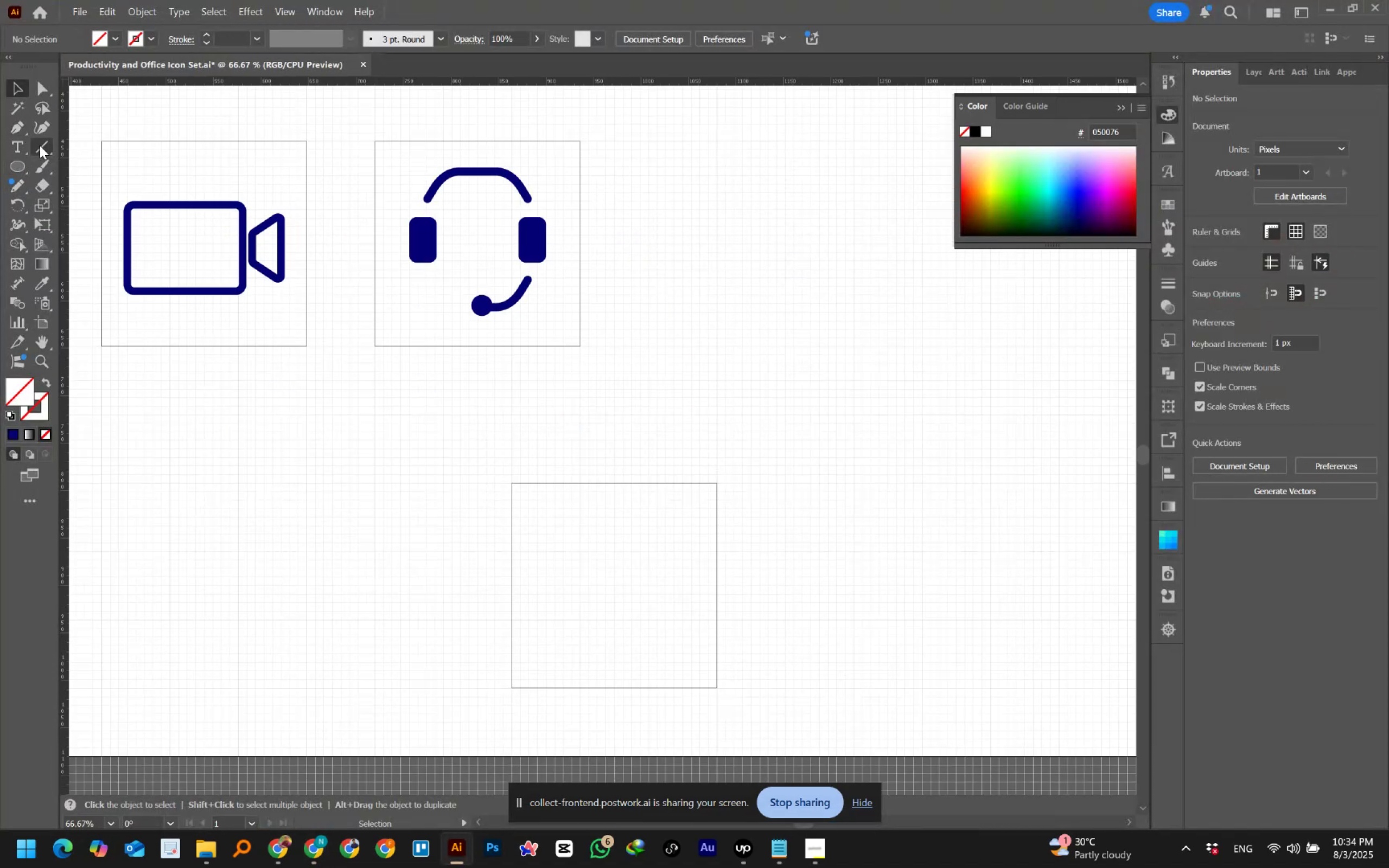 
left_click([40, 145])
 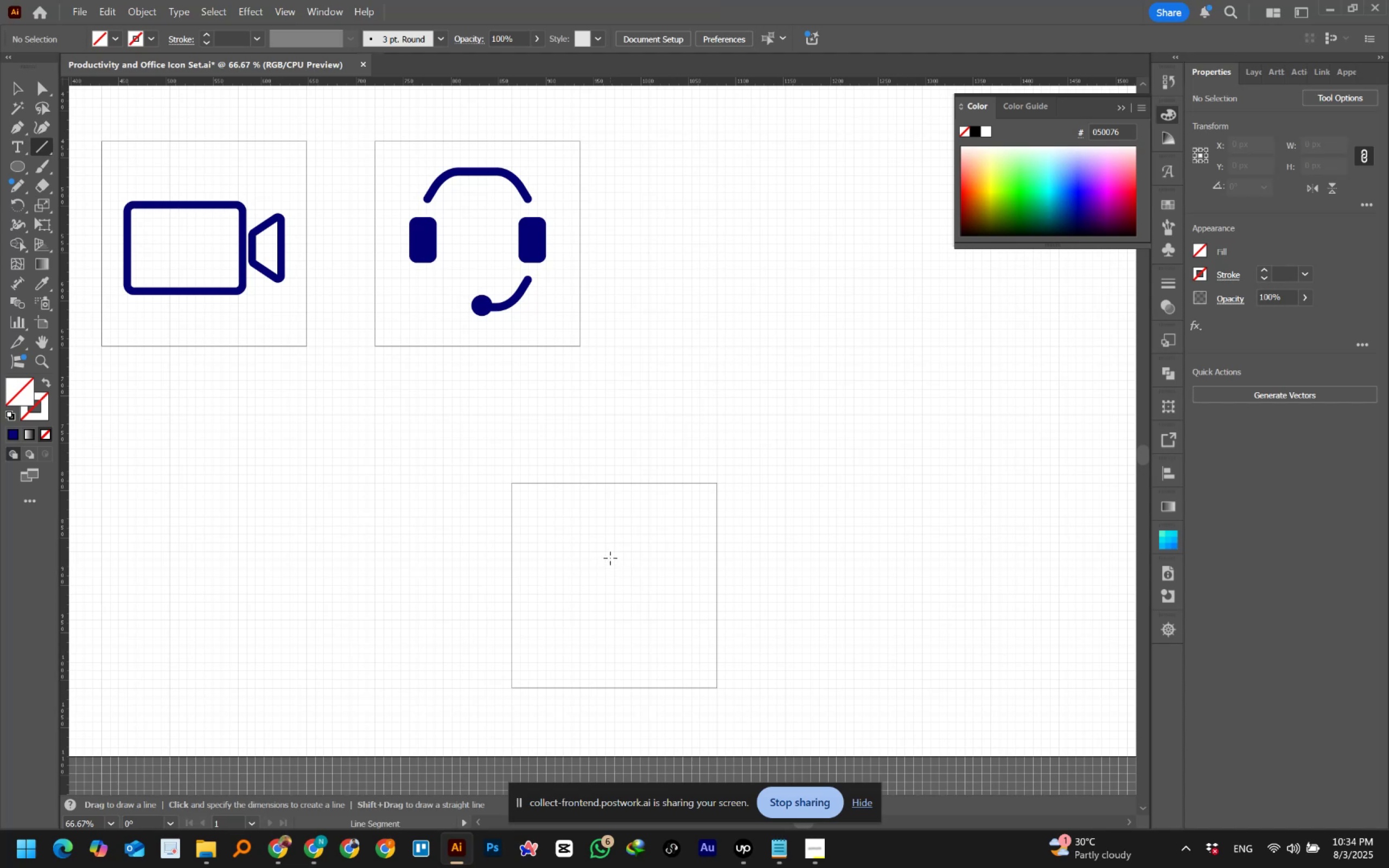 
hold_key(key=AltLeft, duration=1.52)
scroll: coordinate [617, 582], scroll_direction: up, amount: 1.0
 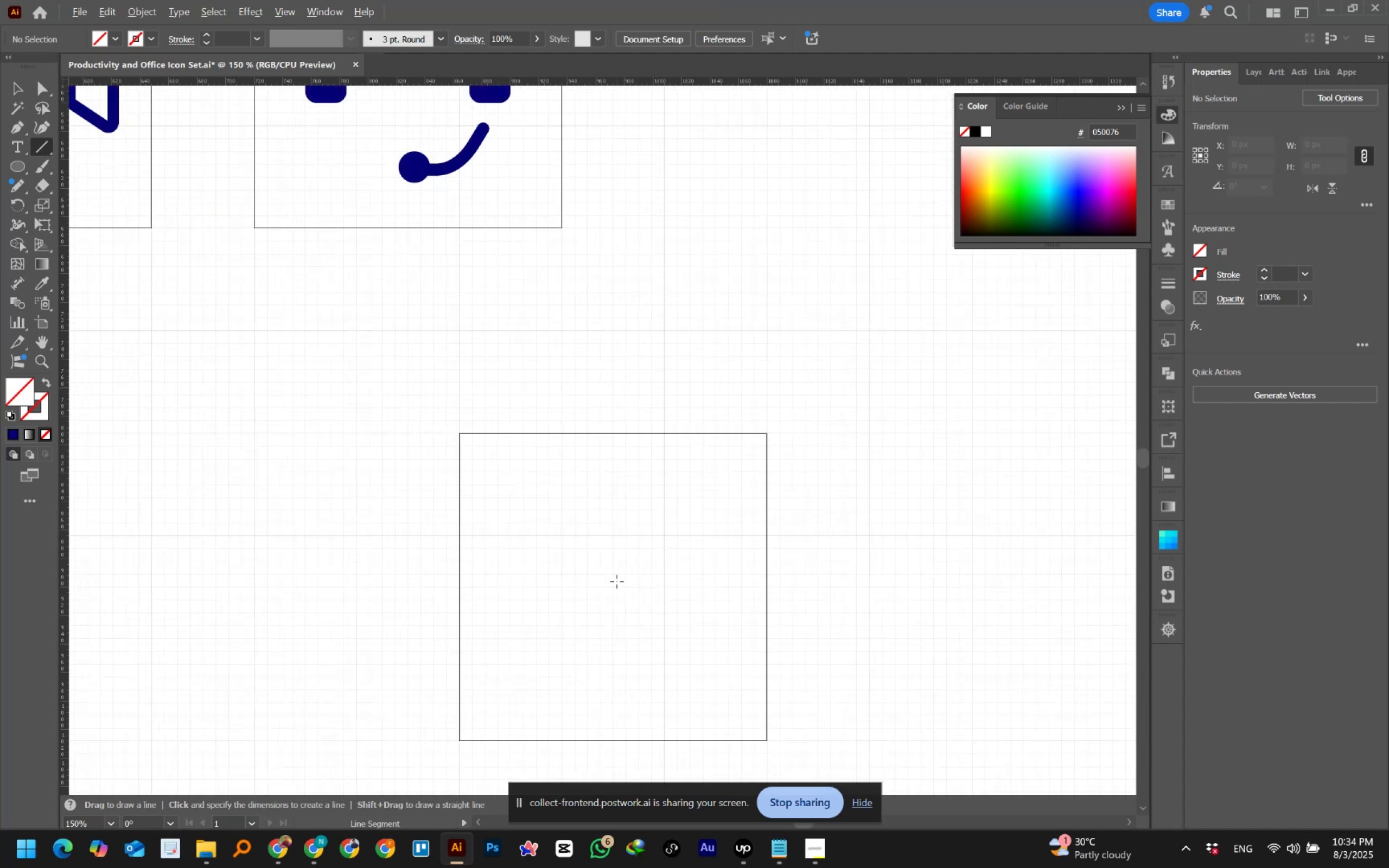 
key(Alt+AltLeft)
 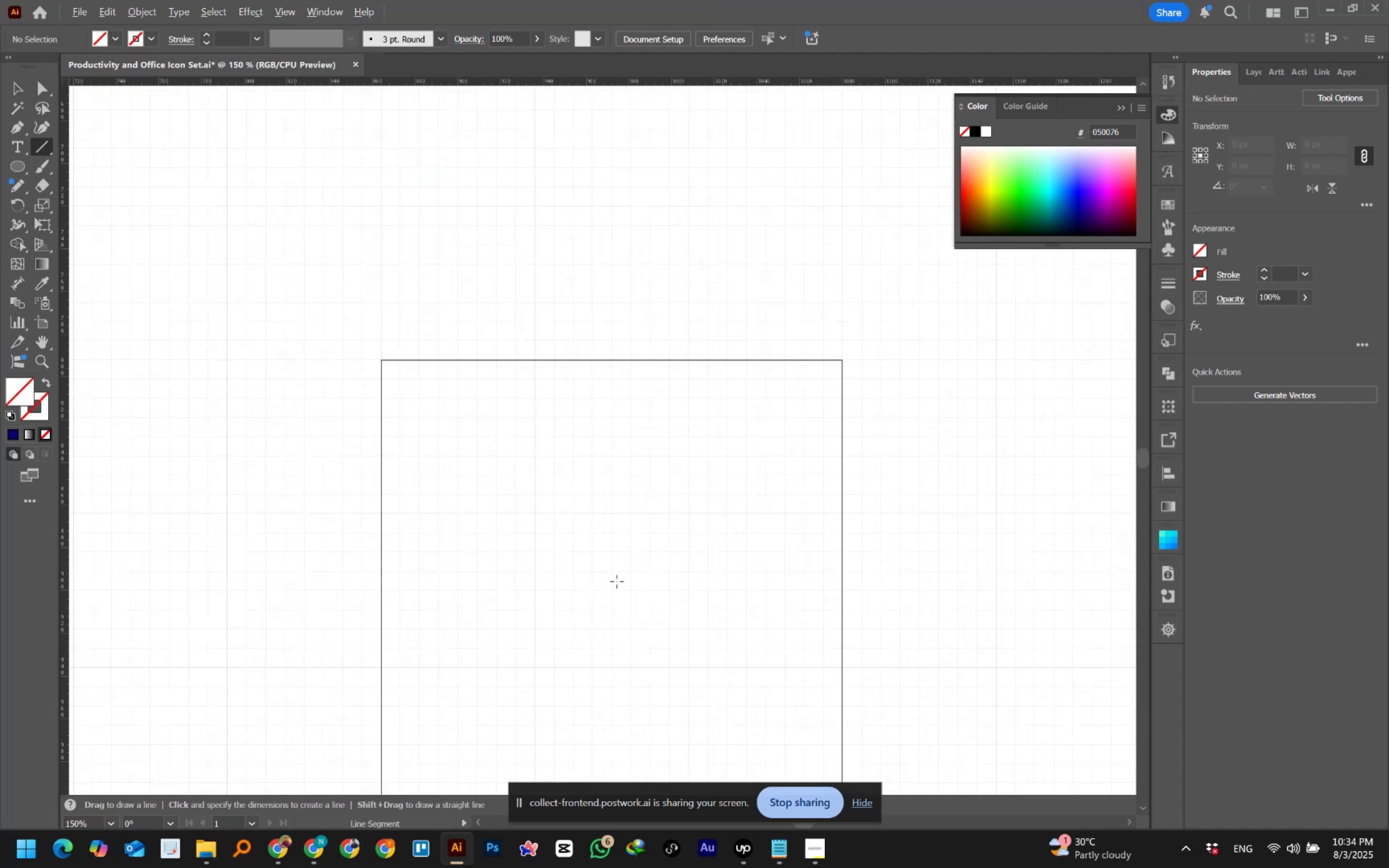 
key(Alt+AltLeft)
 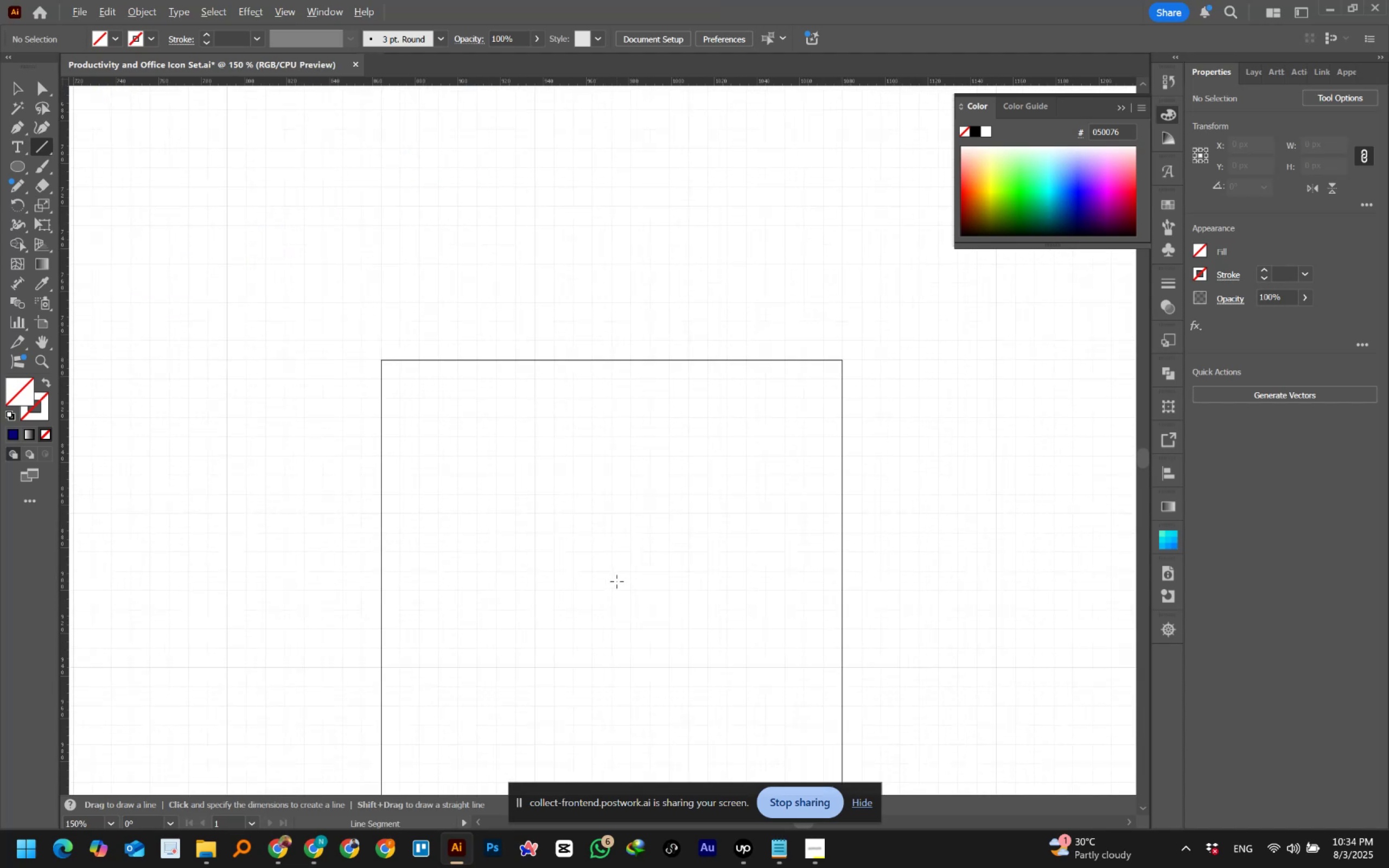 
key(Alt+AltLeft)
 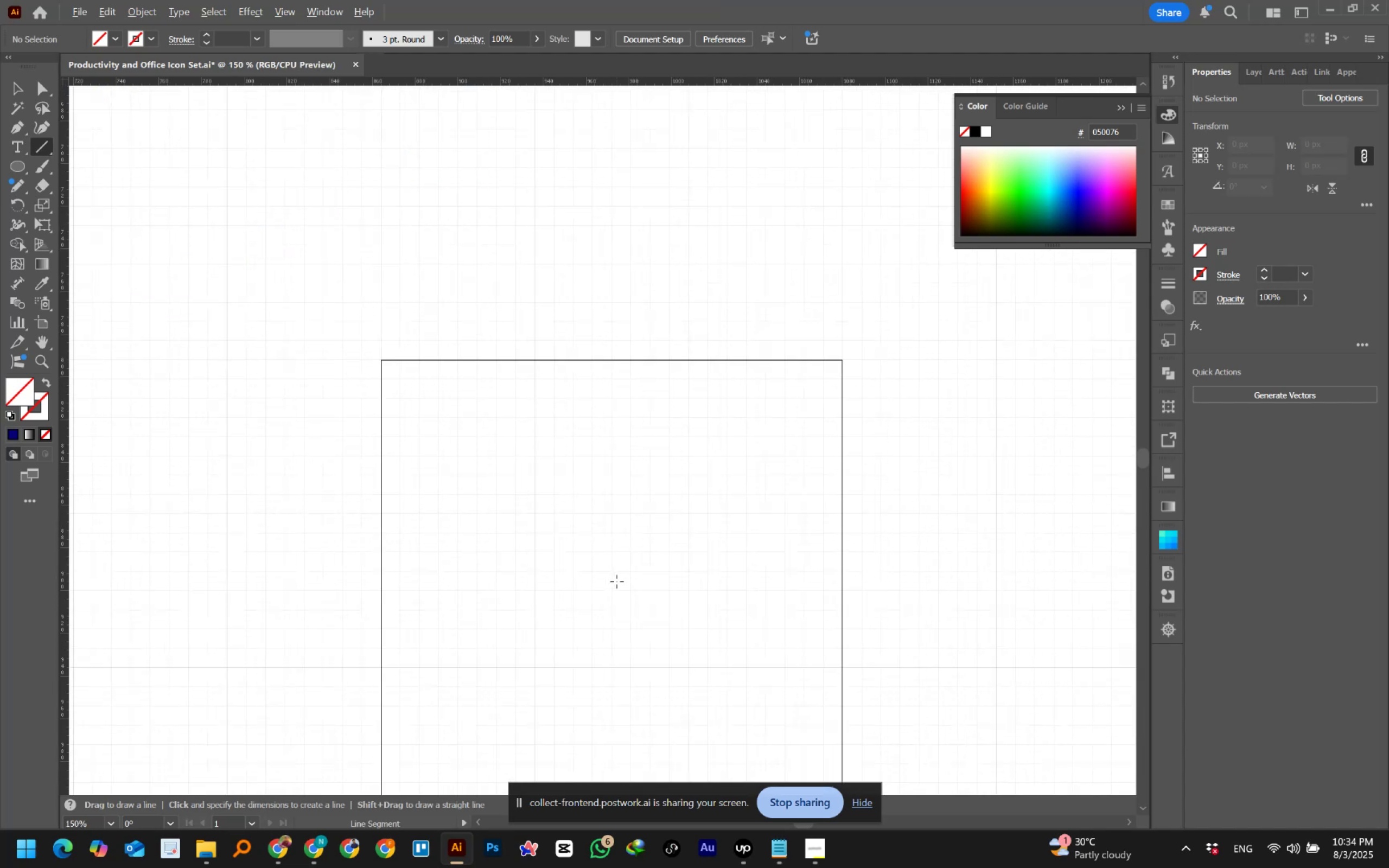 
key(Alt+AltLeft)
 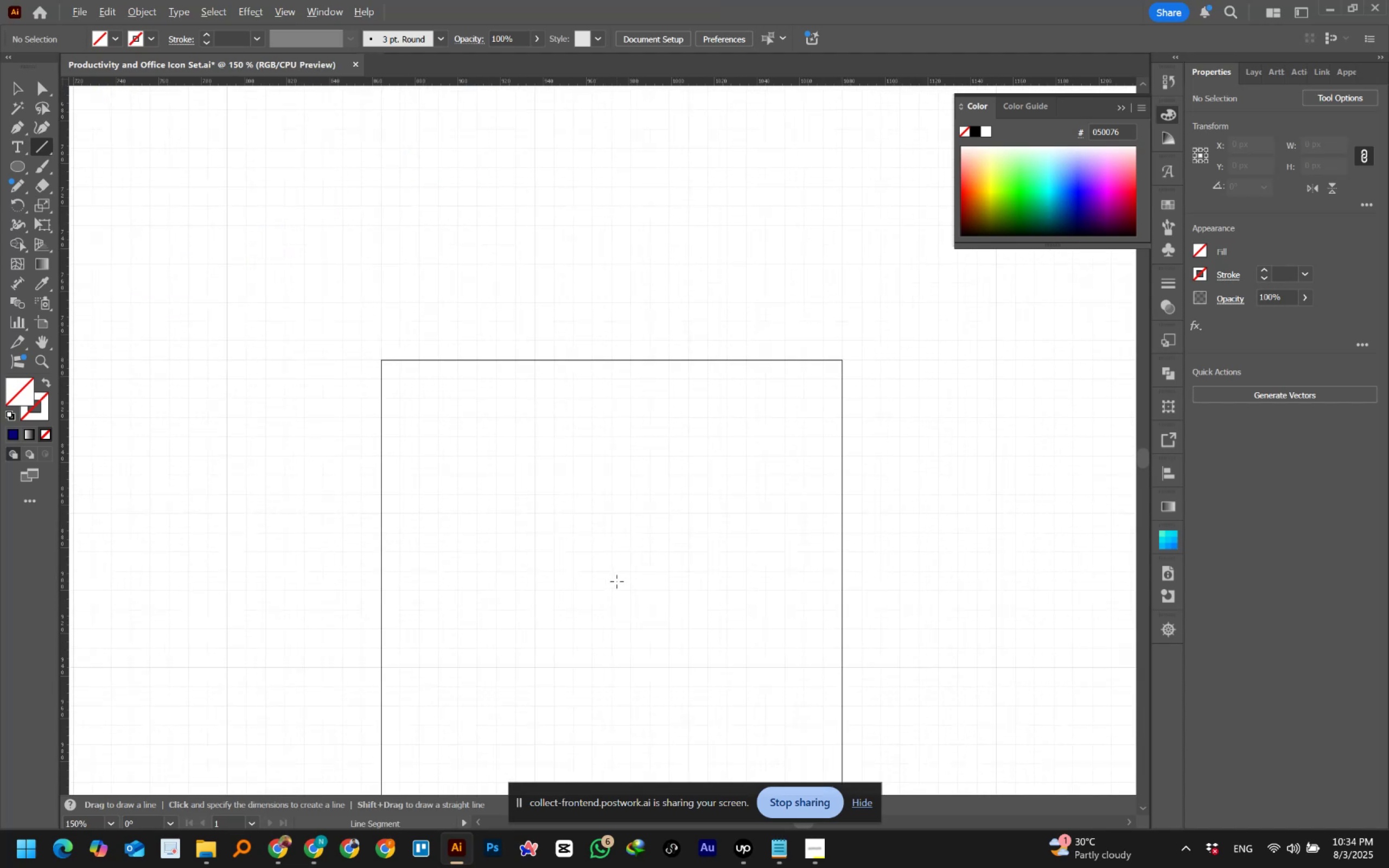 
key(Alt+AltLeft)
 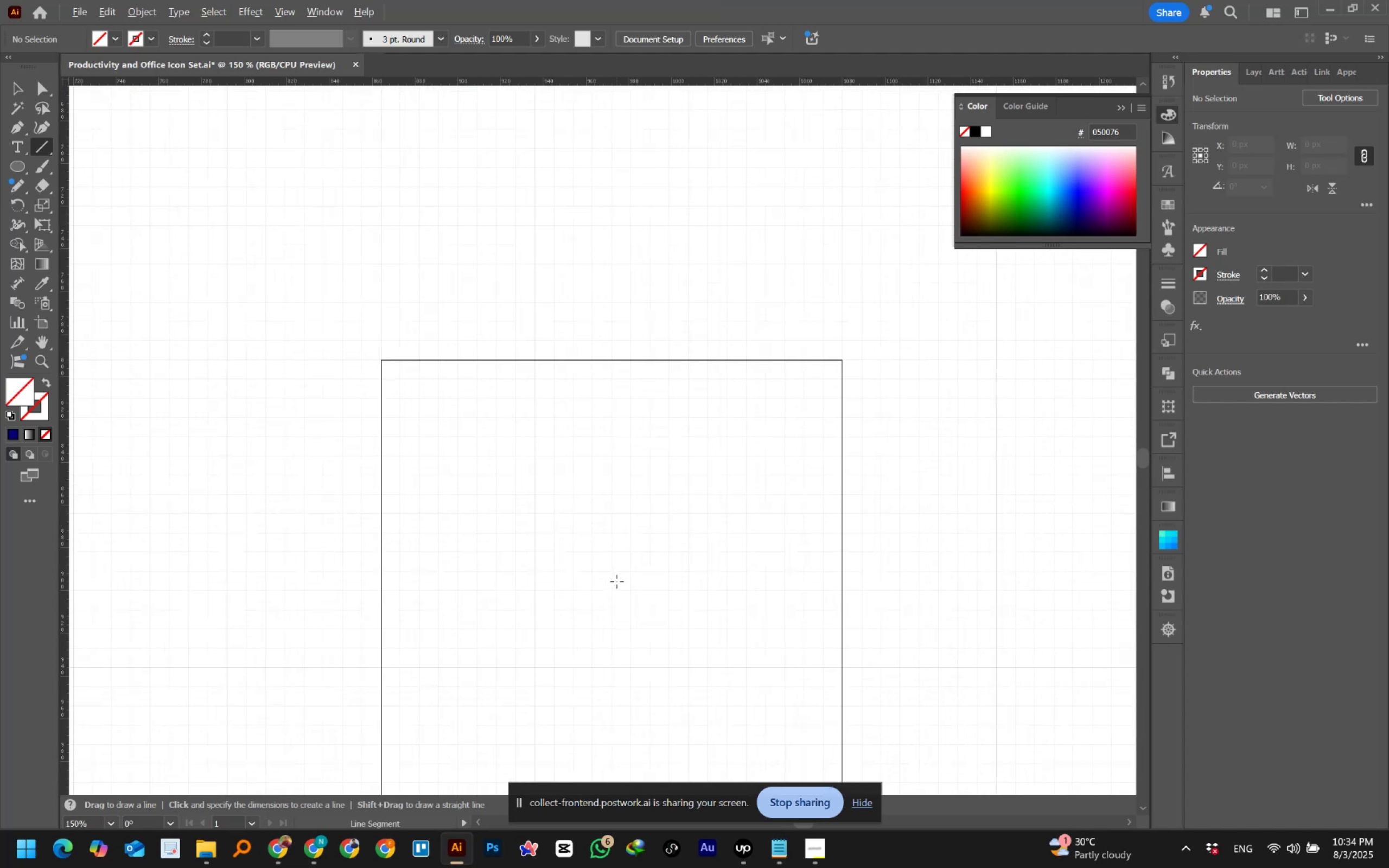 
key(Alt+AltLeft)
 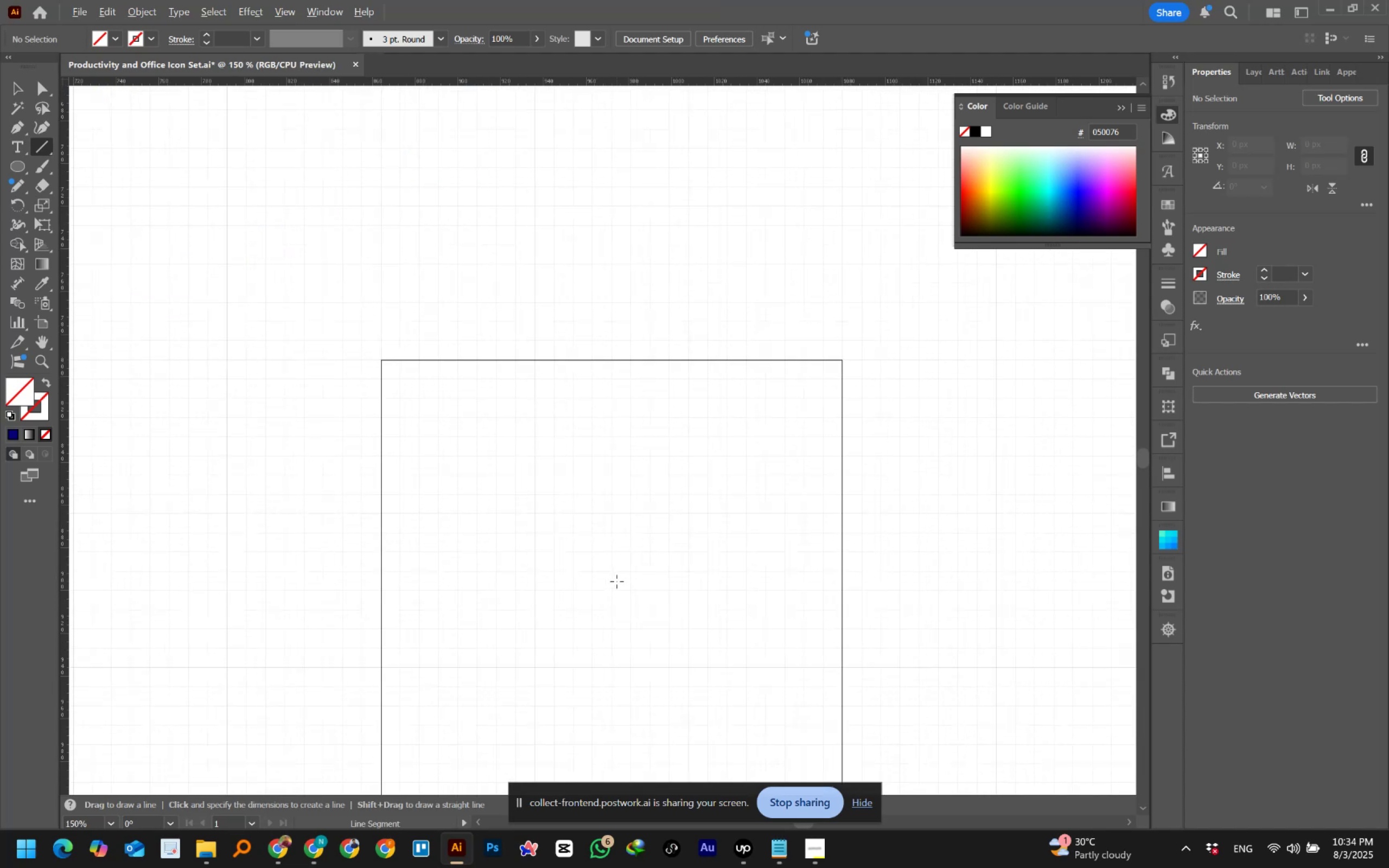 
key(Alt+AltLeft)
 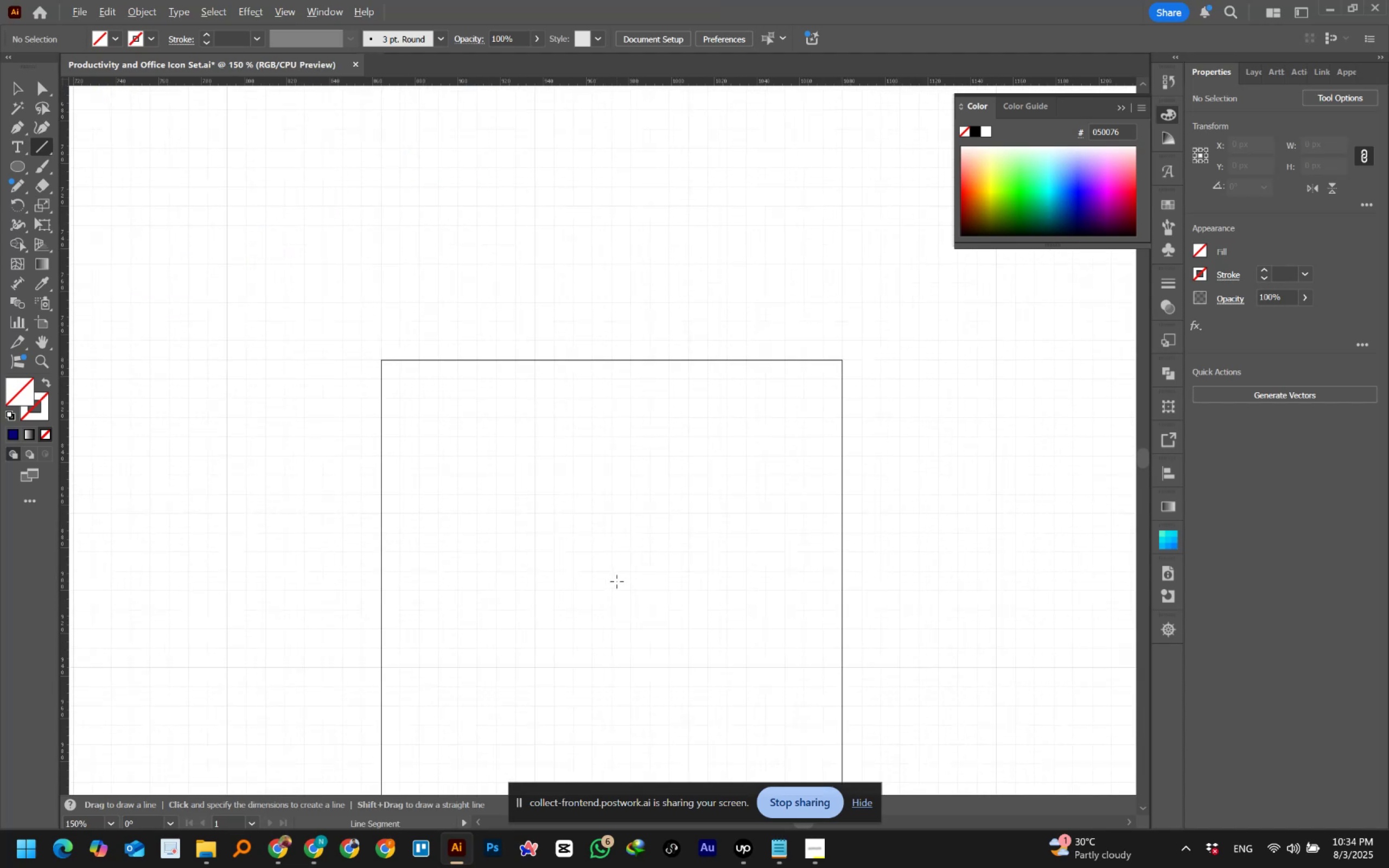 
key(Alt+AltLeft)
 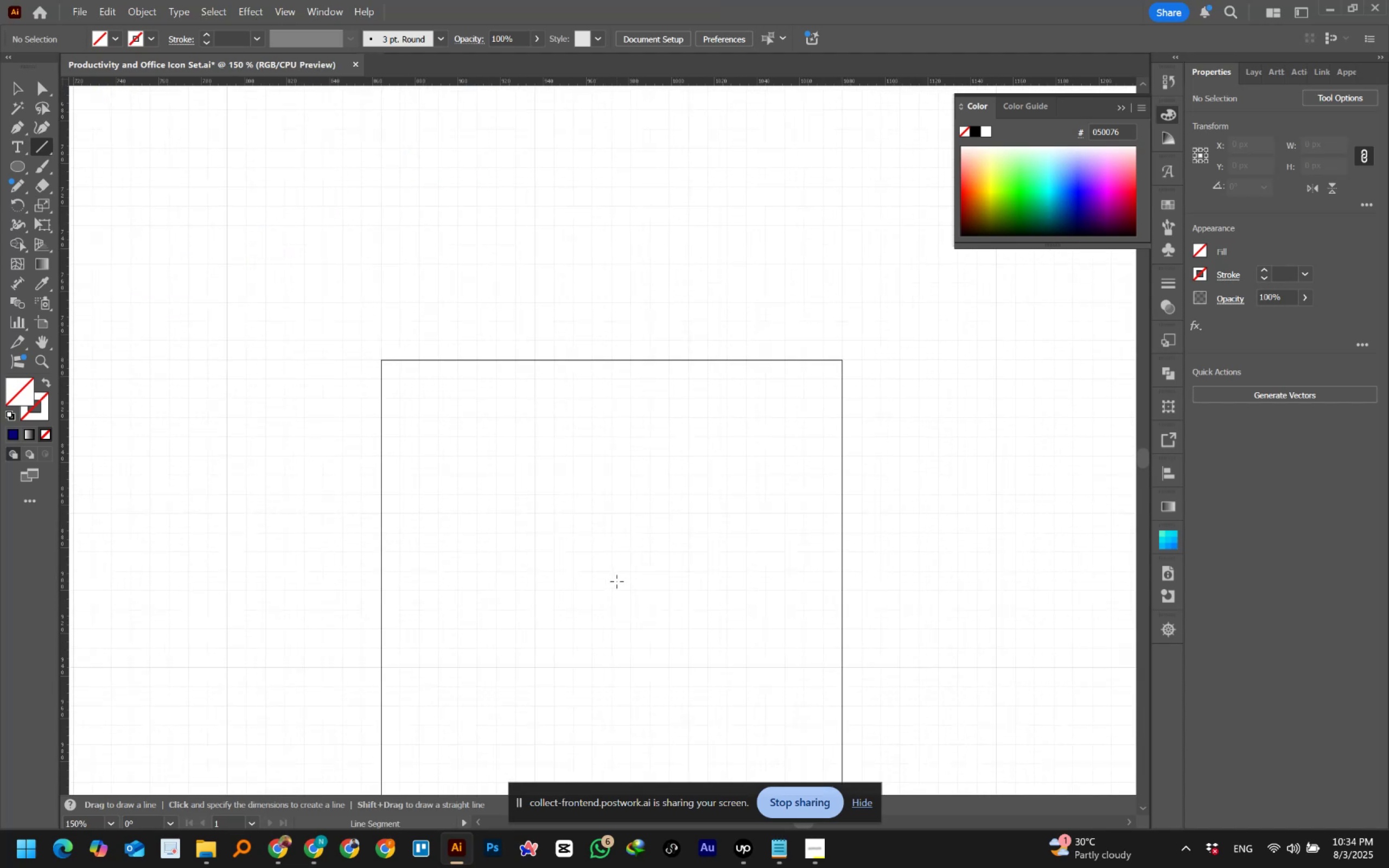 
hold_key(key=Space, duration=0.91)
 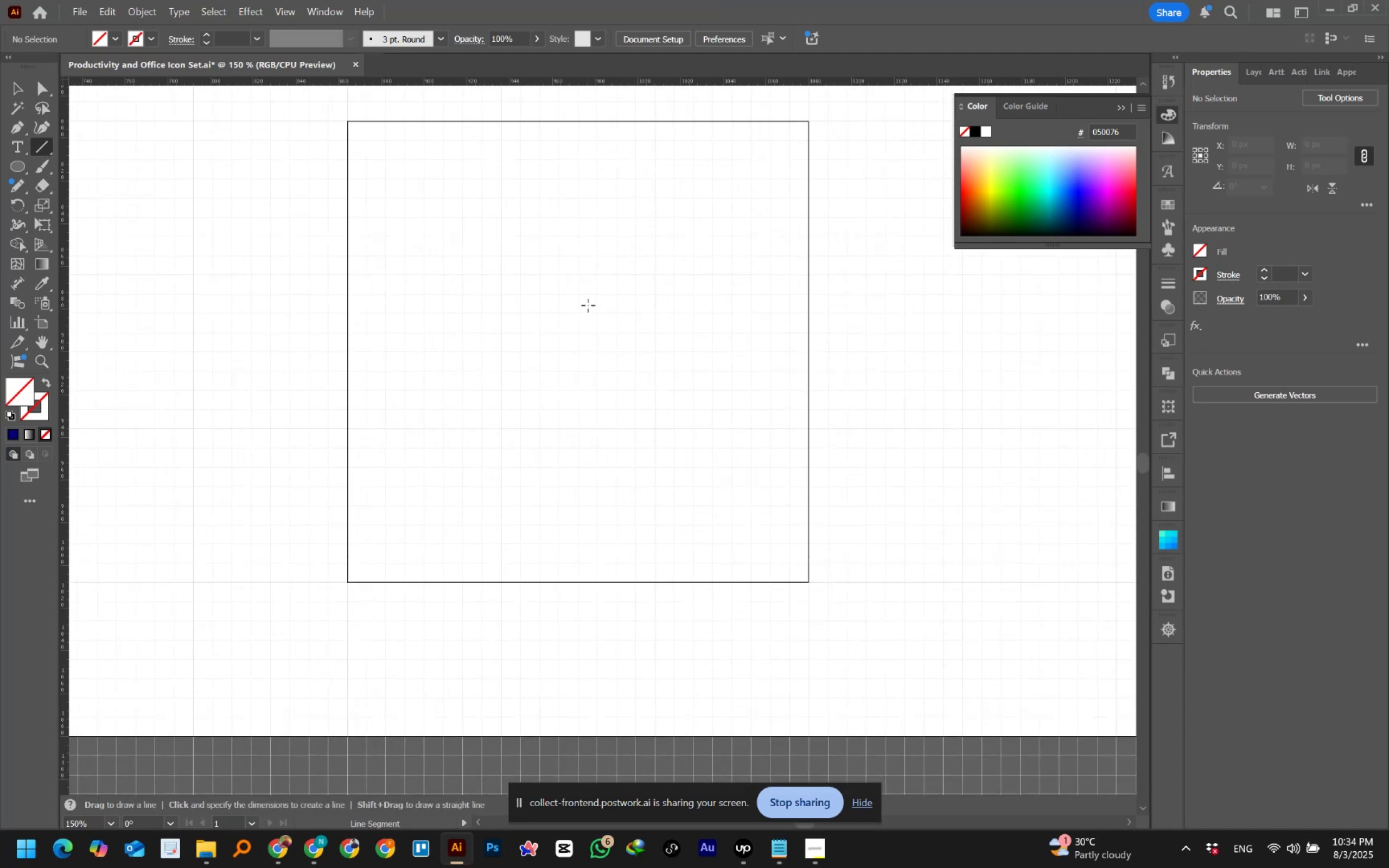 
left_click_drag(start_coordinate=[615, 614], to_coordinate=[582, 375])
 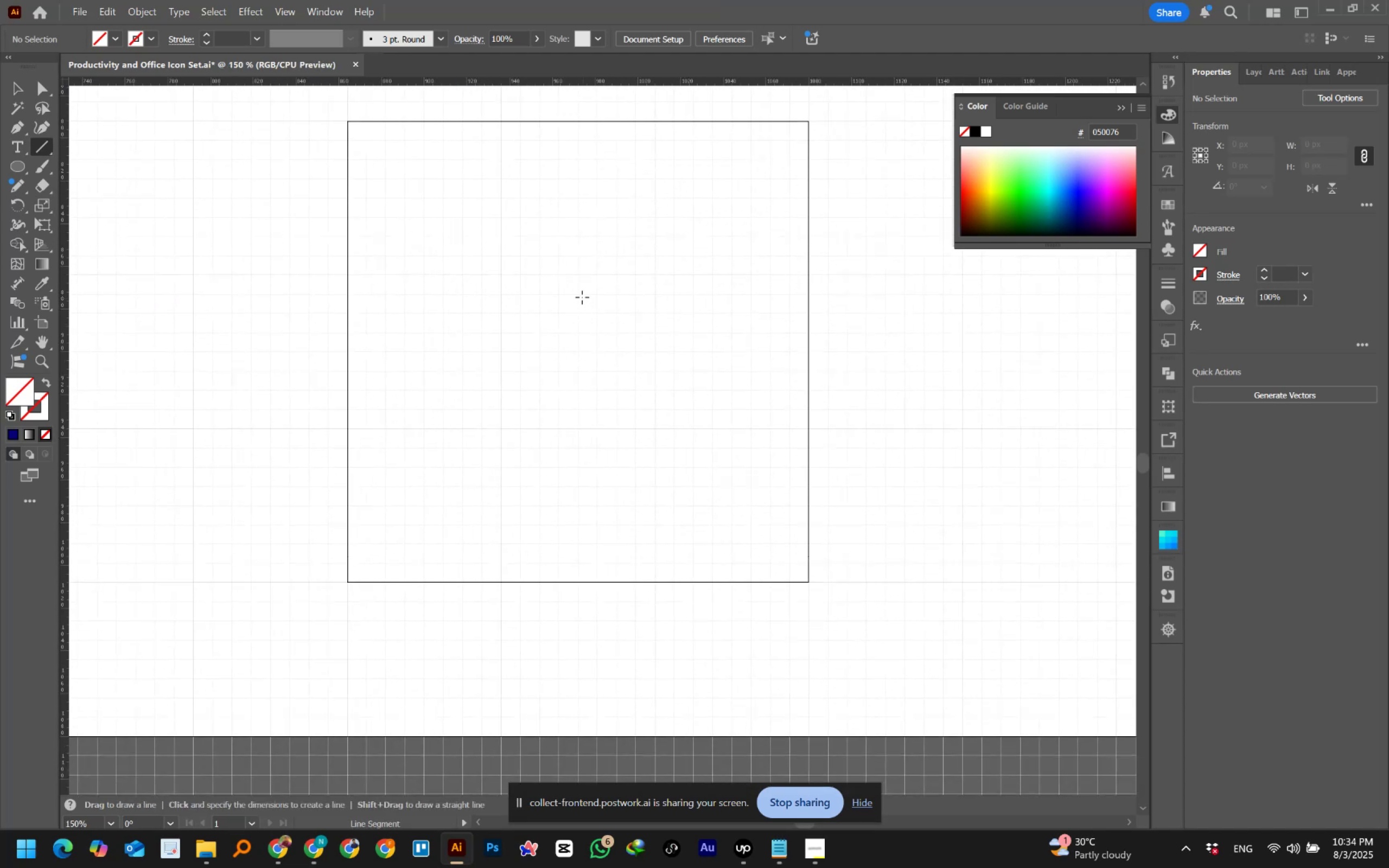 
left_click_drag(start_coordinate=[579, 293], to_coordinate=[578, 525])
 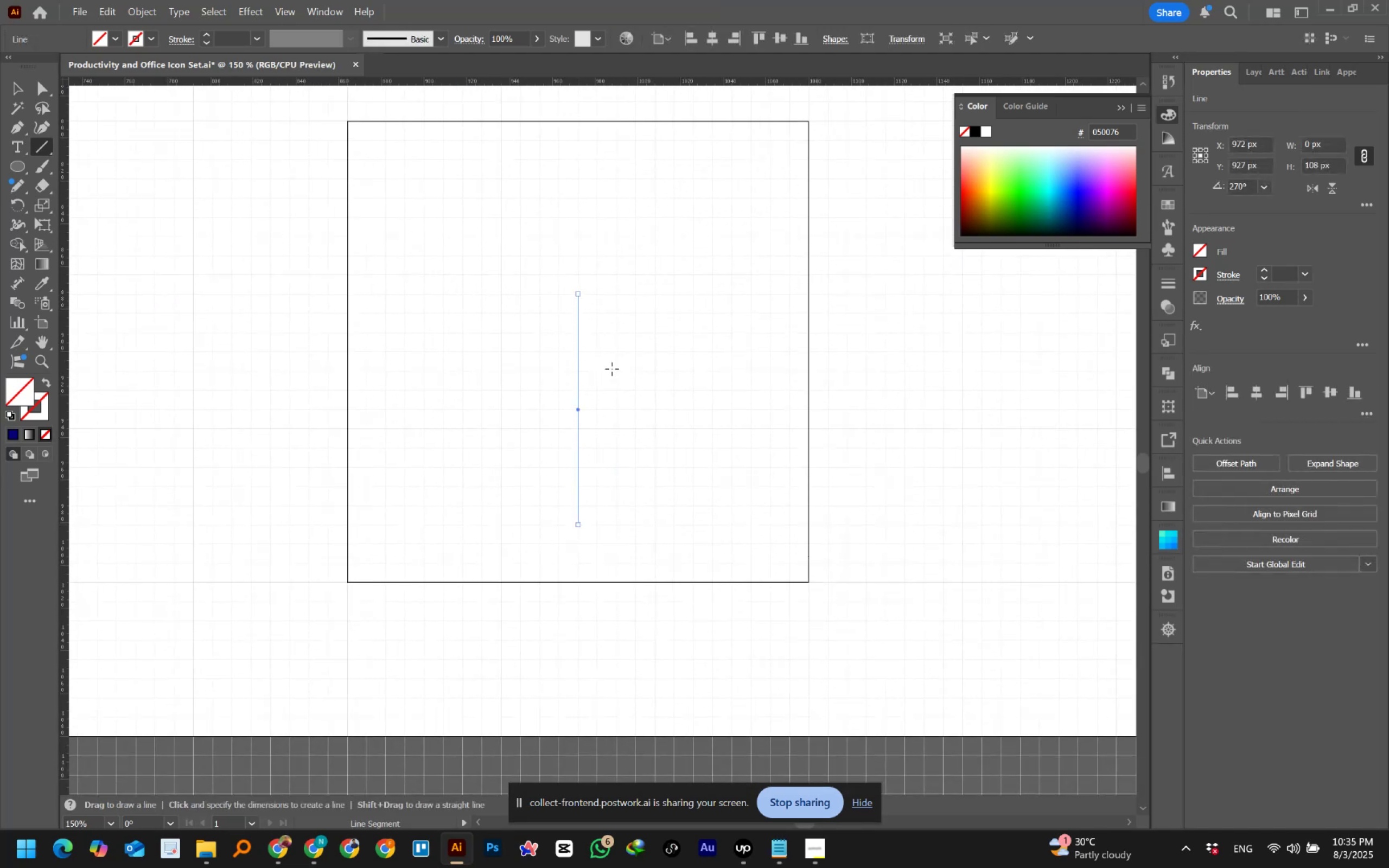 
hold_key(key=ShiftLeft, duration=1.5)
 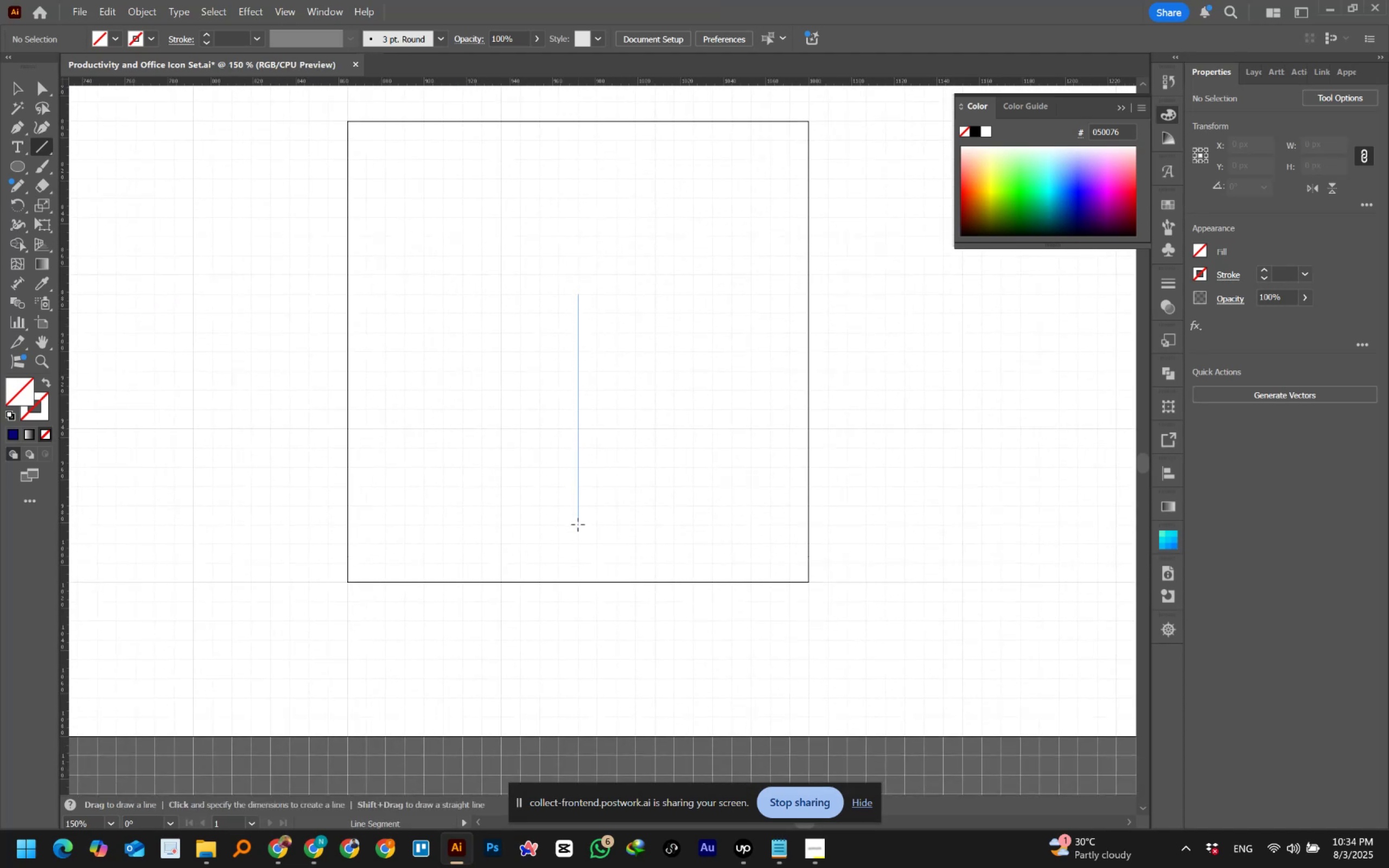 
hold_key(key=ShiftLeft, duration=0.91)
 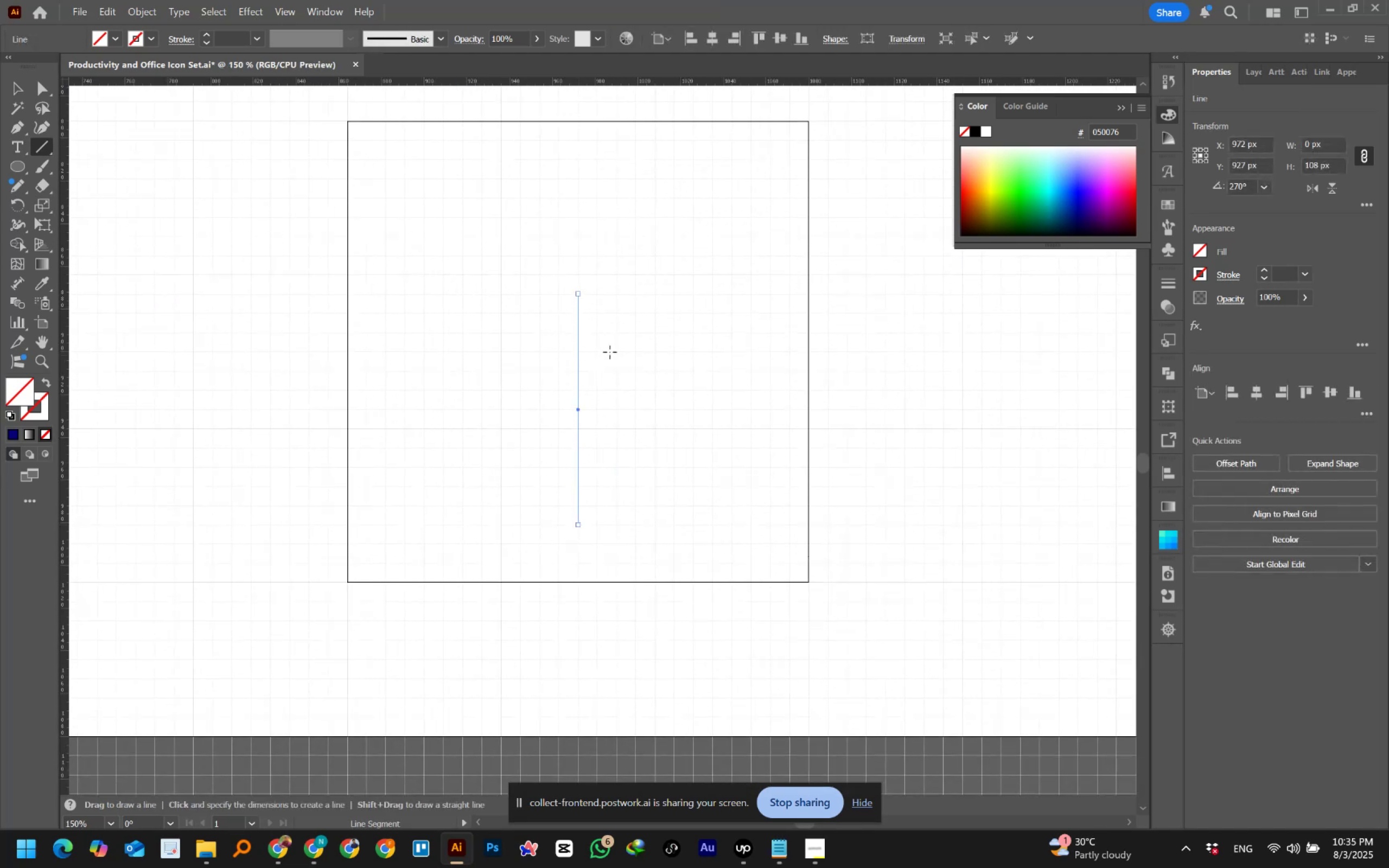 
scroll: coordinate [609, 340], scroll_direction: up, amount: 4.0
 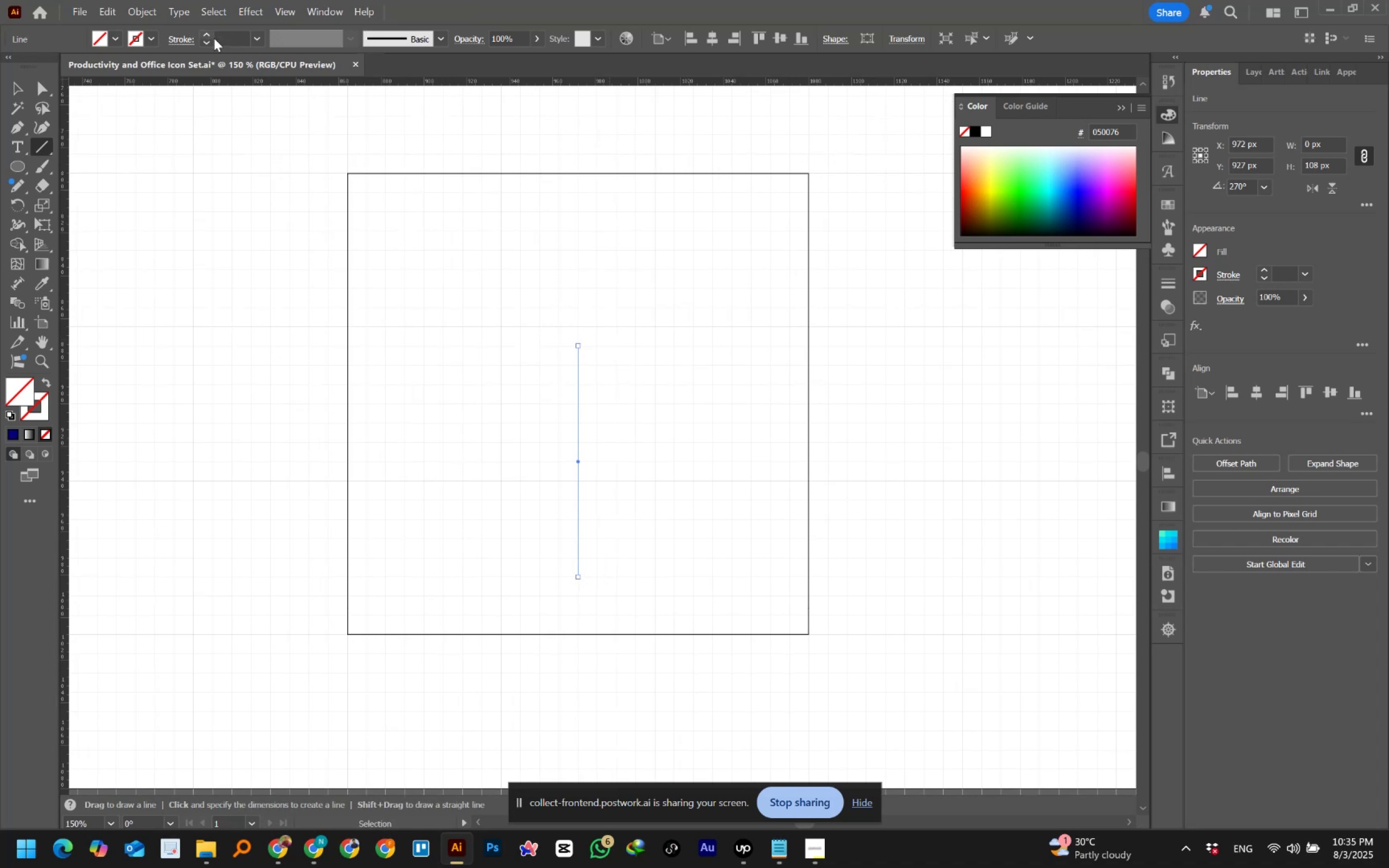 
left_click([221, 39])
 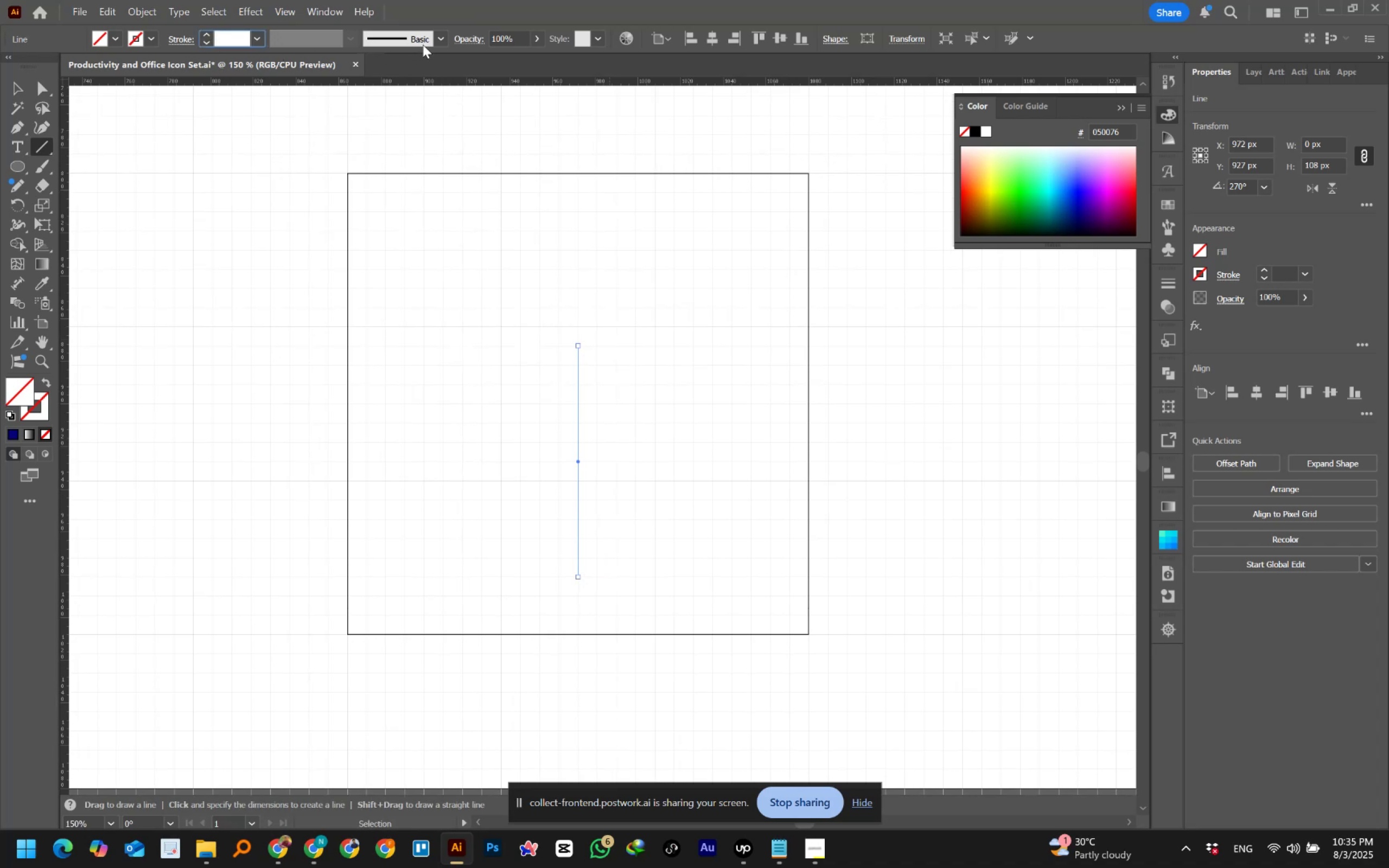 
key(Numpad8)
 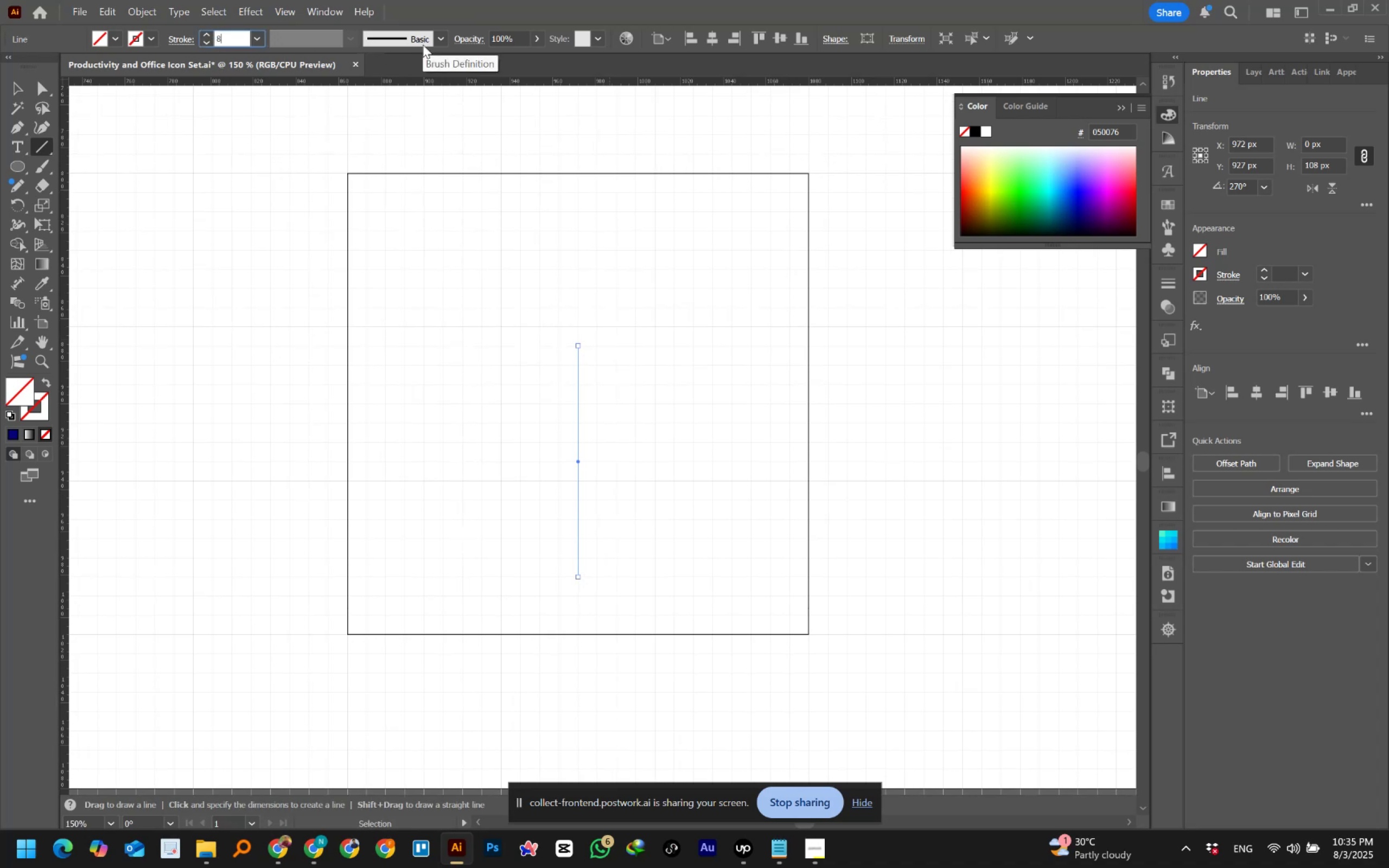 
key(NumpadEnter)
 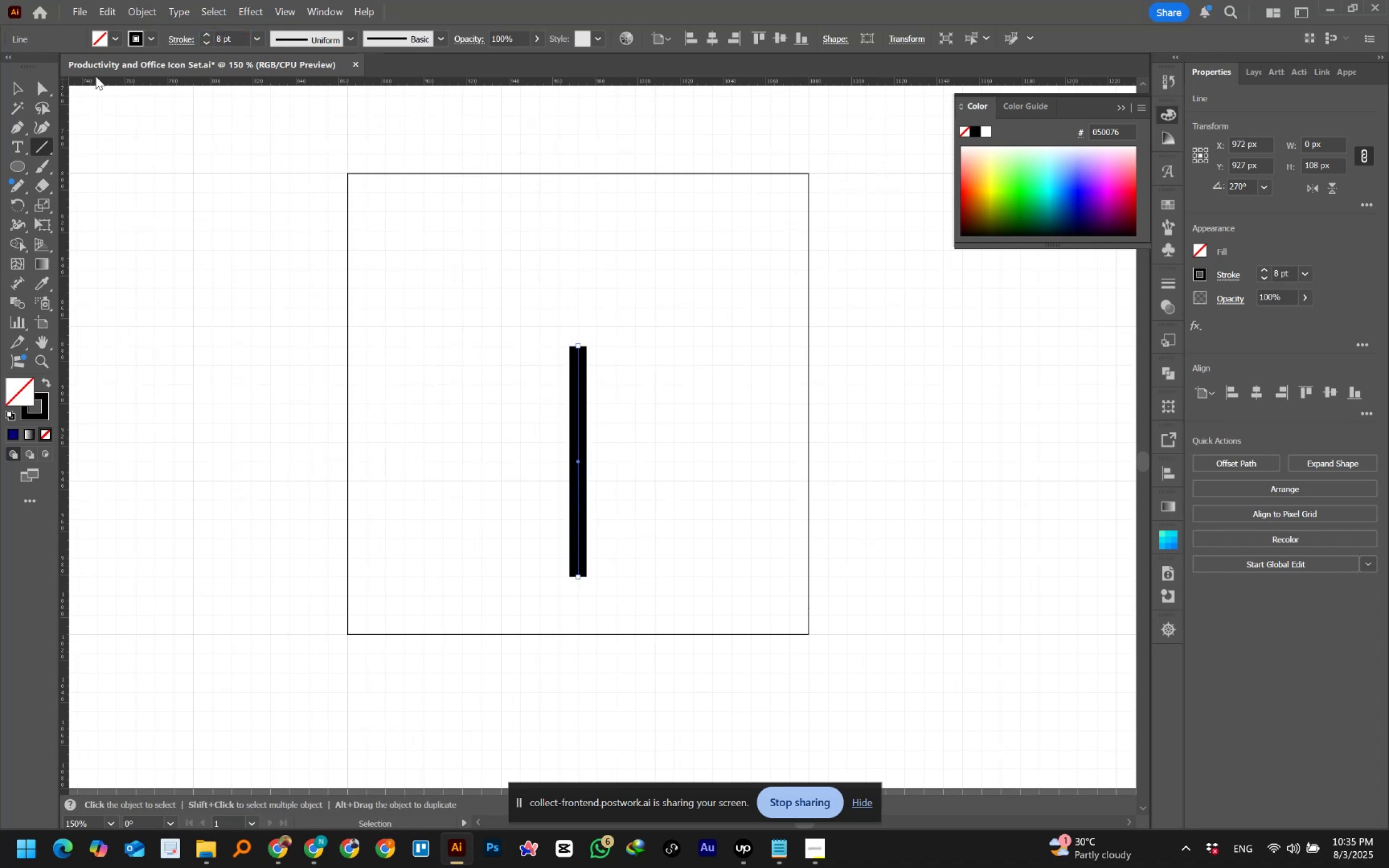 
left_click([22, 92])
 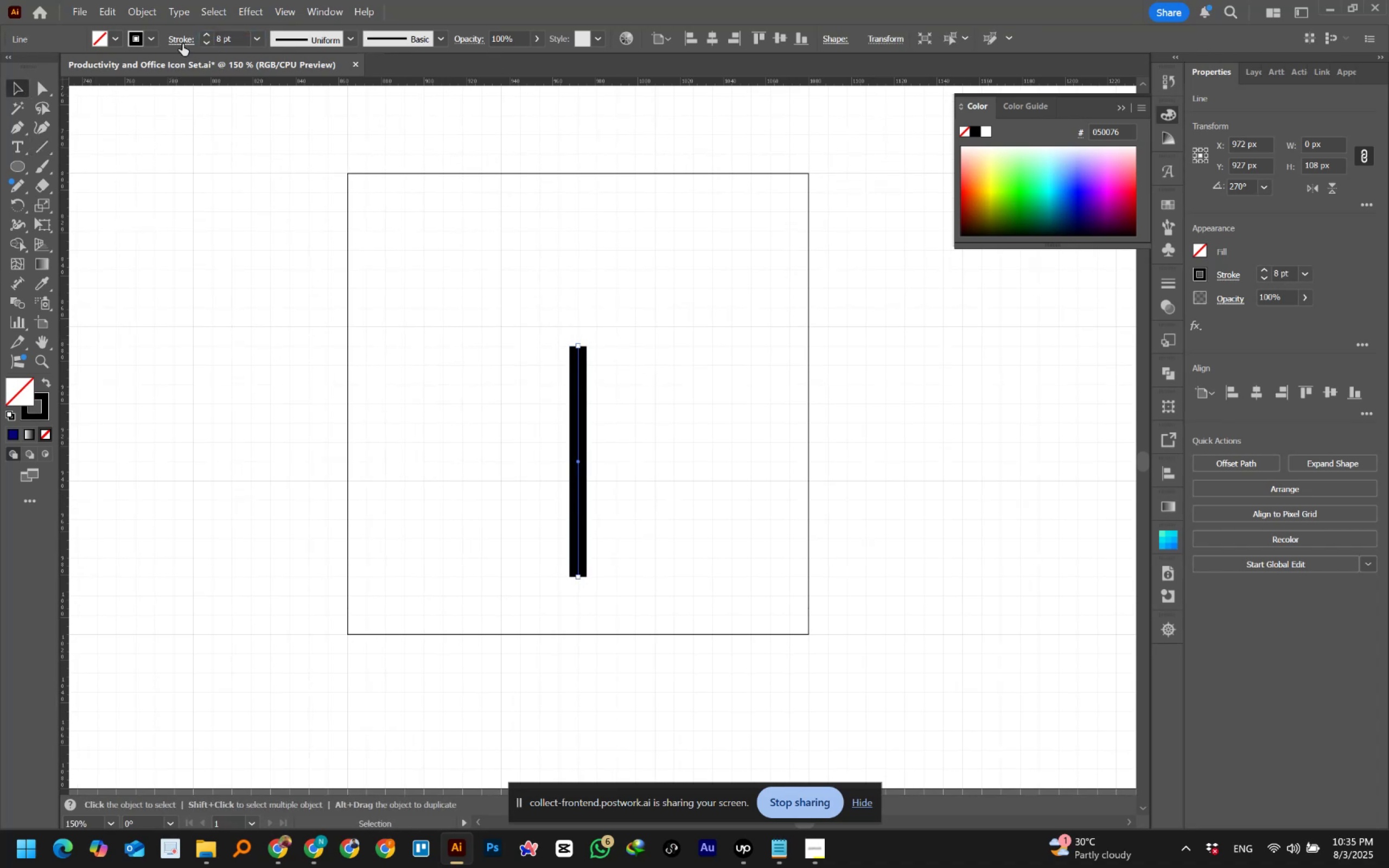 
left_click([184, 42])
 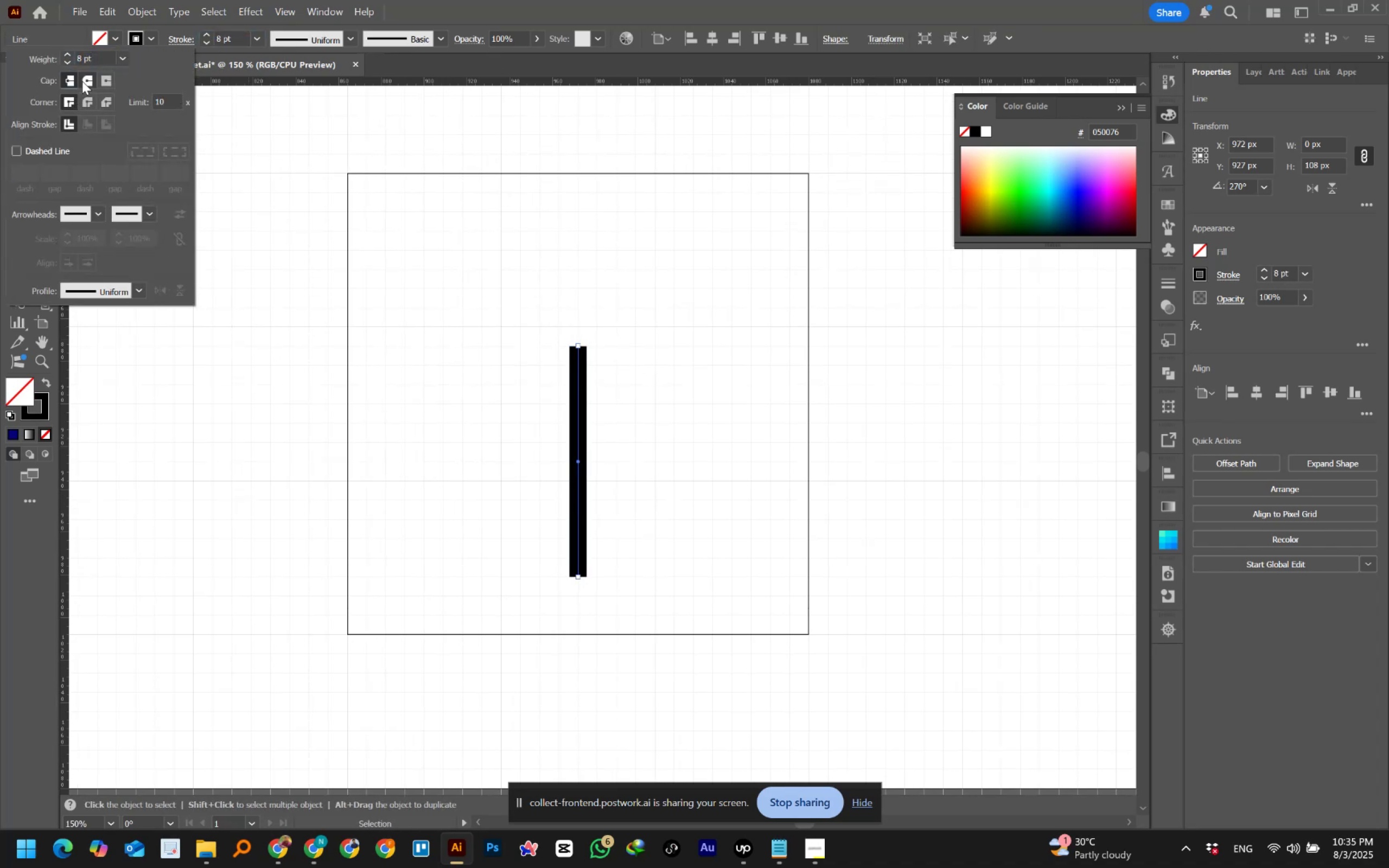 
double_click([84, 99])
 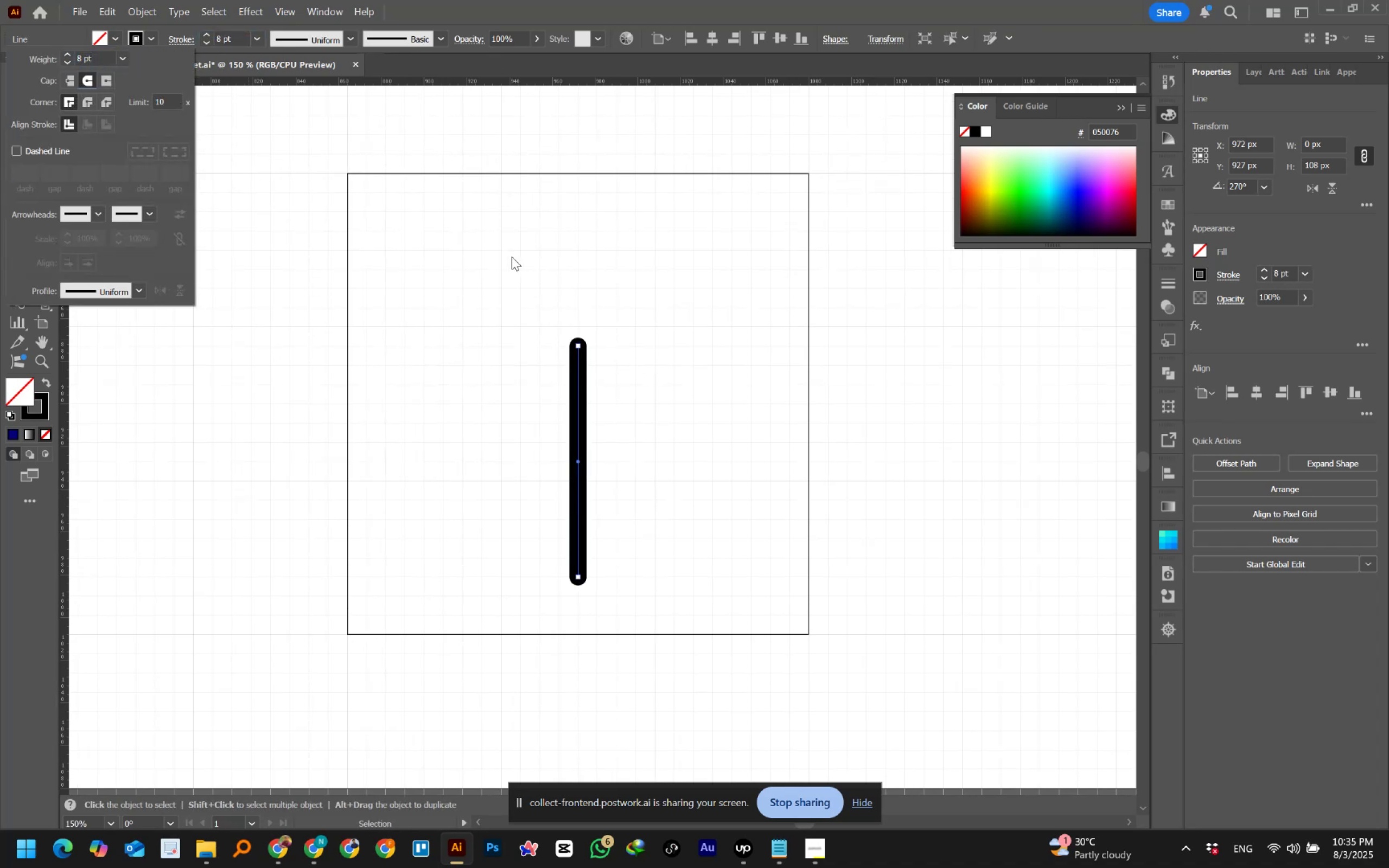 
left_click([514, 257])
 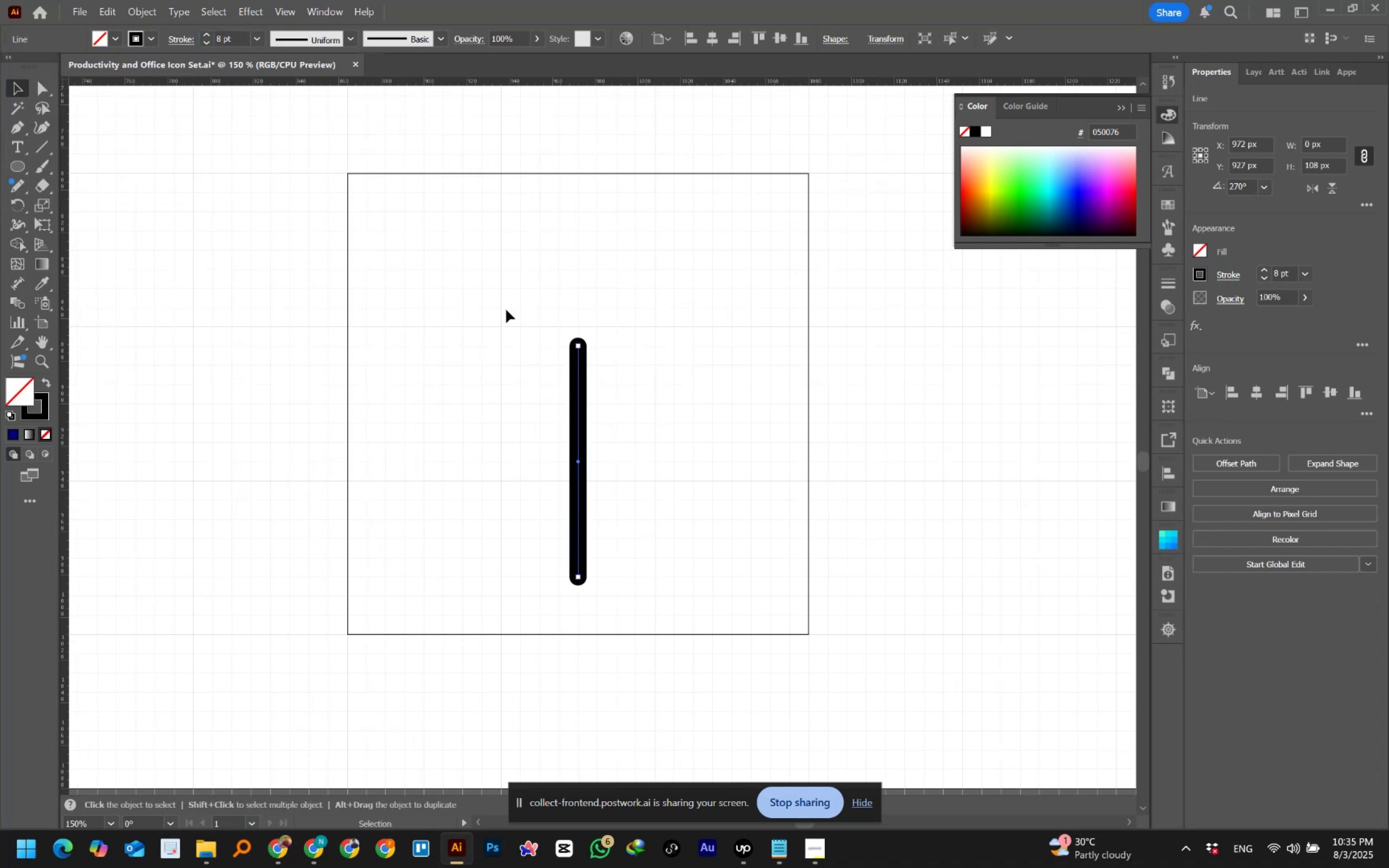 
hold_key(key=AltLeft, duration=0.37)
scroll: coordinate [623, 362], scroll_direction: down, amount: 3.0
 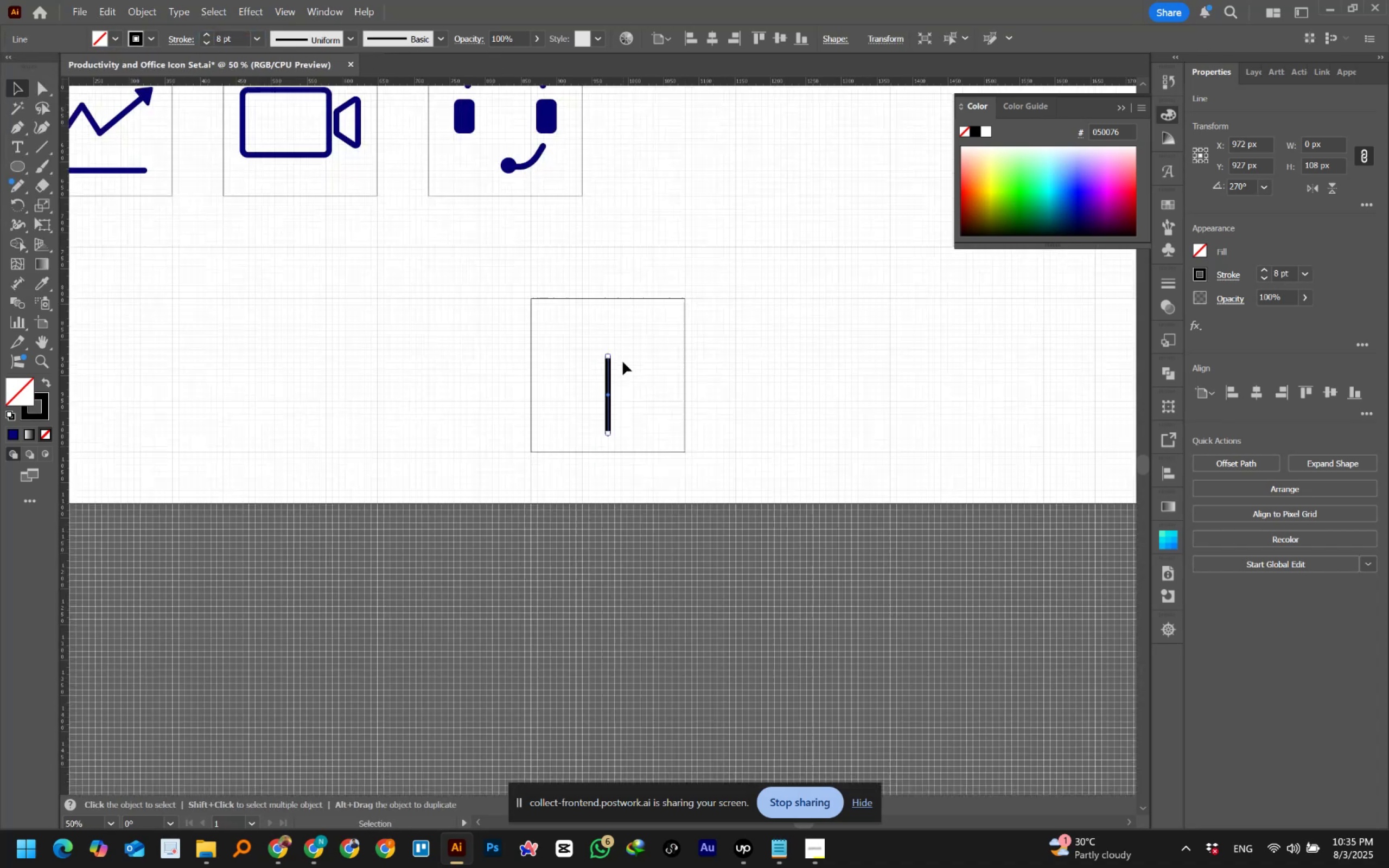 
hold_key(key=Space, duration=0.75)
 